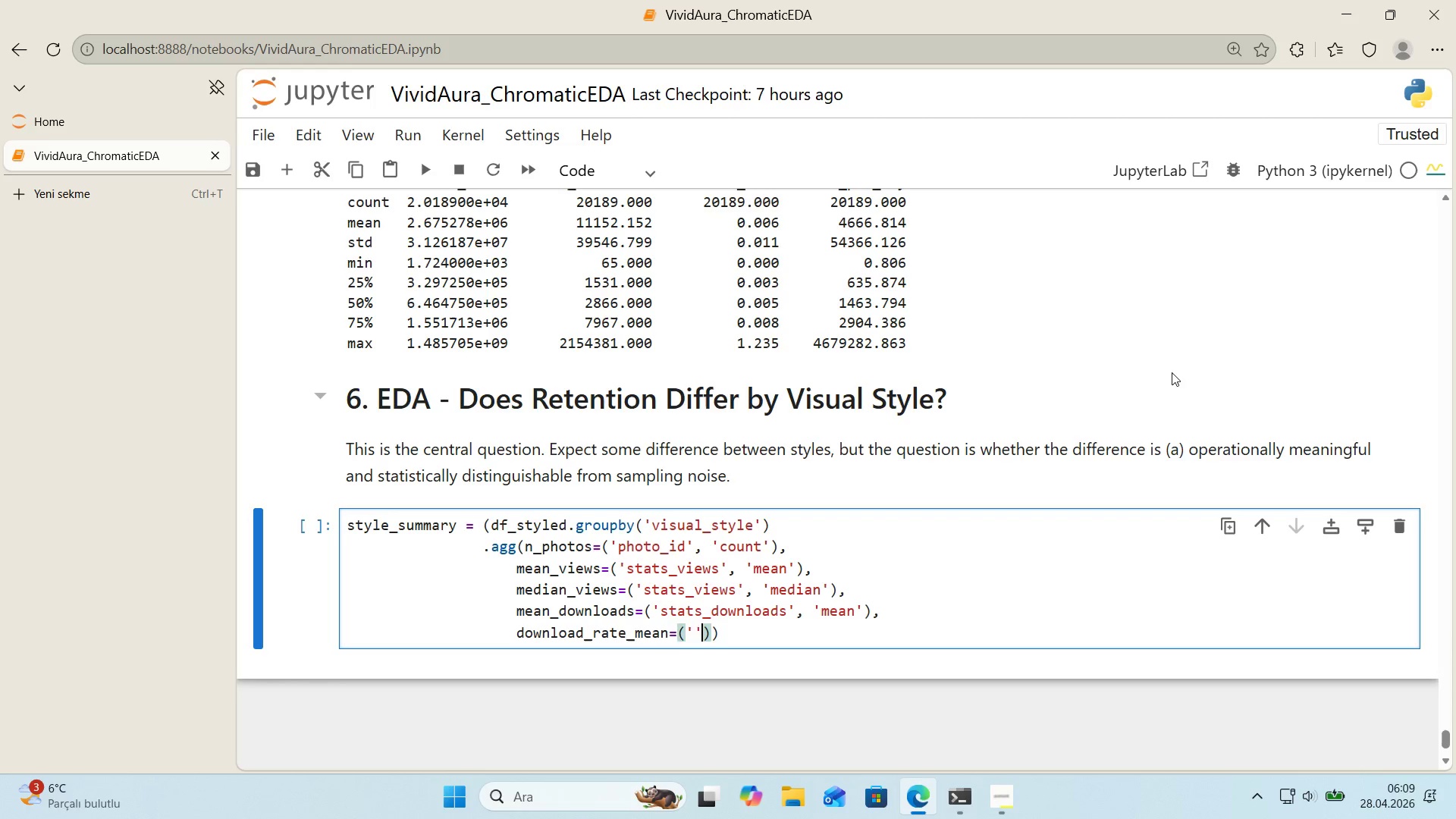 
key(ArrowLeft)
 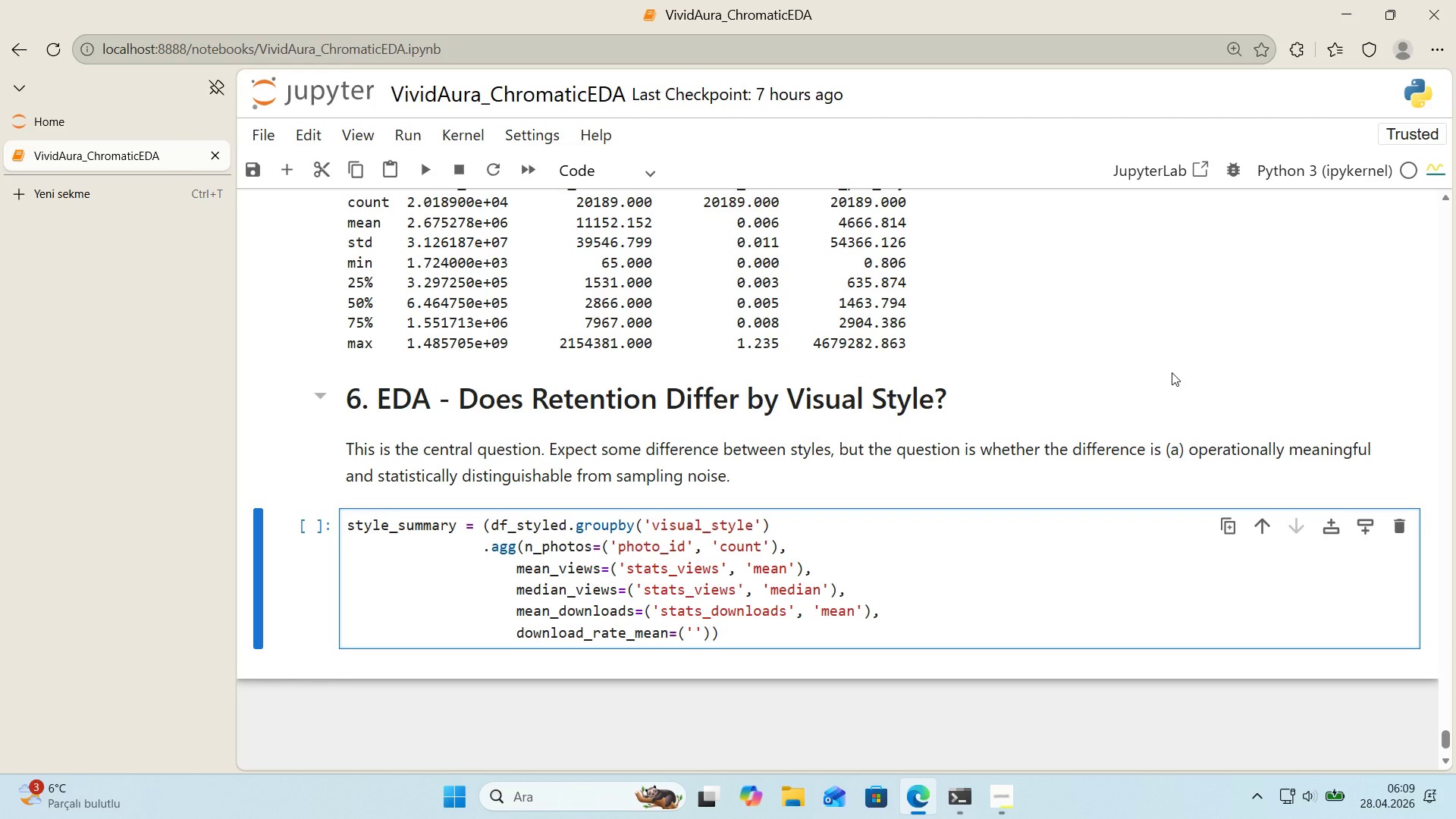 
type(s)
key(Backspace)
type(download_rate)
 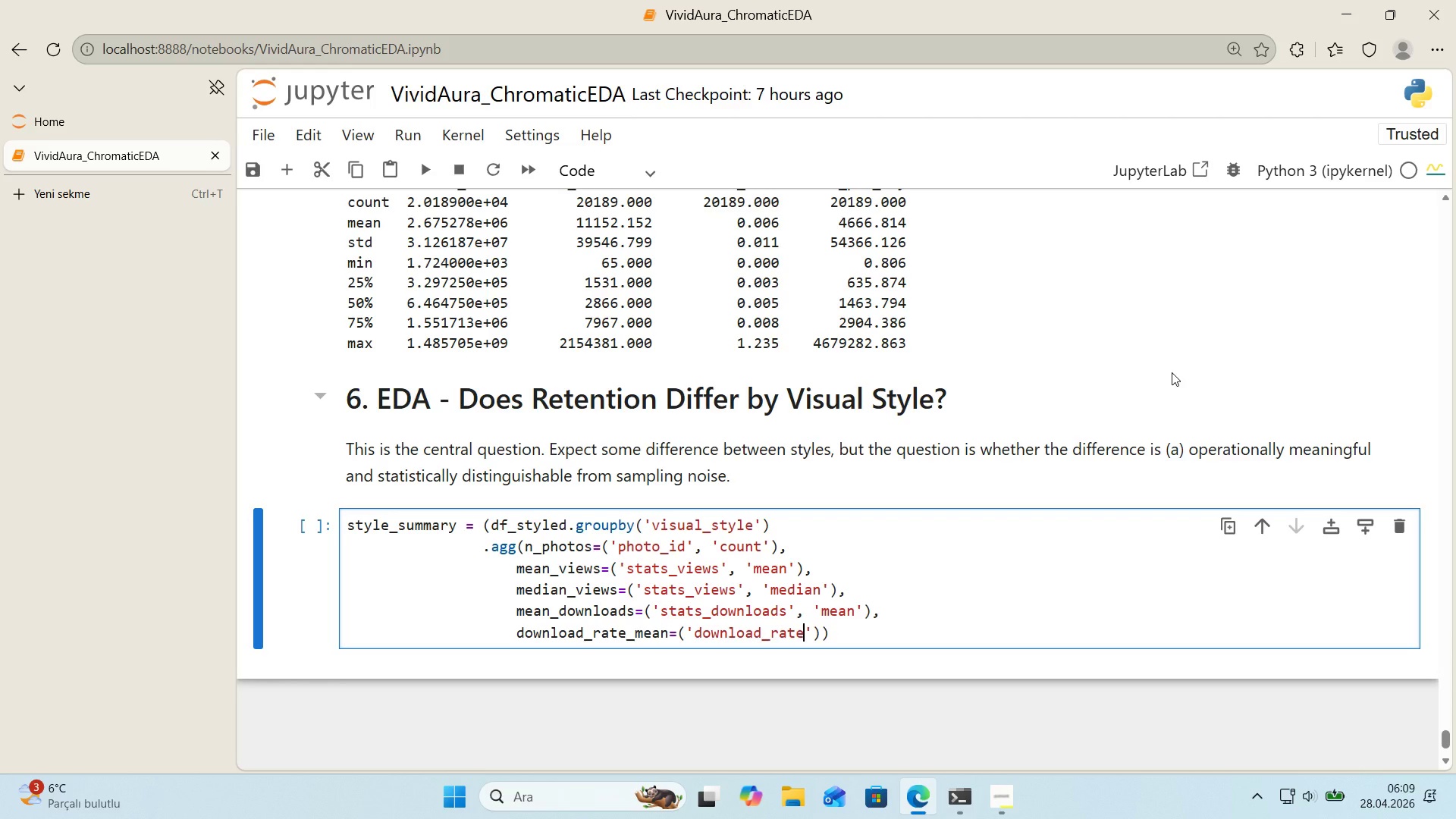 
key(ArrowRight)
 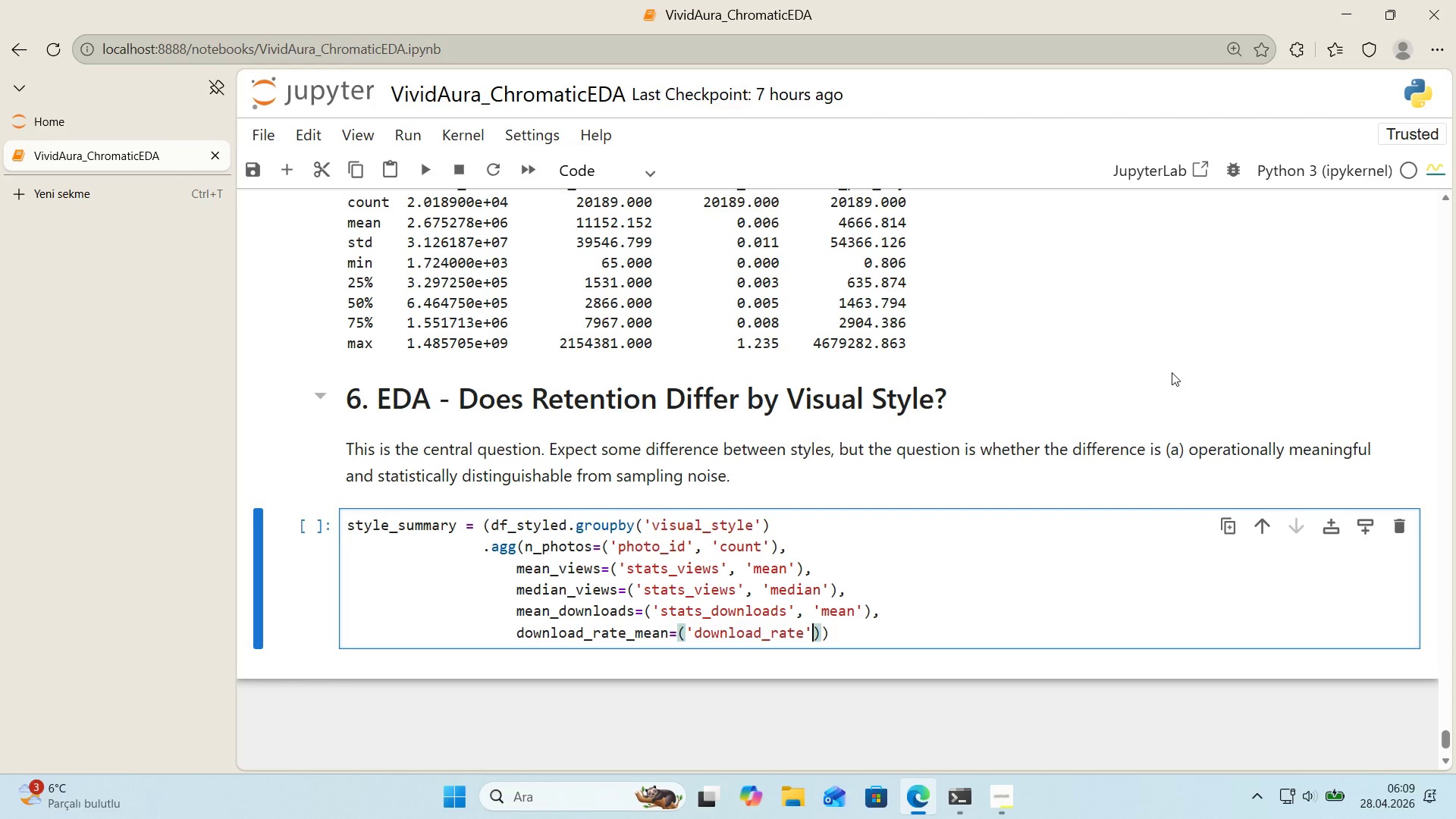 
type(, @@)
 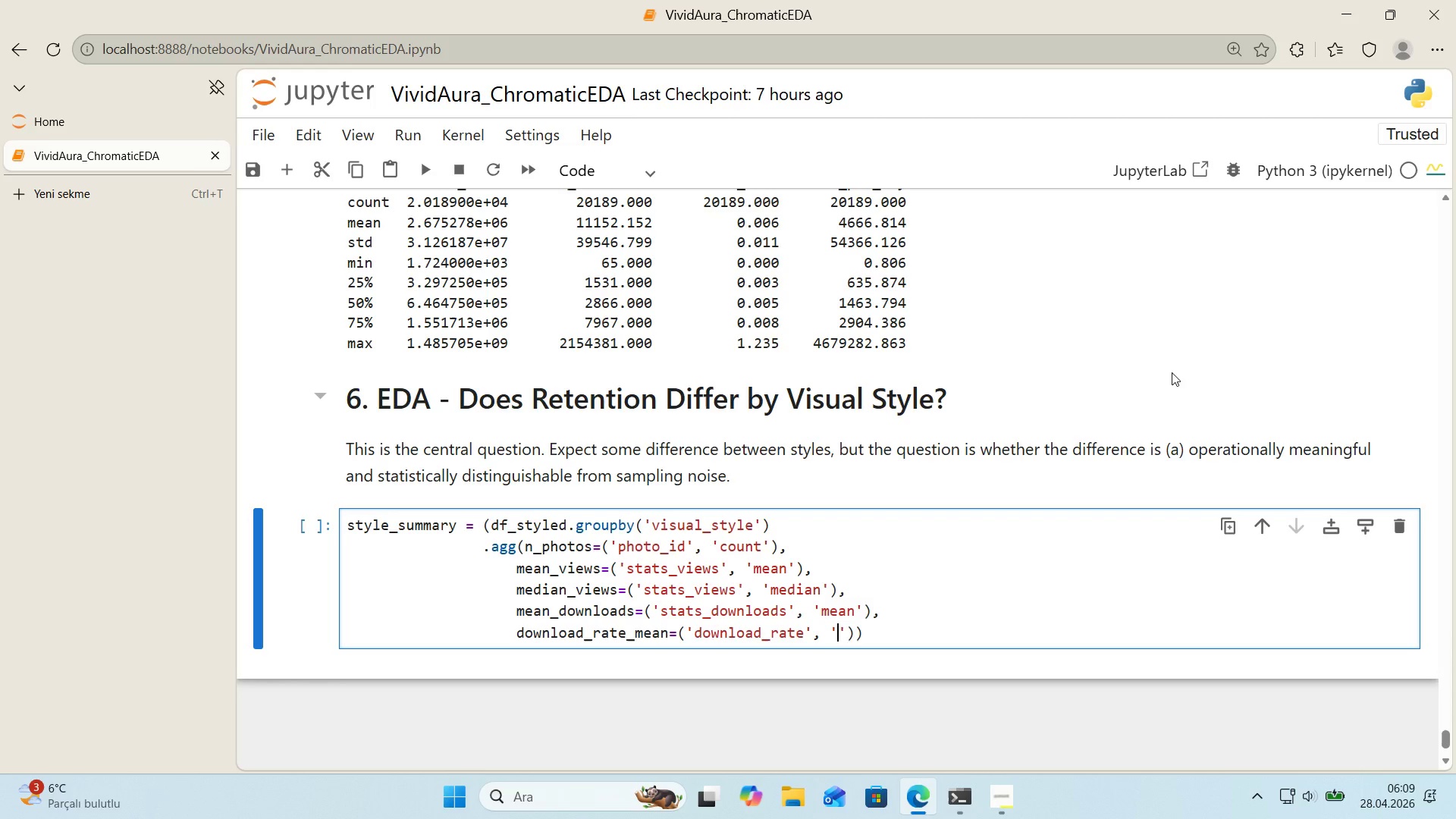 
 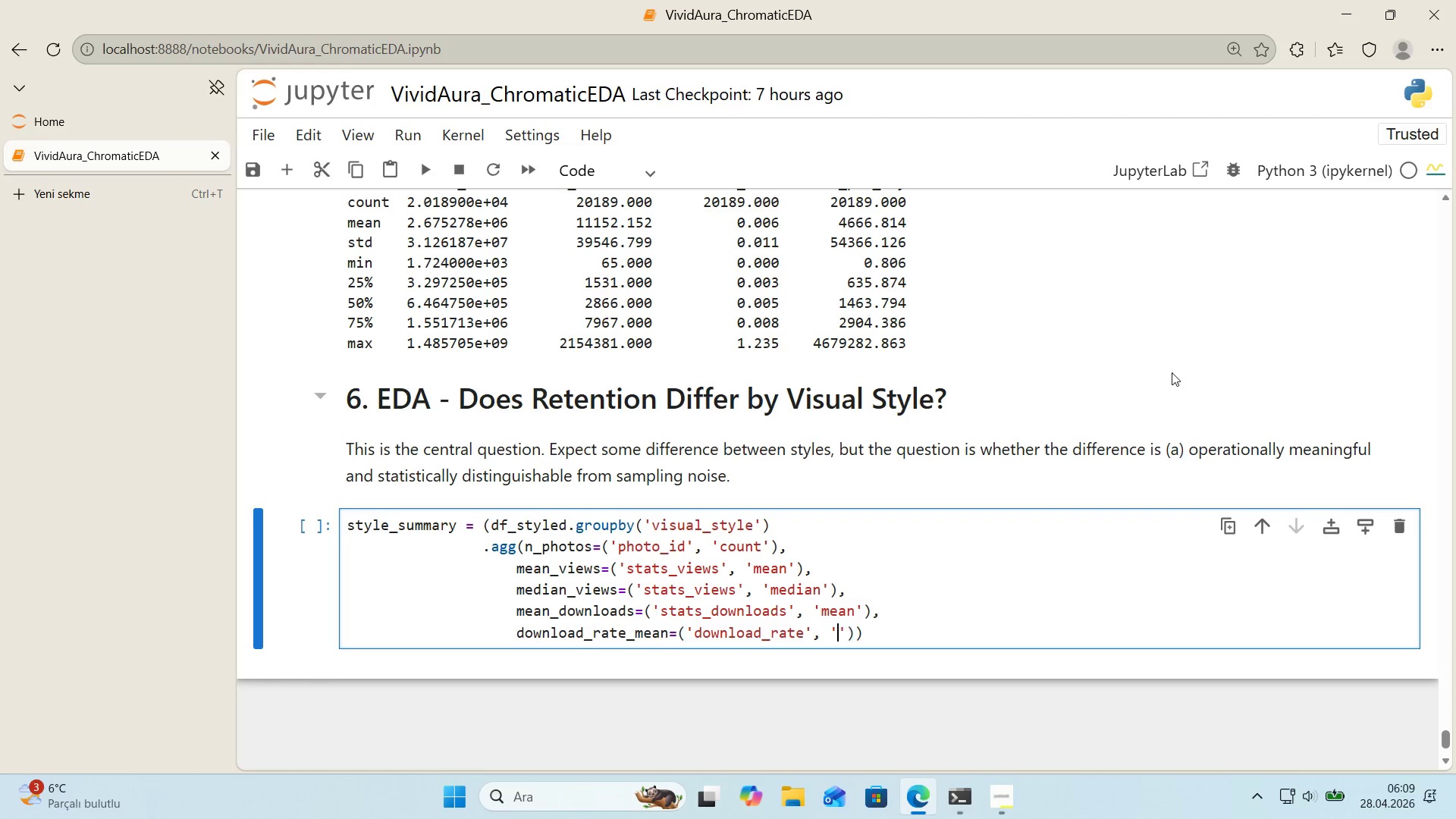 
key(ArrowLeft)
 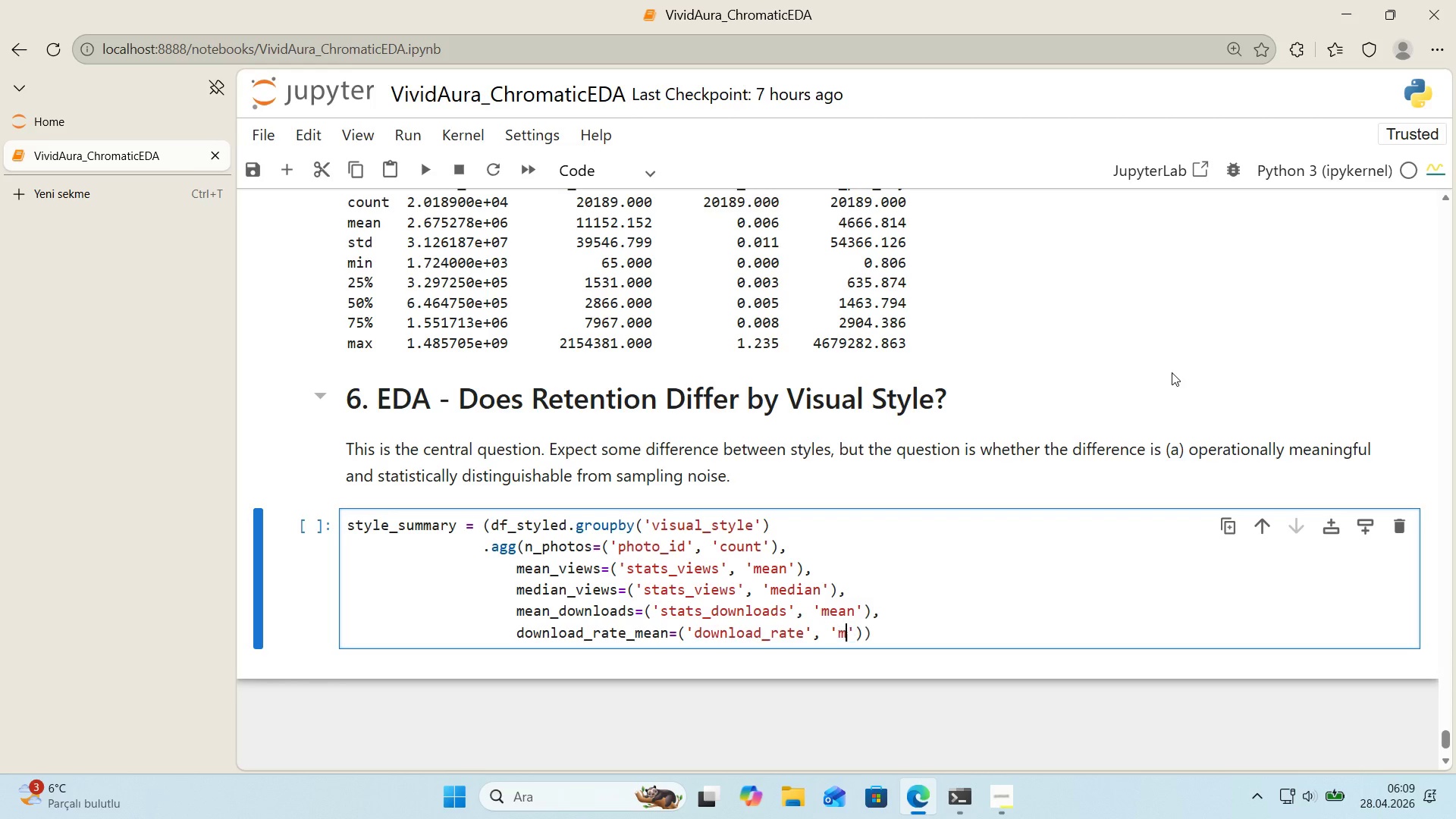 
type(mean)
 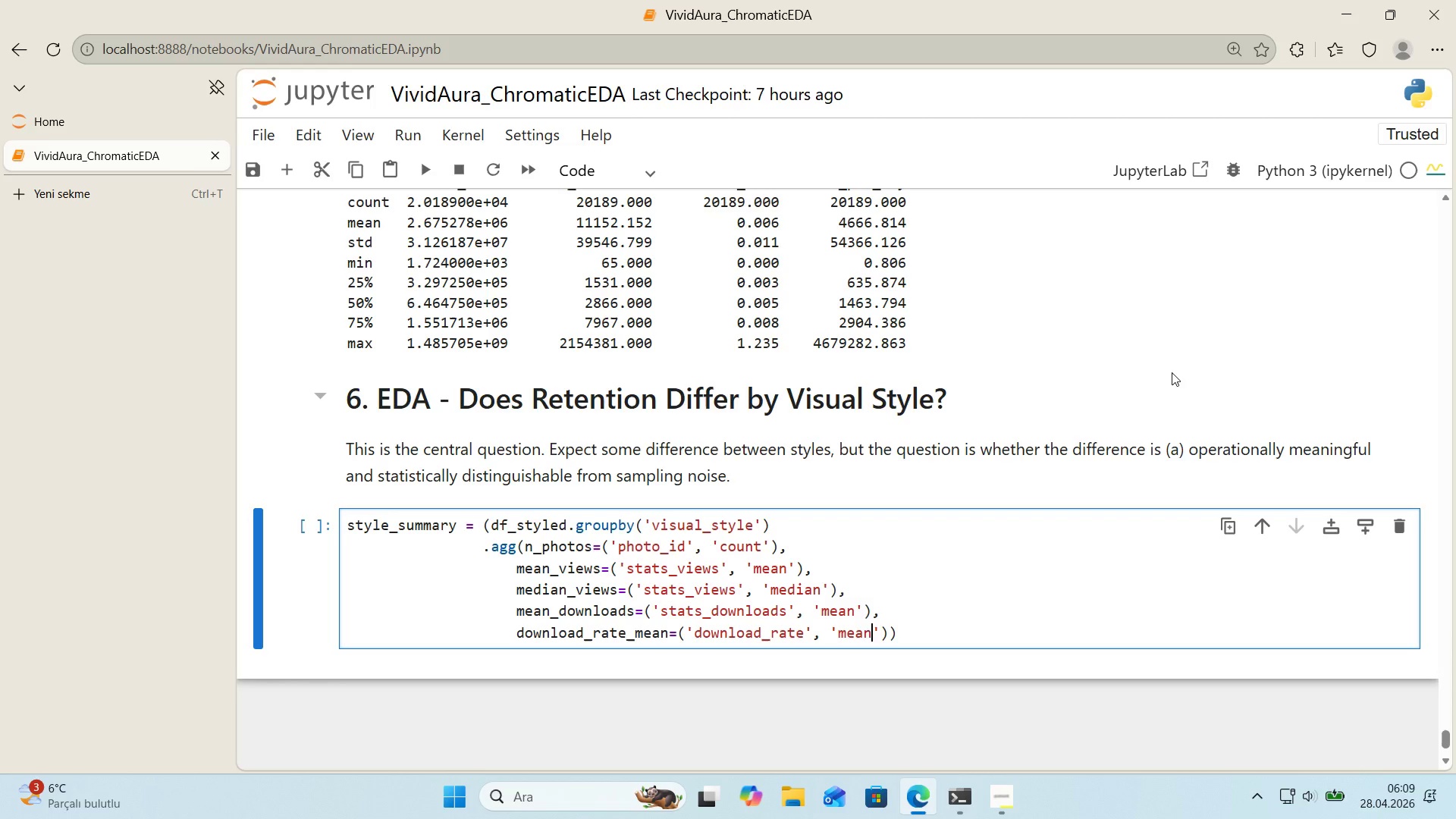 
key(ArrowRight)
 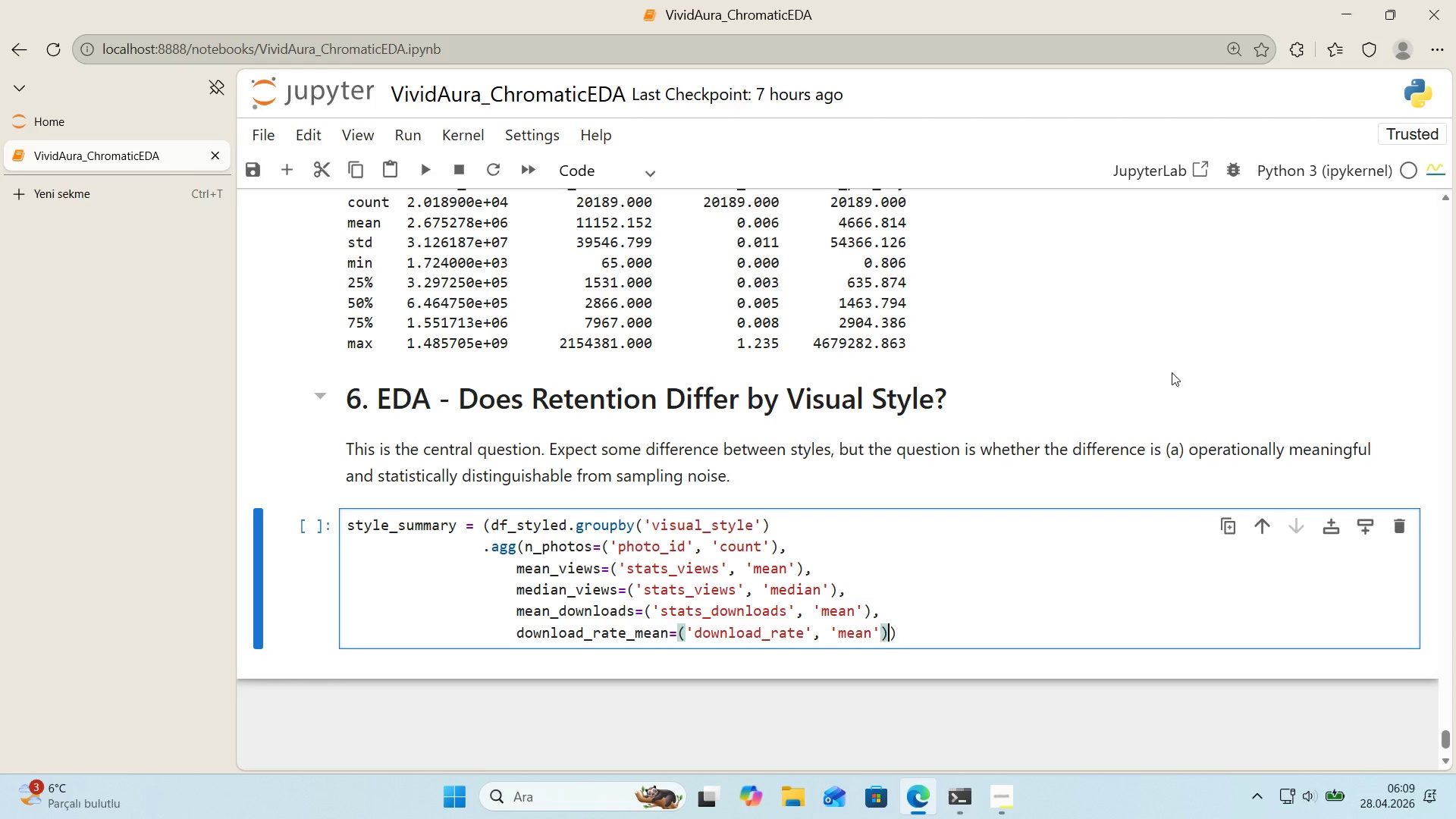 
key(ArrowRight)
 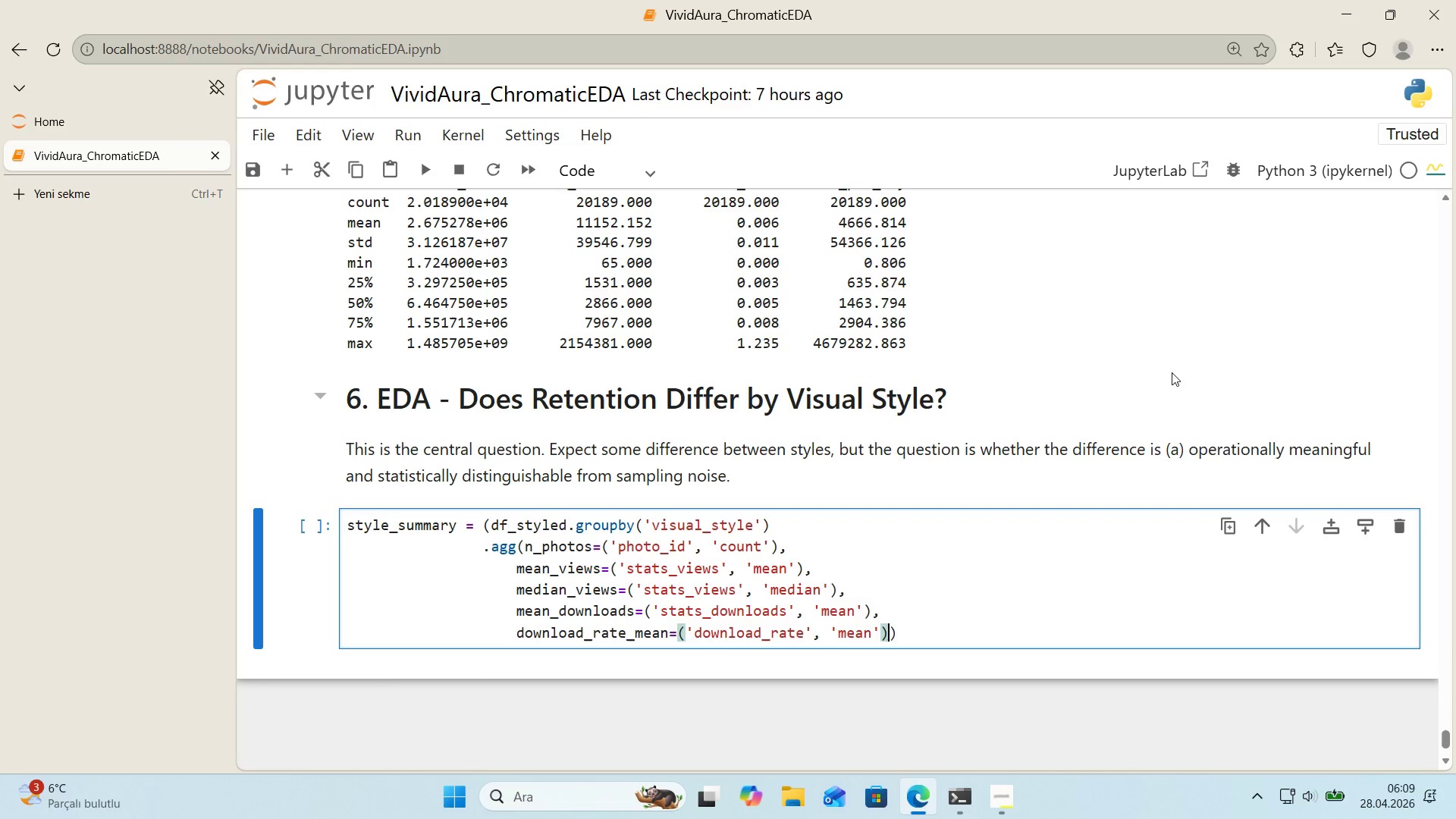 
key(Comma)
 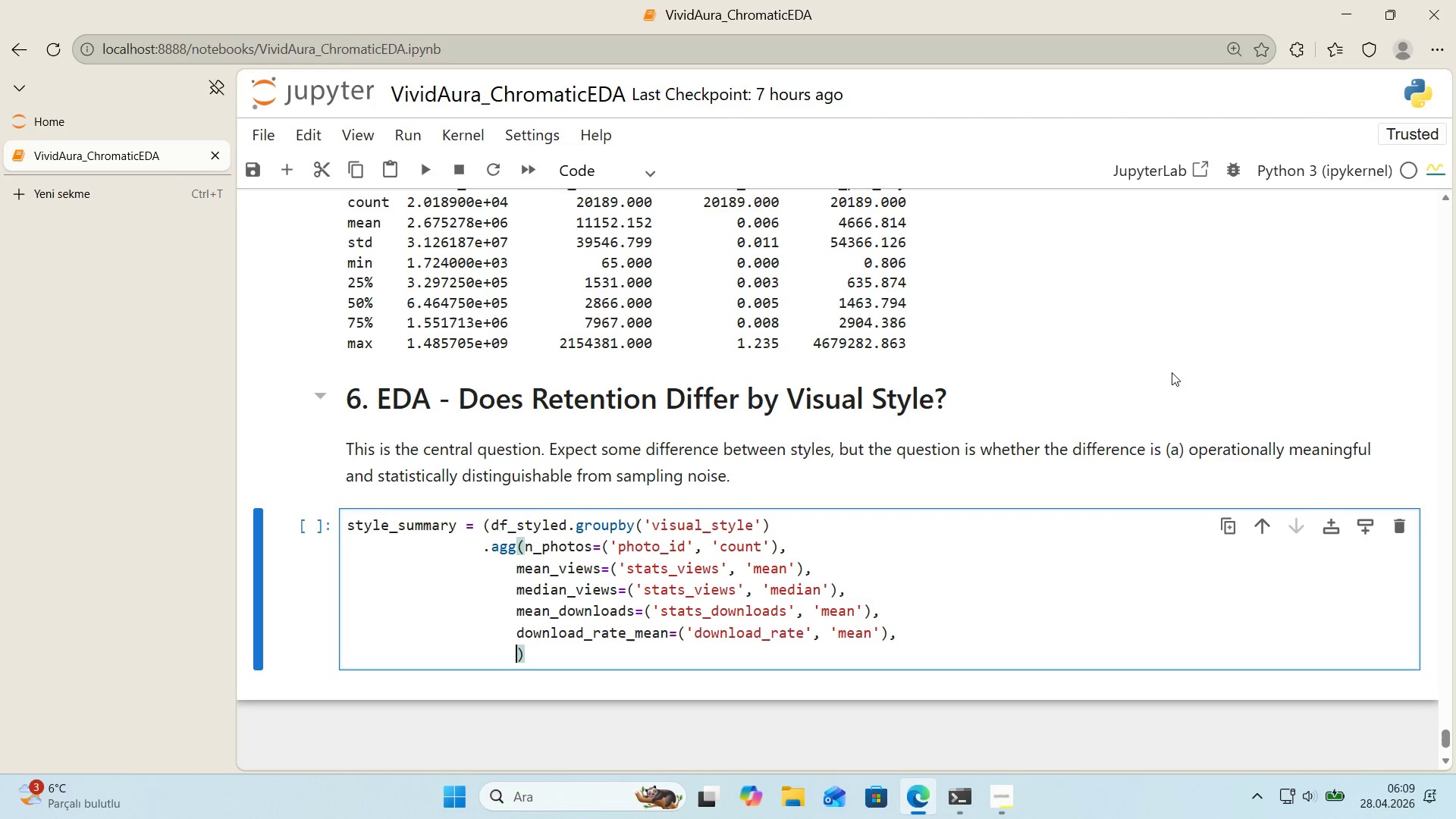 
key(Enter)
 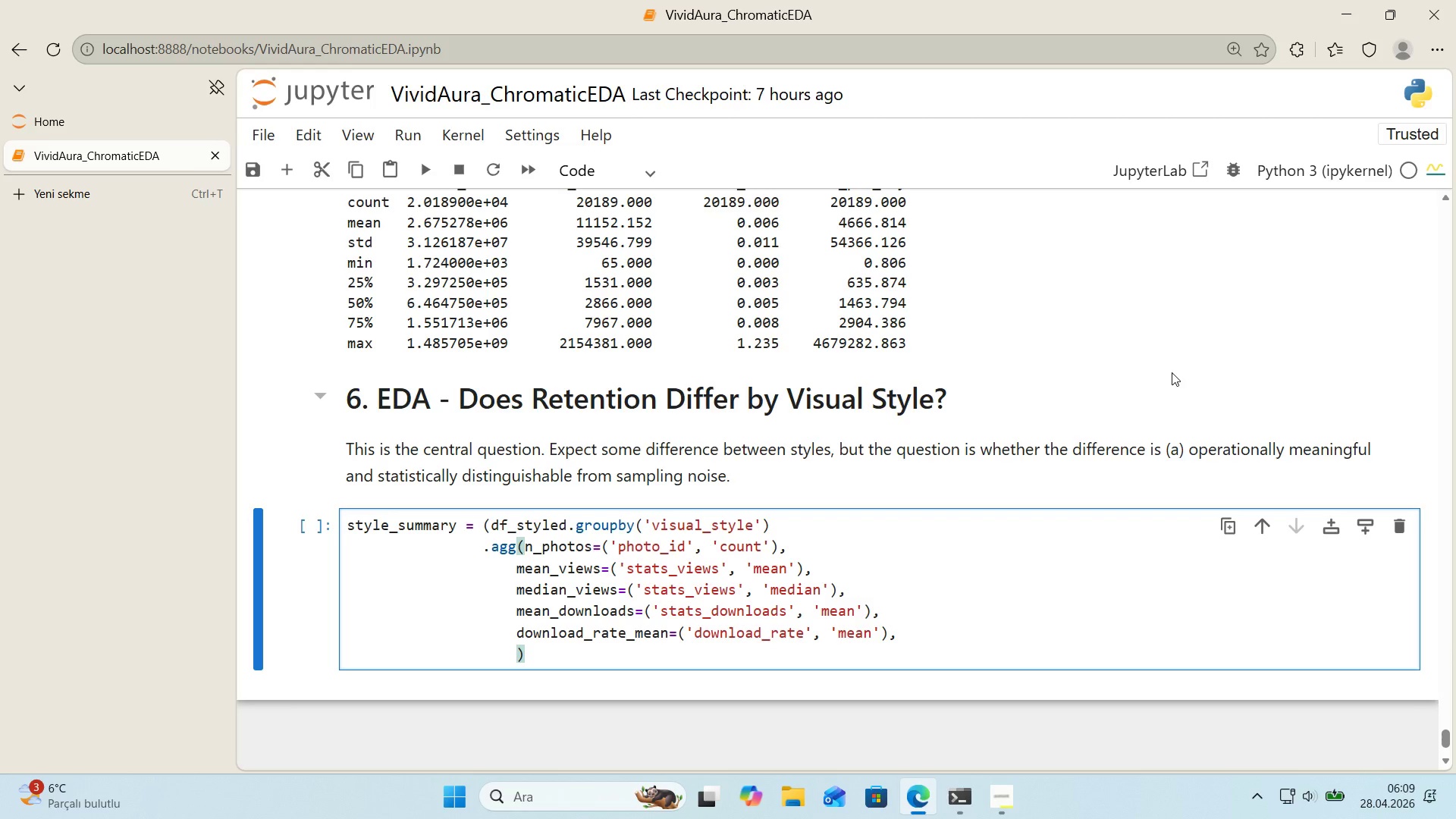 
type(dowwnload_rate_med'an)*()
 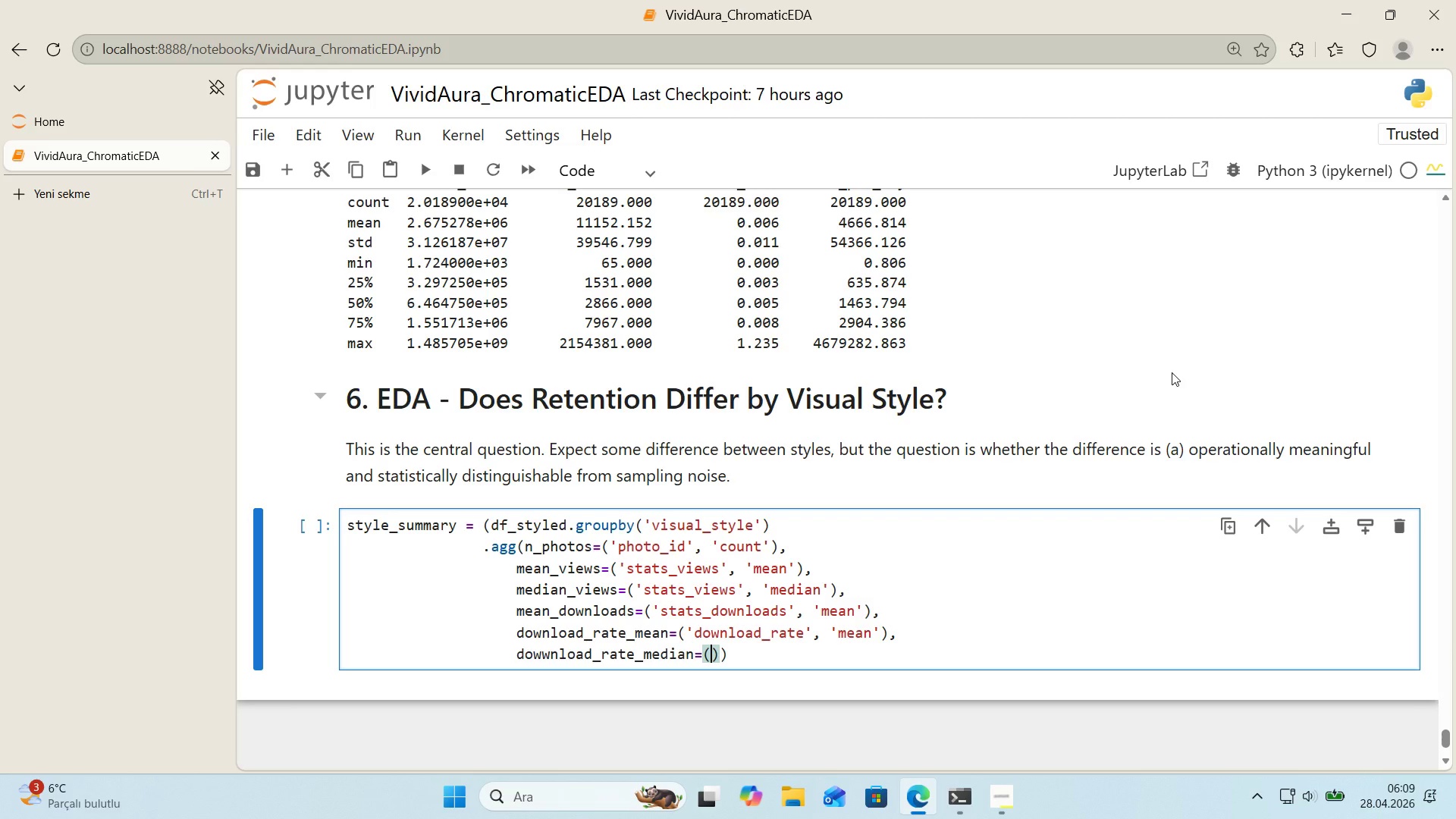 
 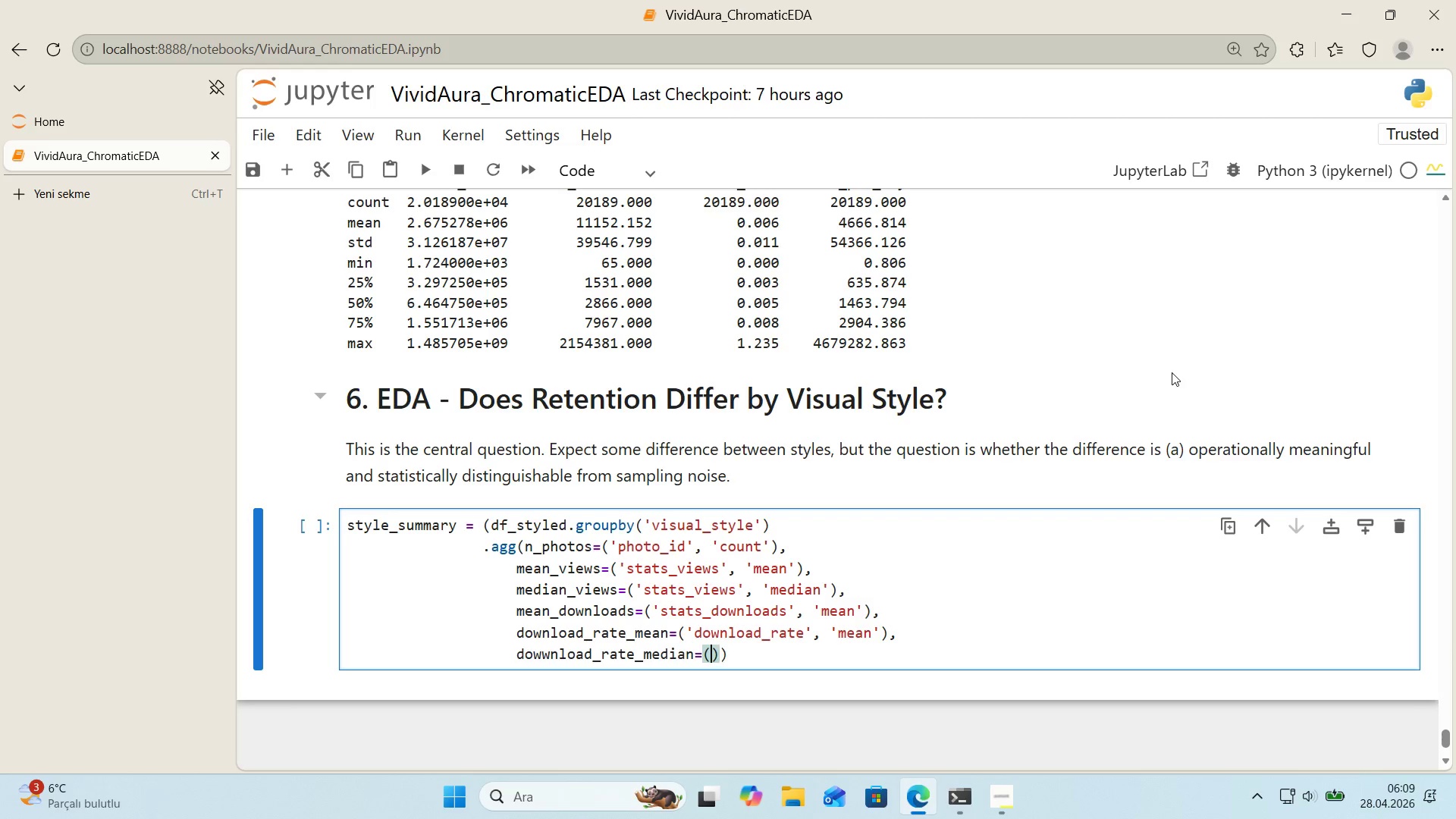 
key(ArrowLeft)
 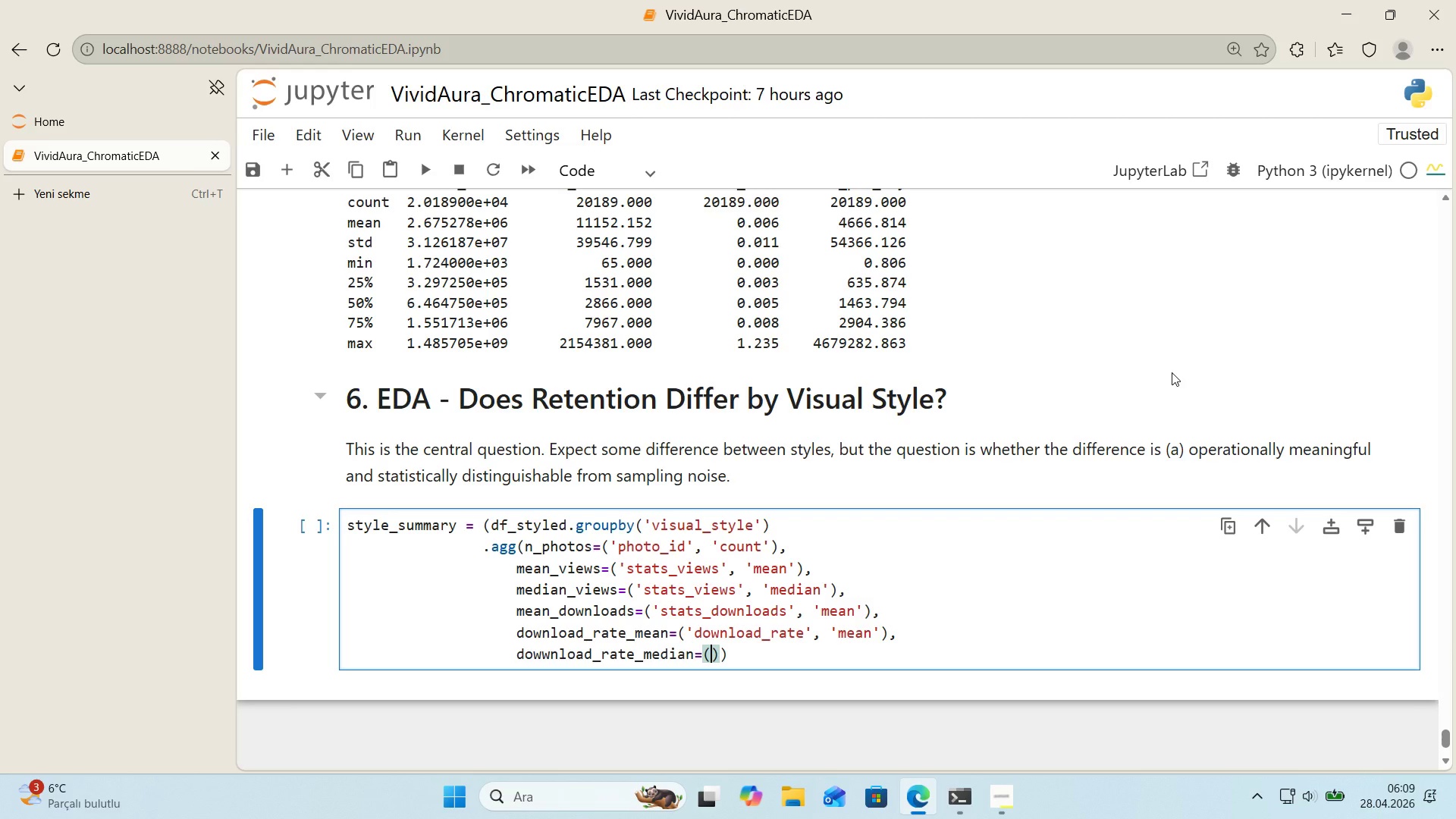 
type(@@)
 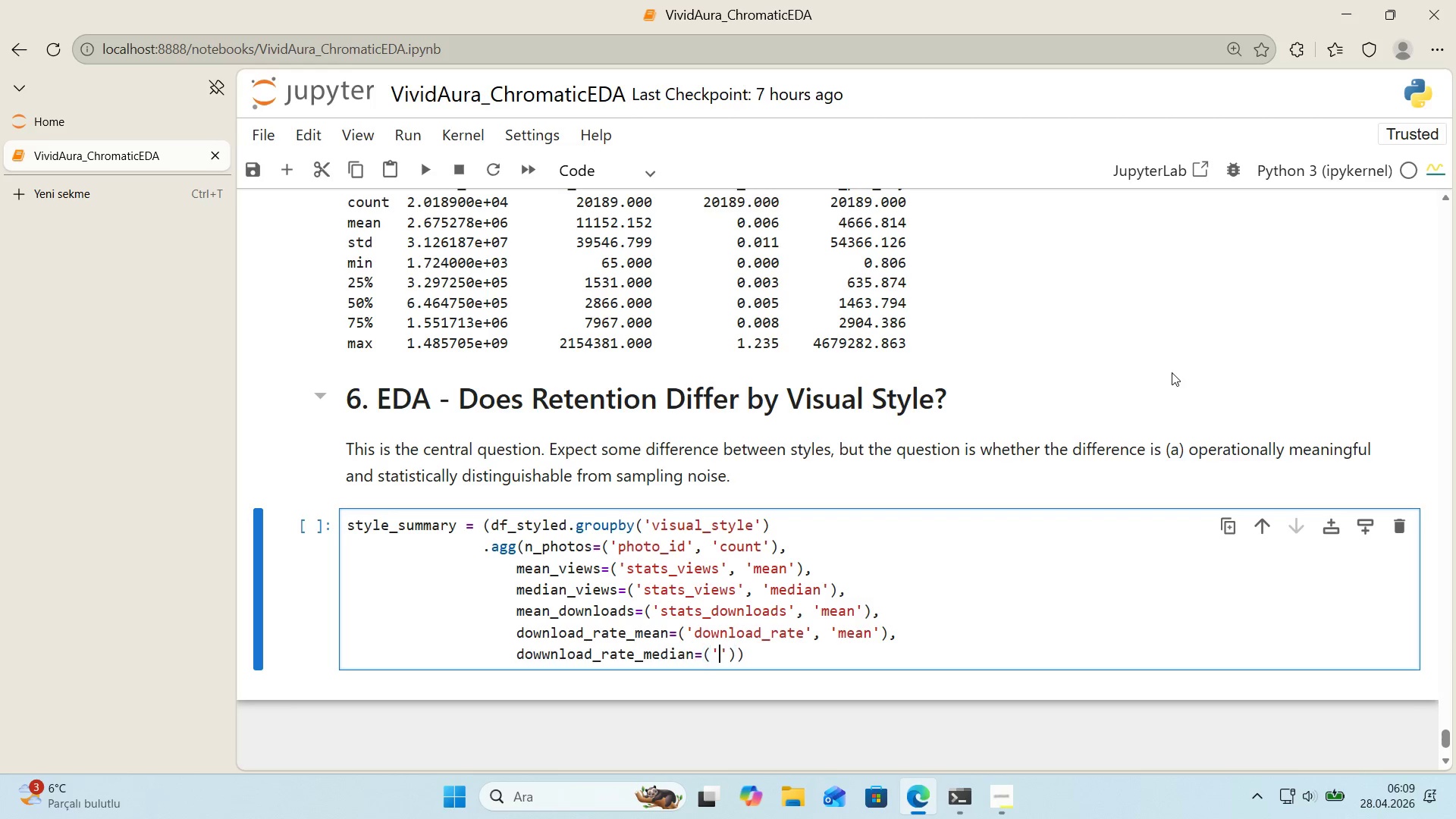 
key(ArrowLeft)
 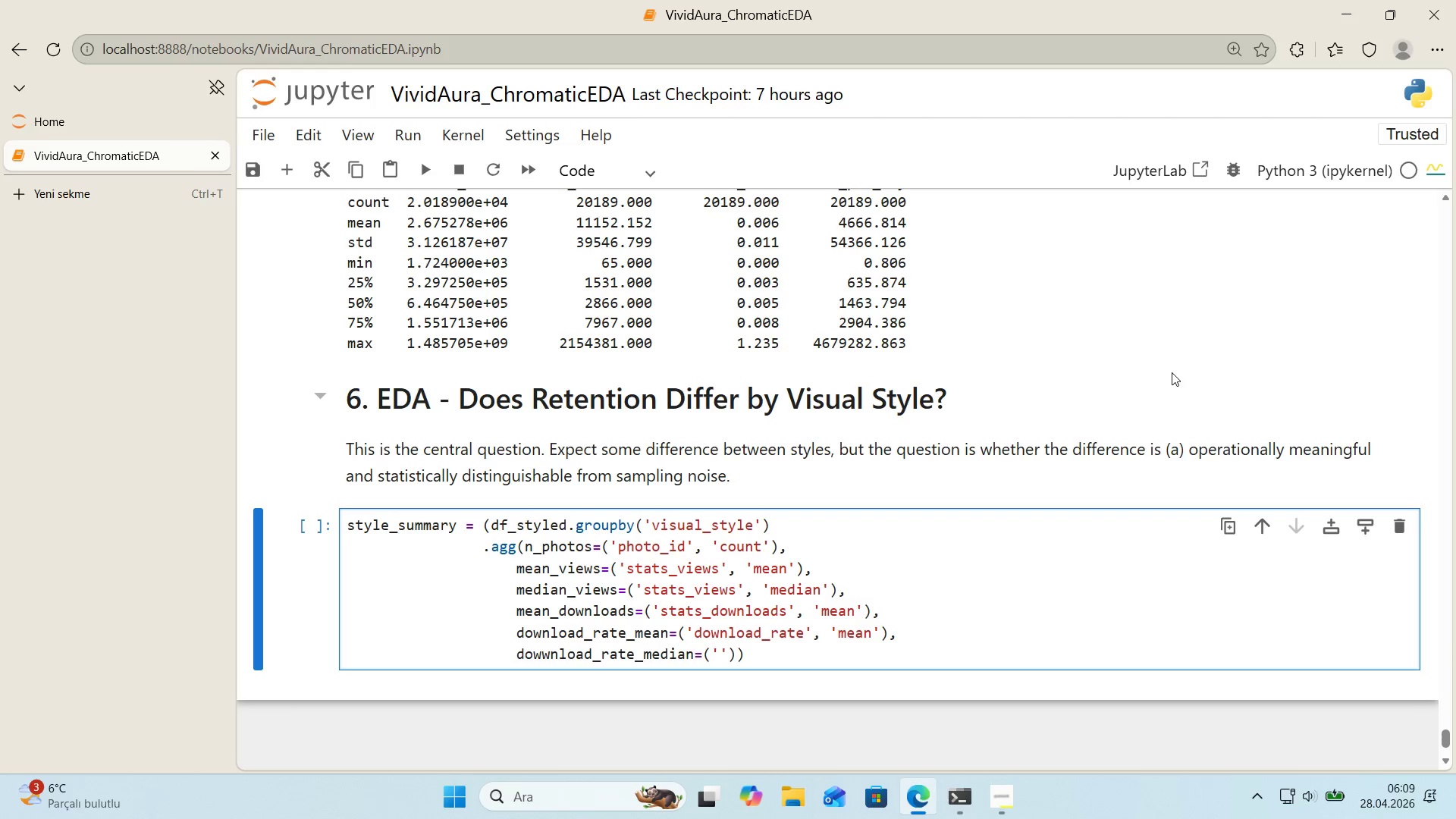 
type(dpwm)
key(Backspace)
key(Backspace)
key(Backspace)
type(ownload_rate)
 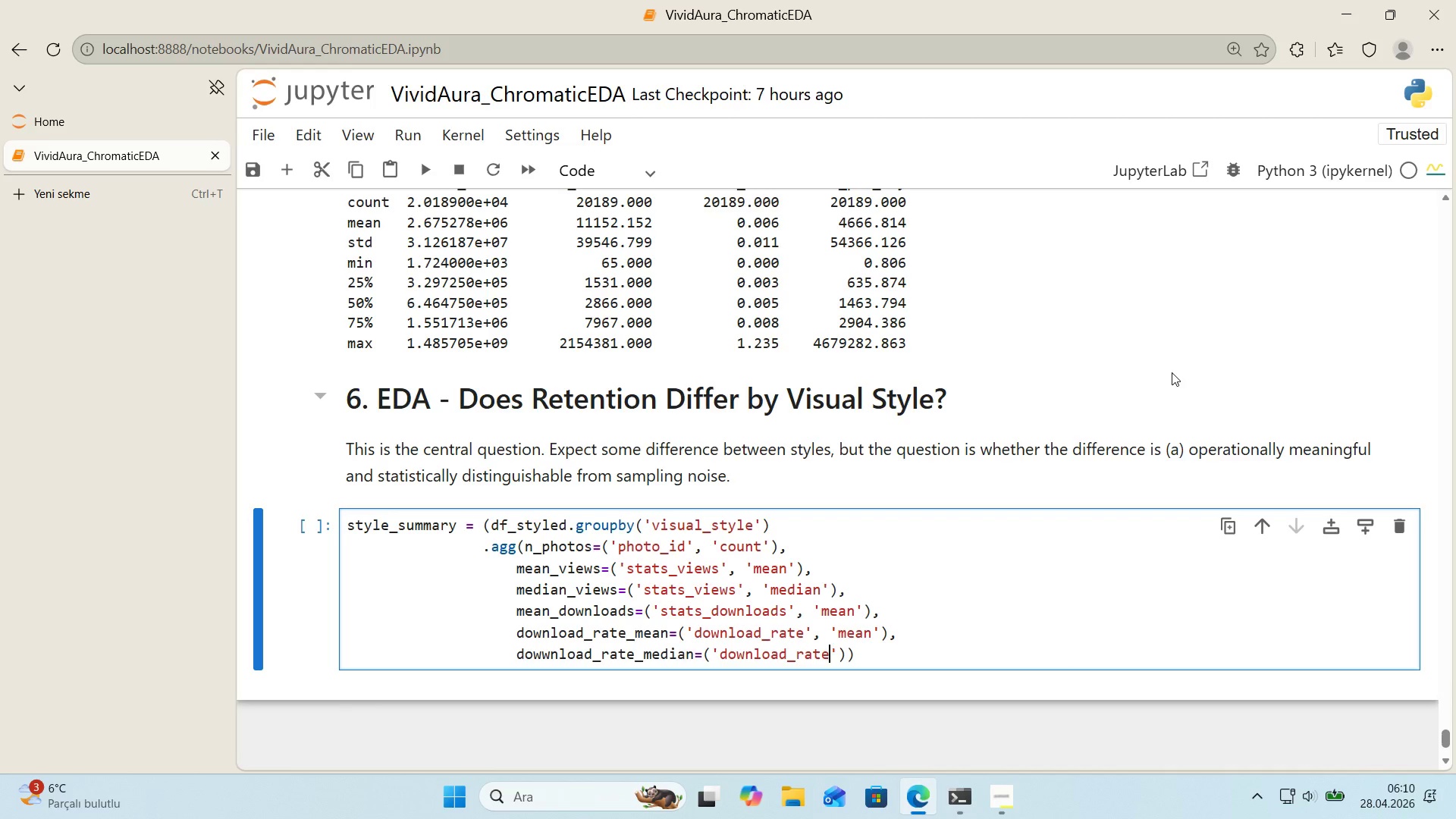 
key(ArrowRight)
 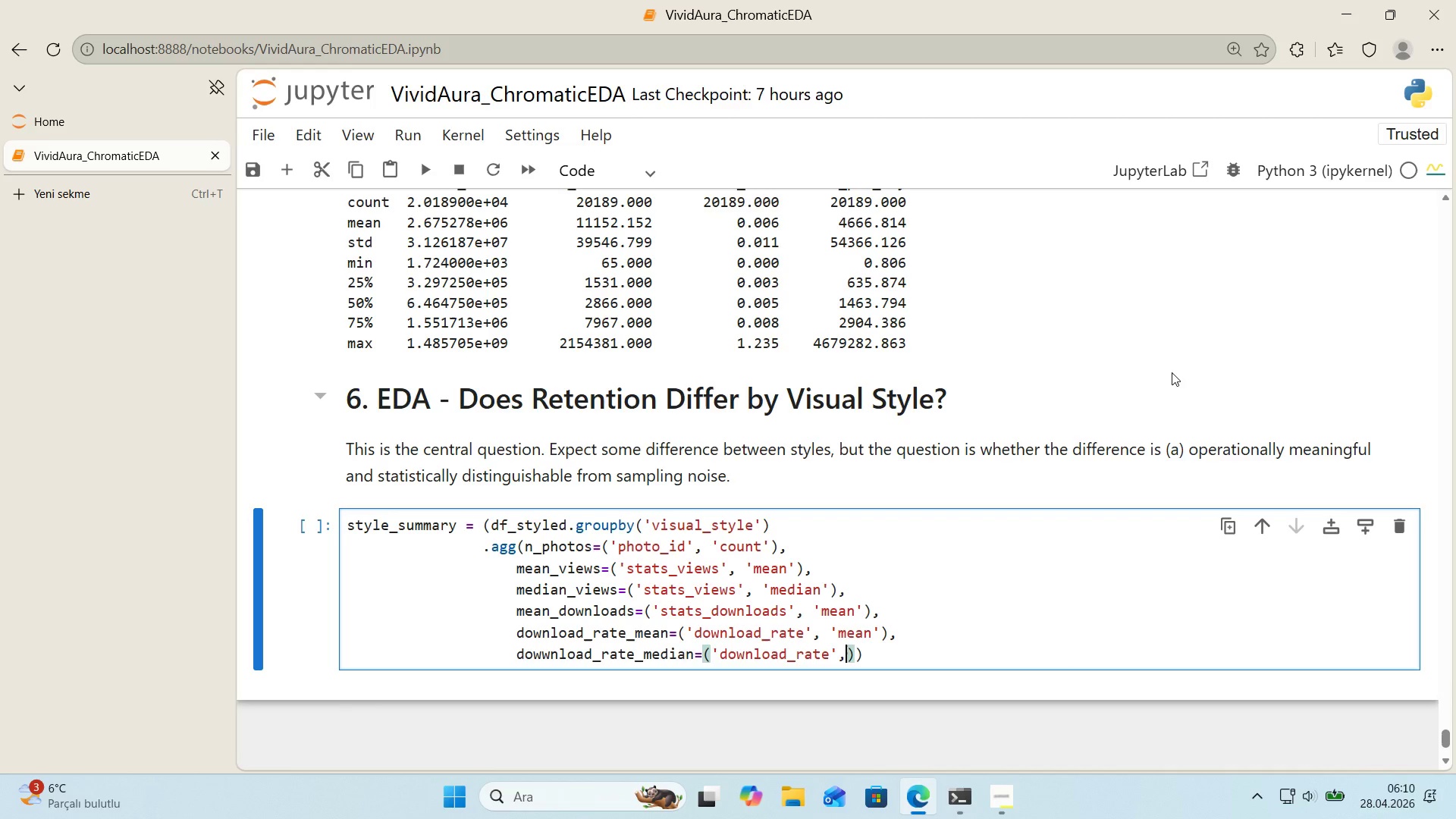 
type(, med'an)
 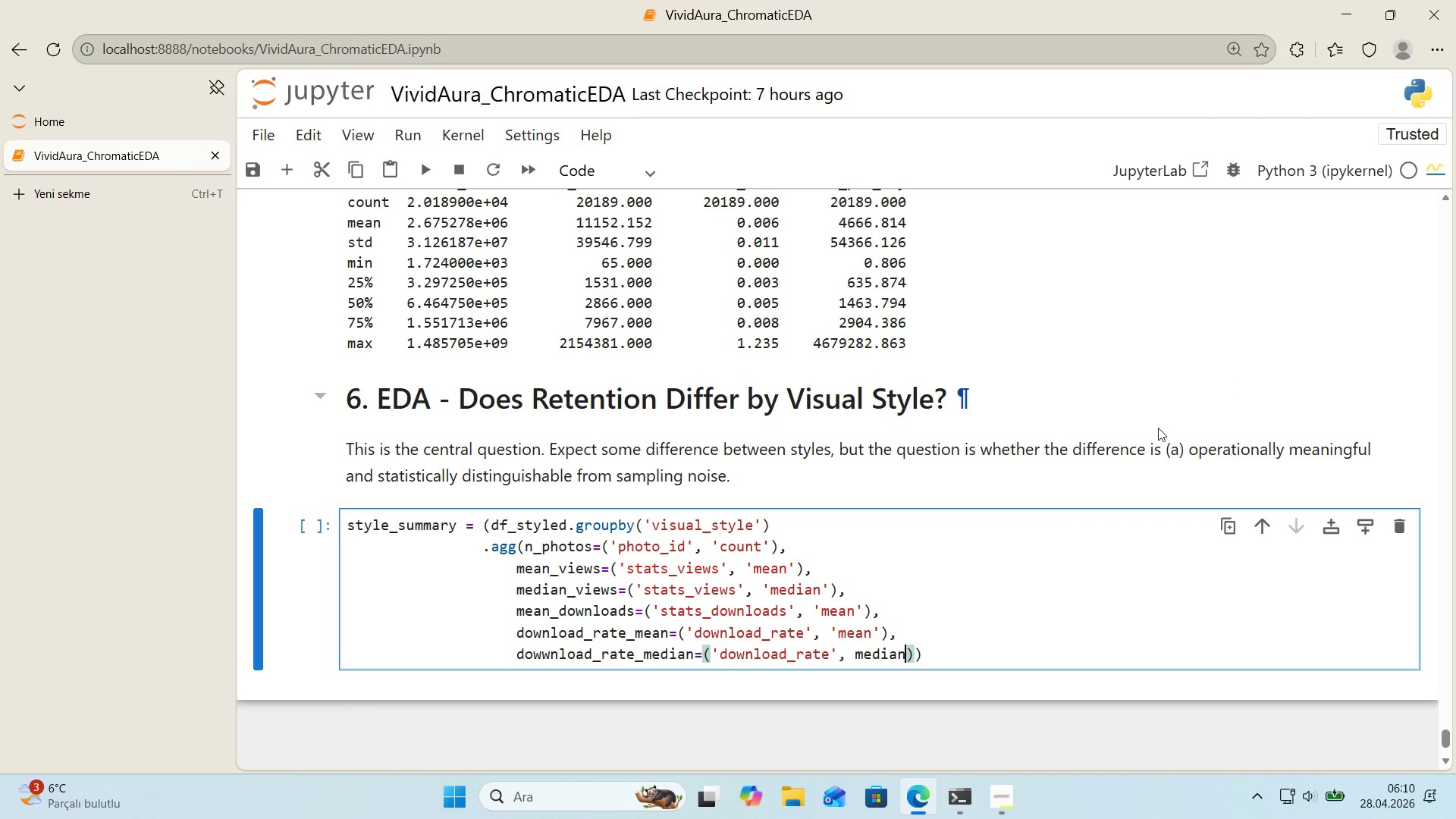 
left_click([859, 659])
 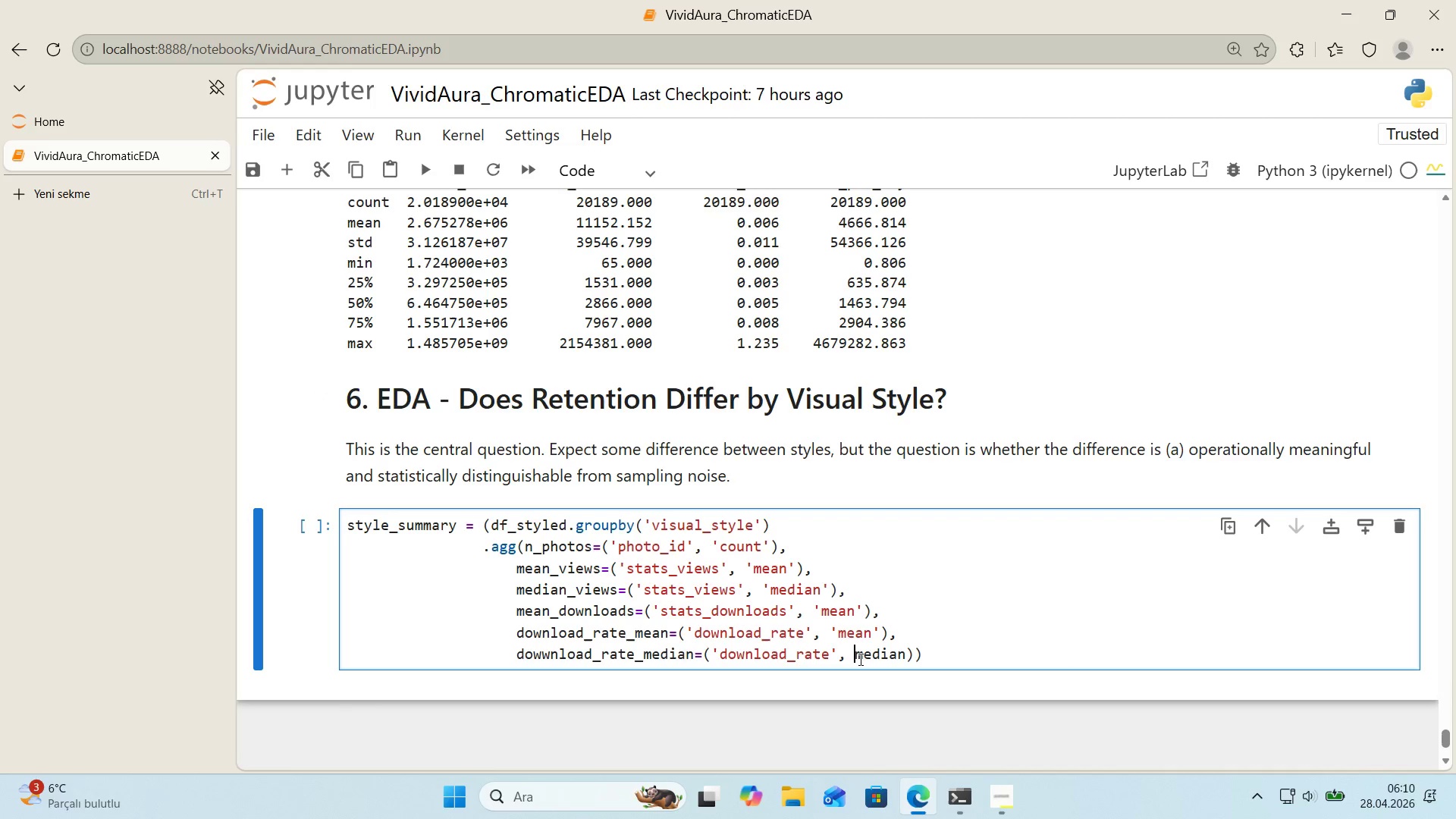 
type(@@)
 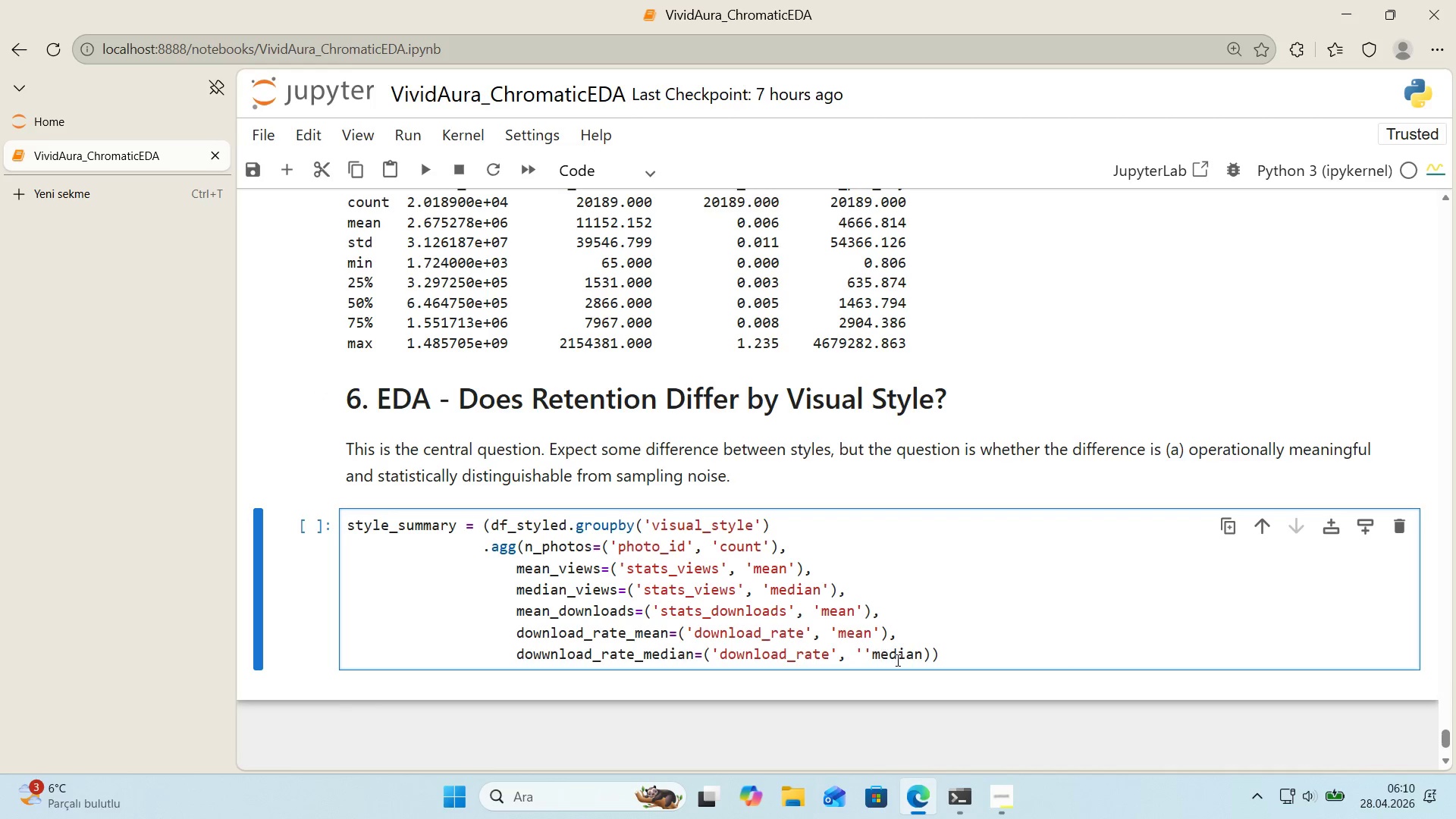 
double_click([899, 661])
 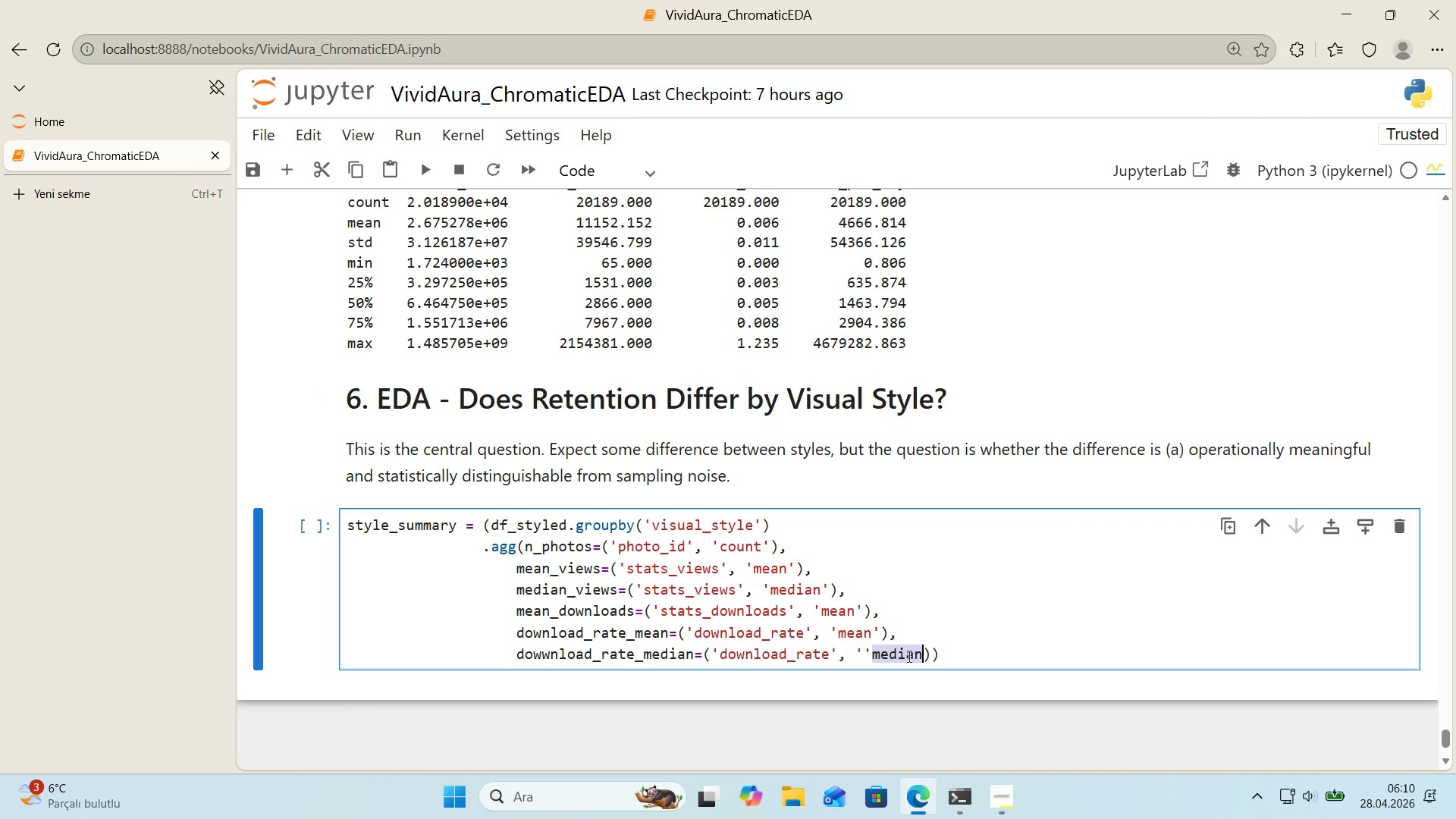 
left_click_drag(start_coordinate=[904, 656], to_coordinate=[864, 659])
 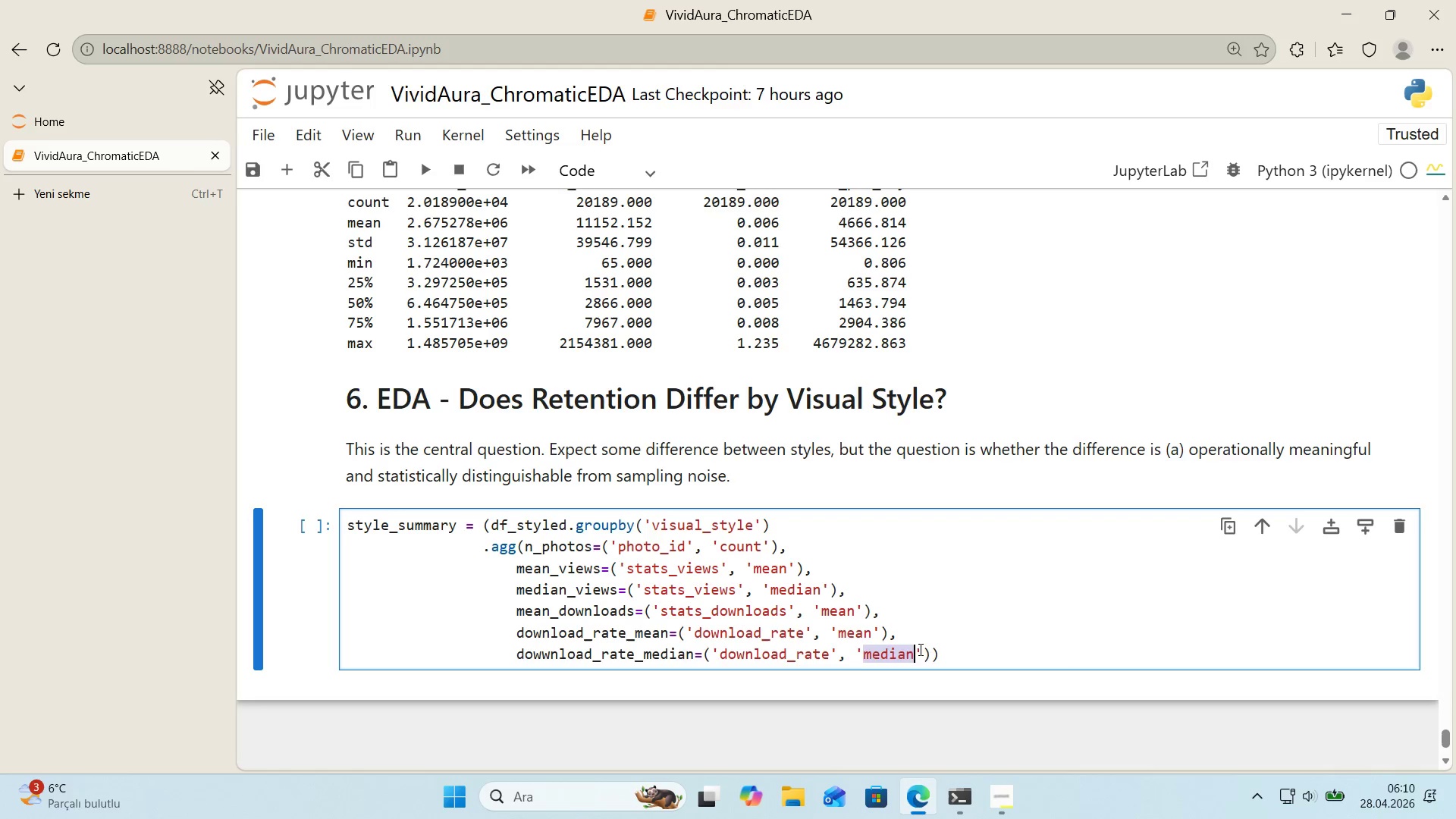 
left_click([924, 648])
 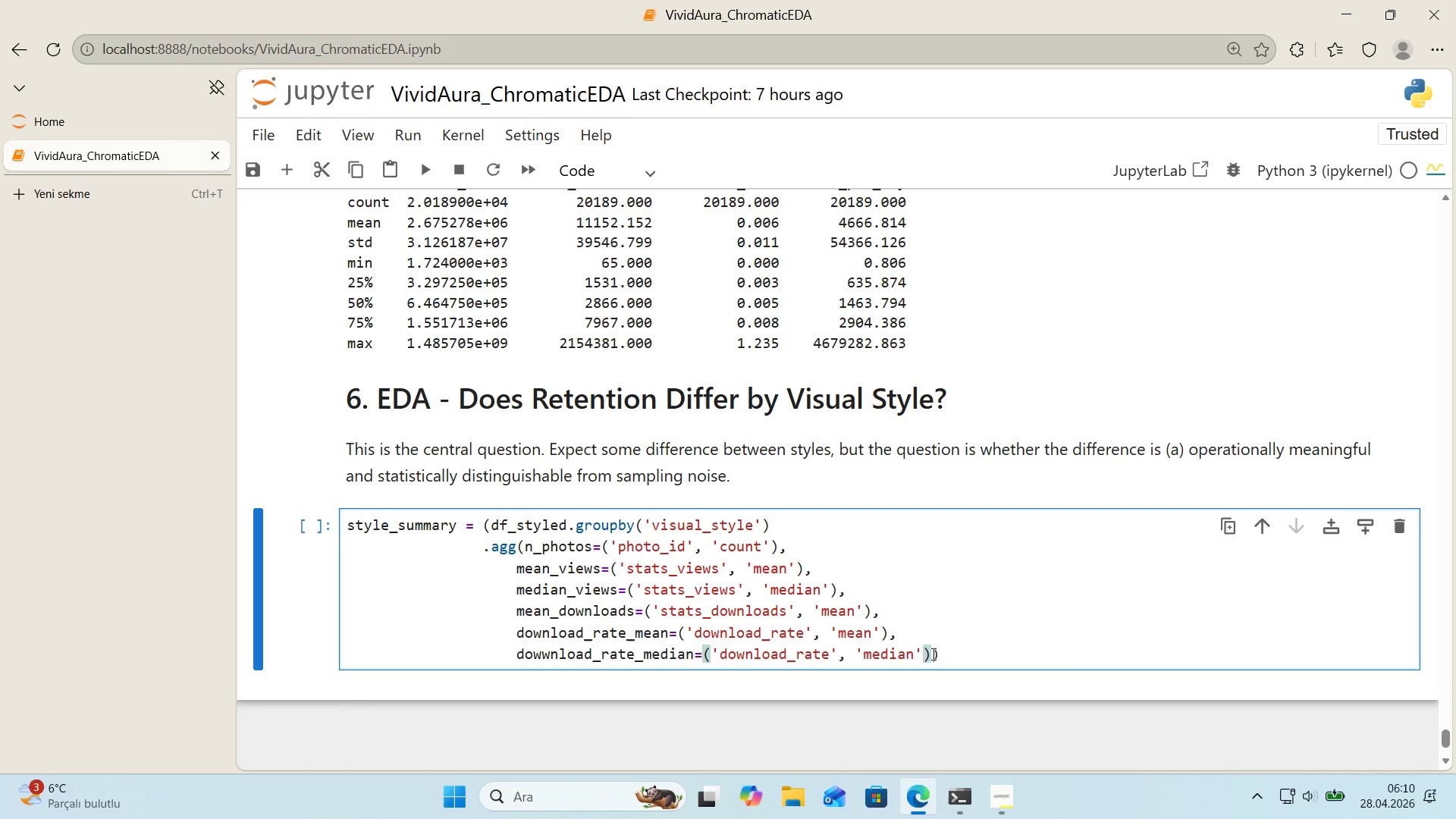 
key(Comma)
 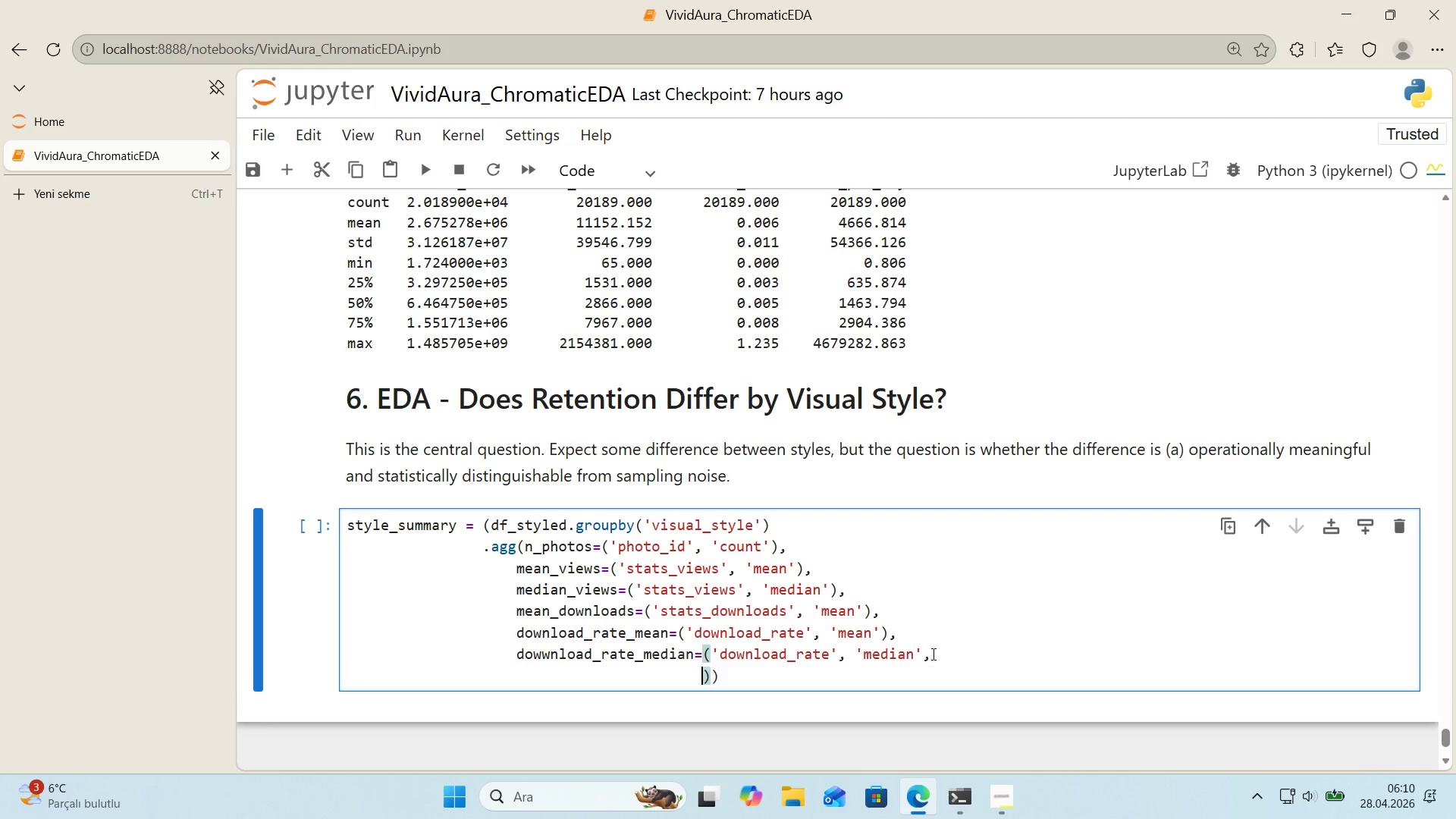 
key(Enter)
 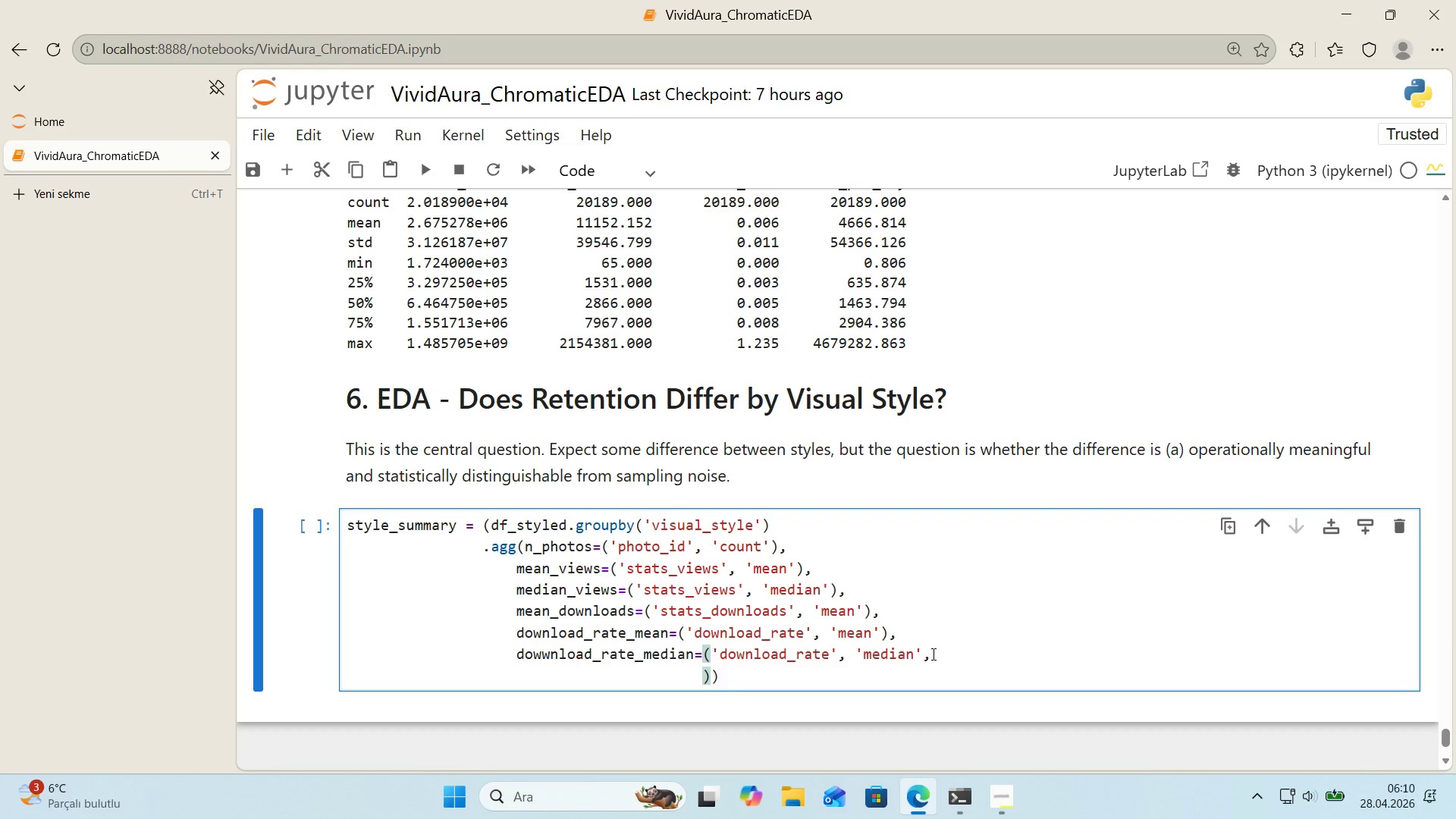 
key(Backspace)
 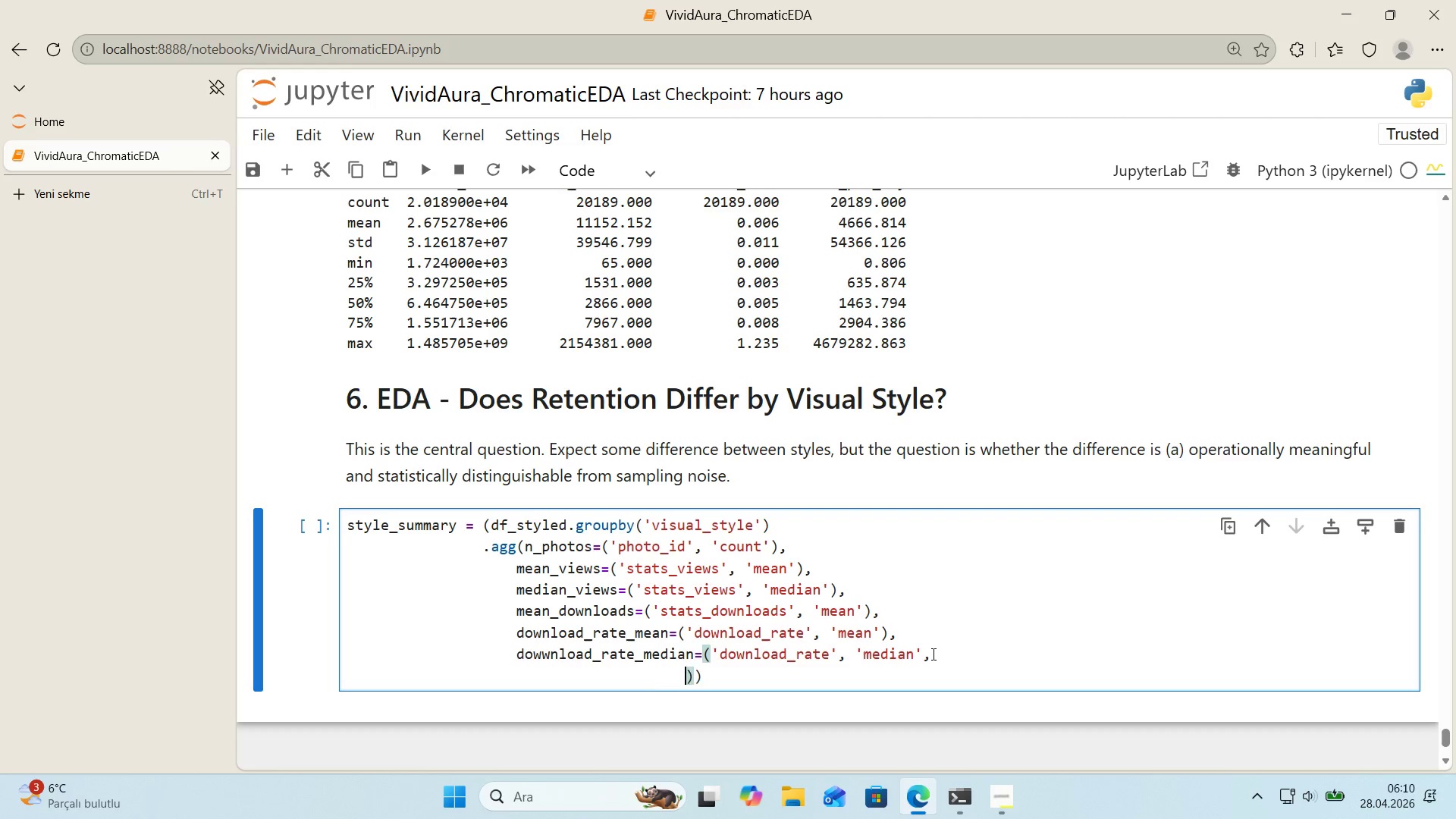 
key(Backspace)
 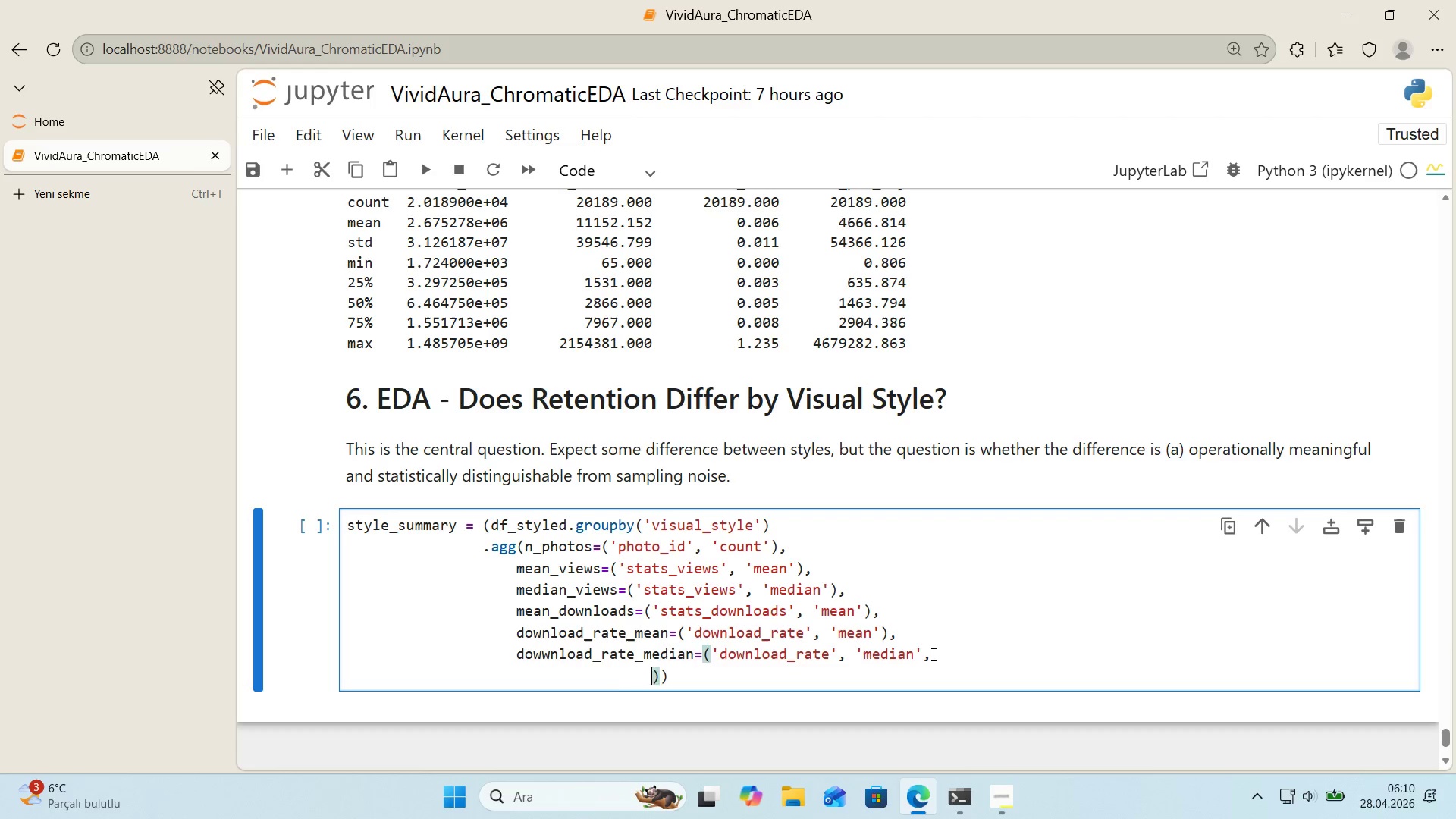 
key(Backspace)
 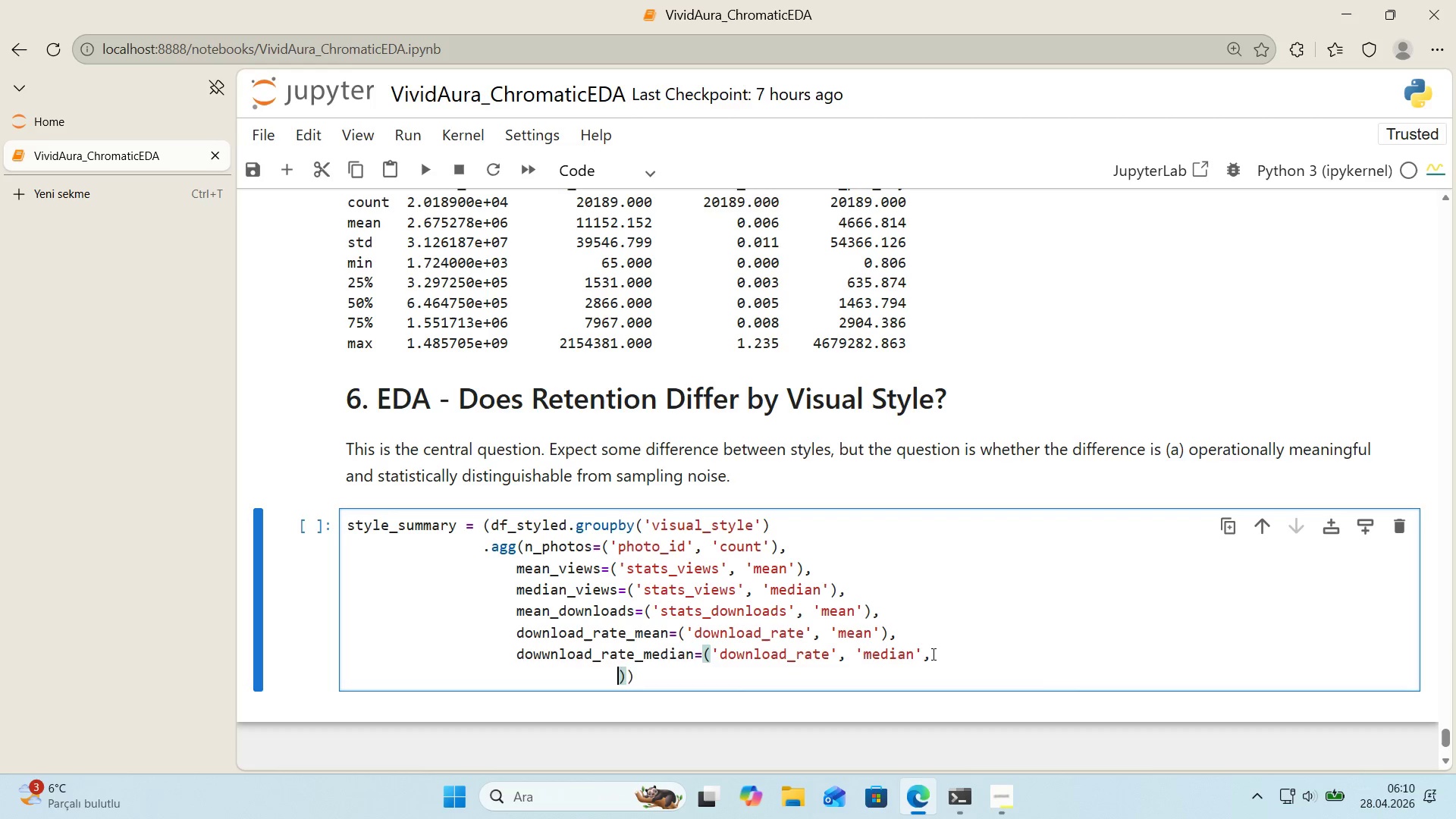 
key(Backspace)
 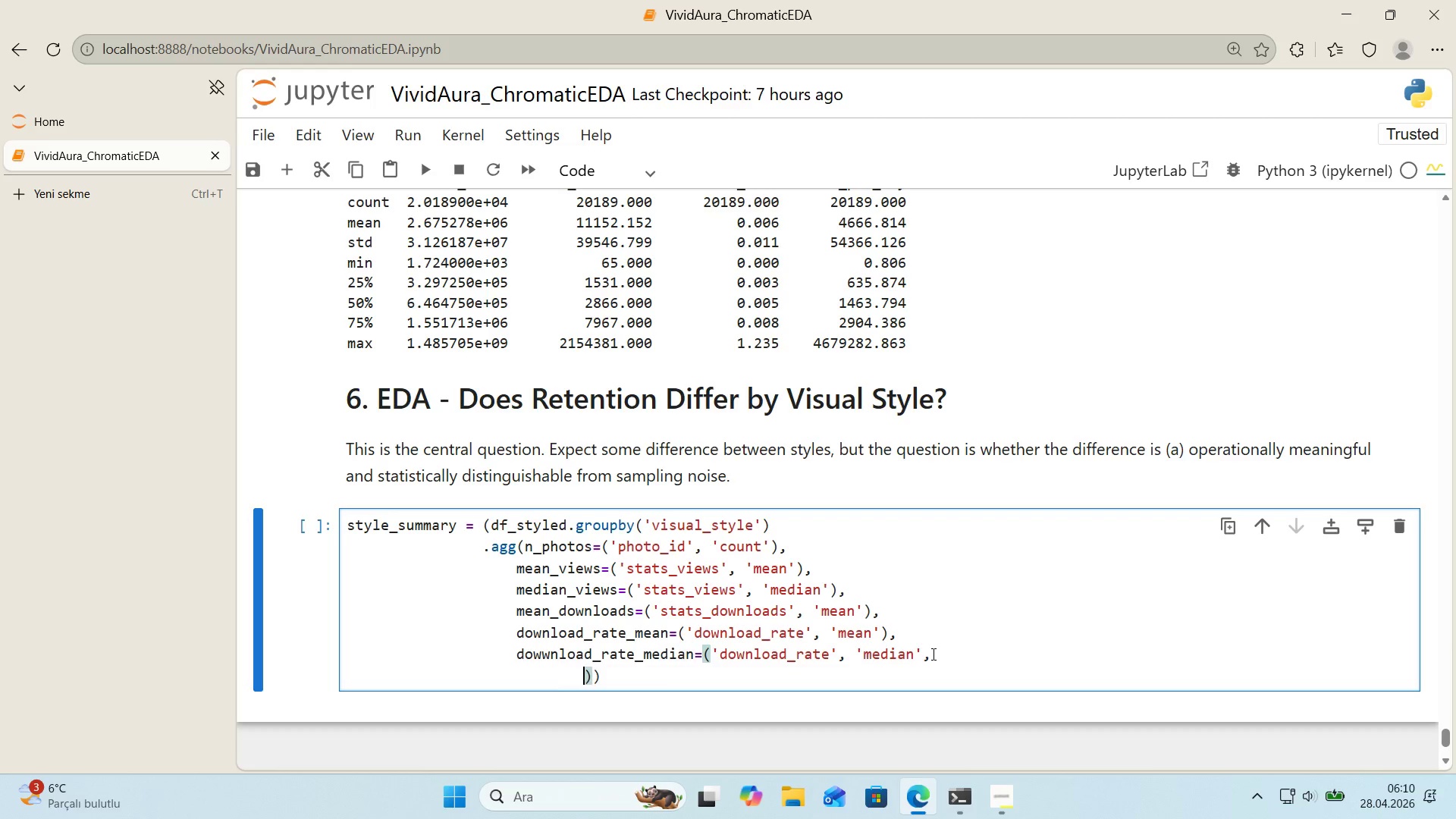 
key(Backspace)
 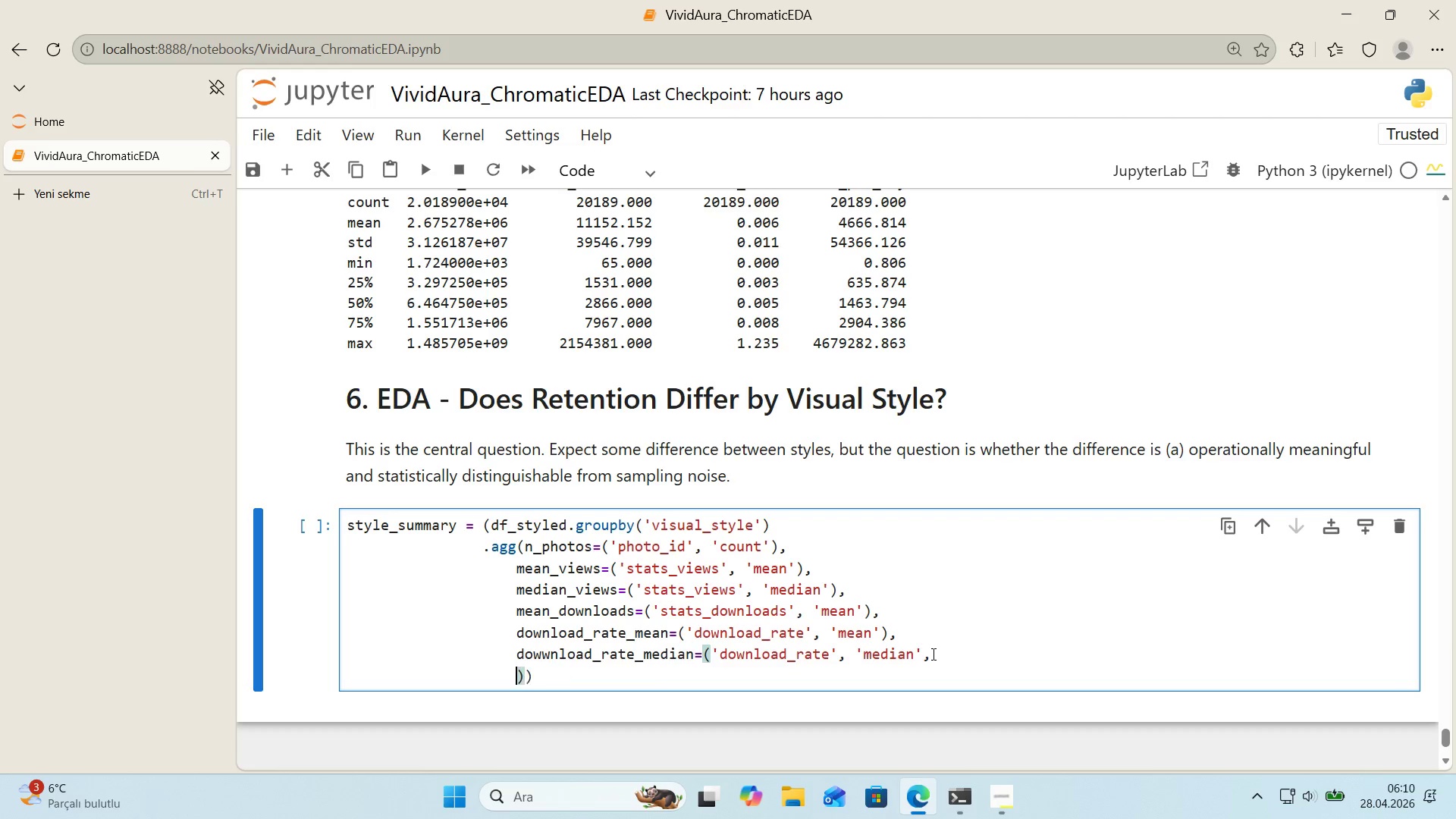 
key(Backspace)
 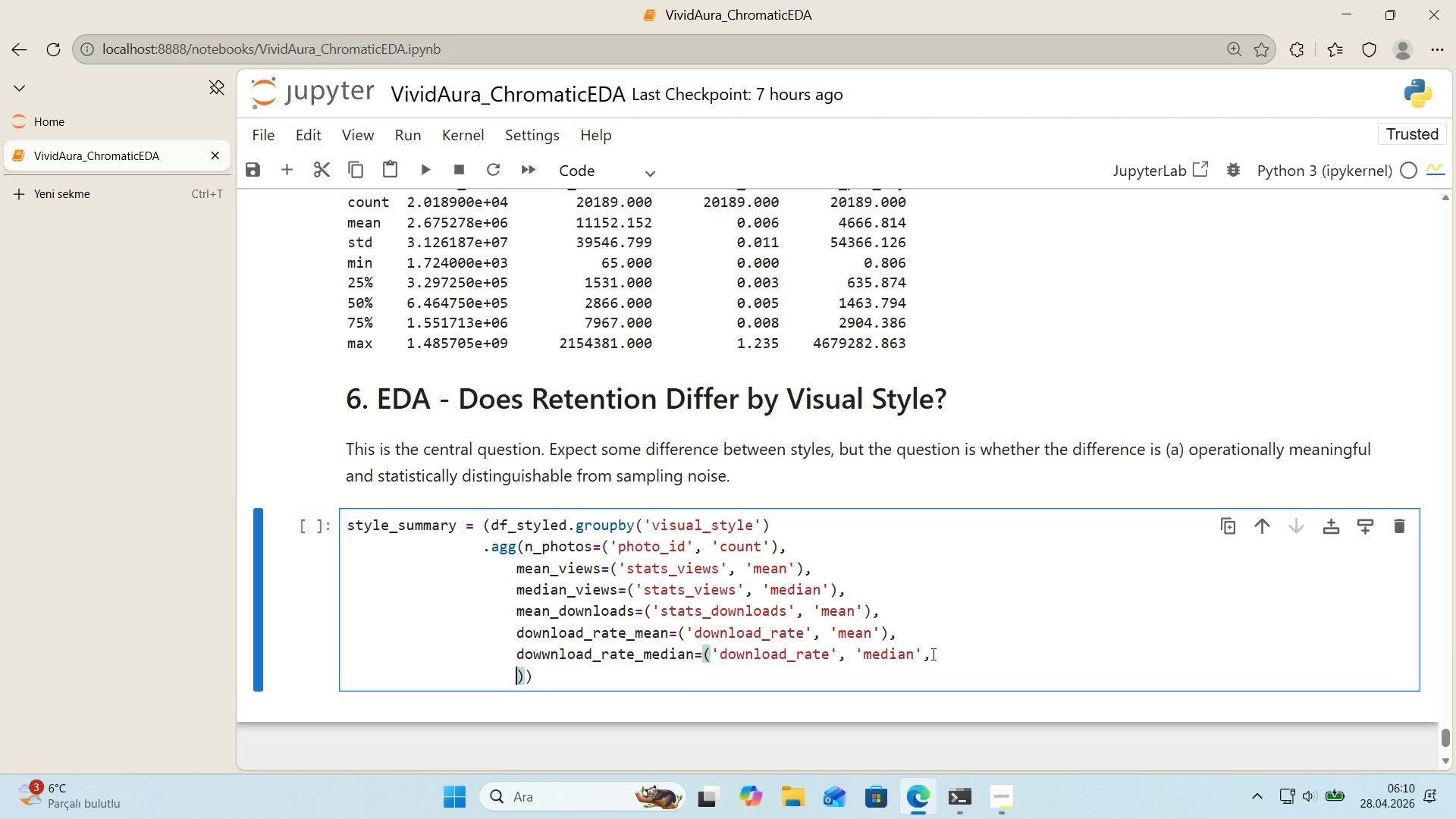 
key(Backspace)
 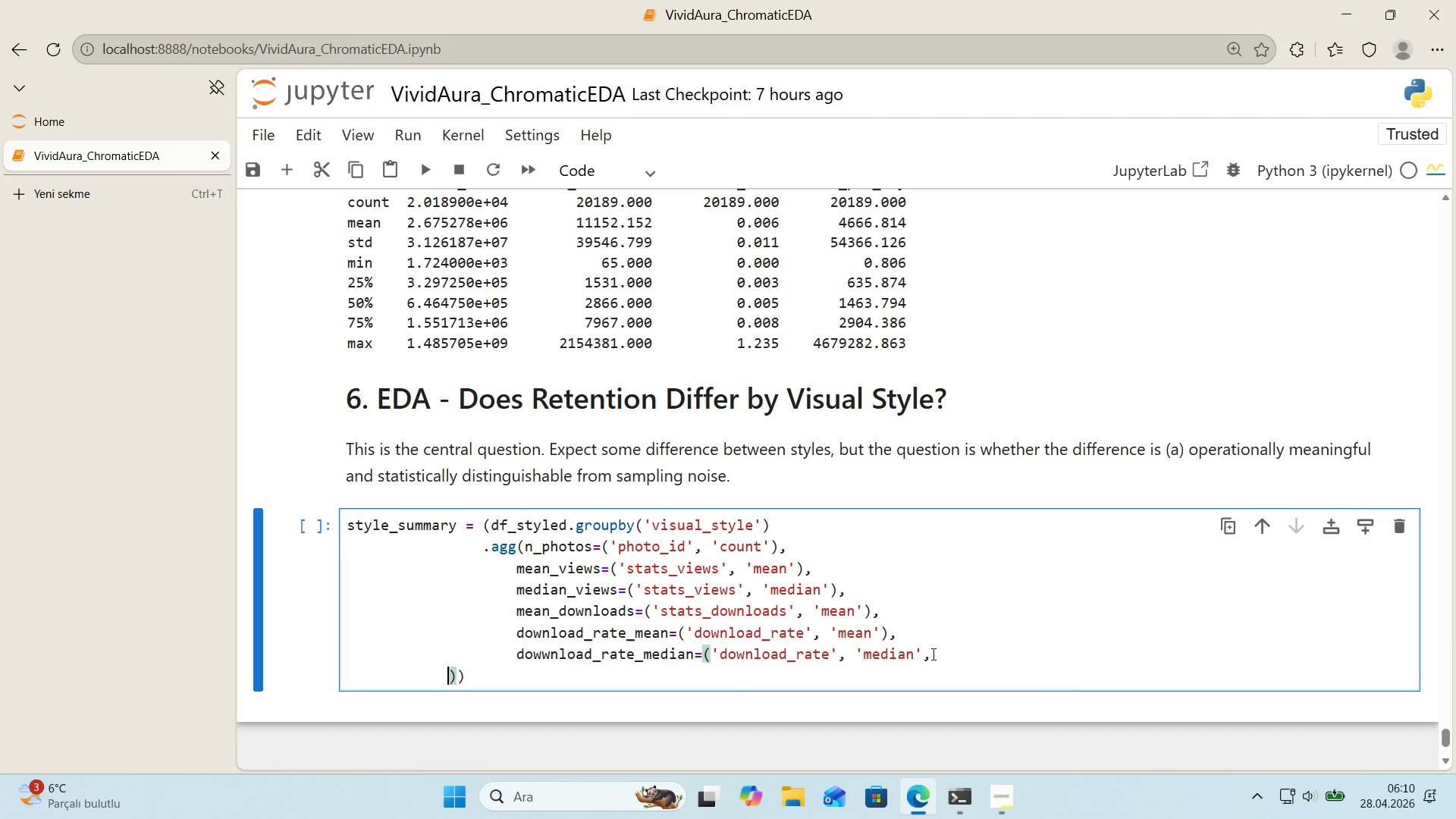 
key(Backspace)
 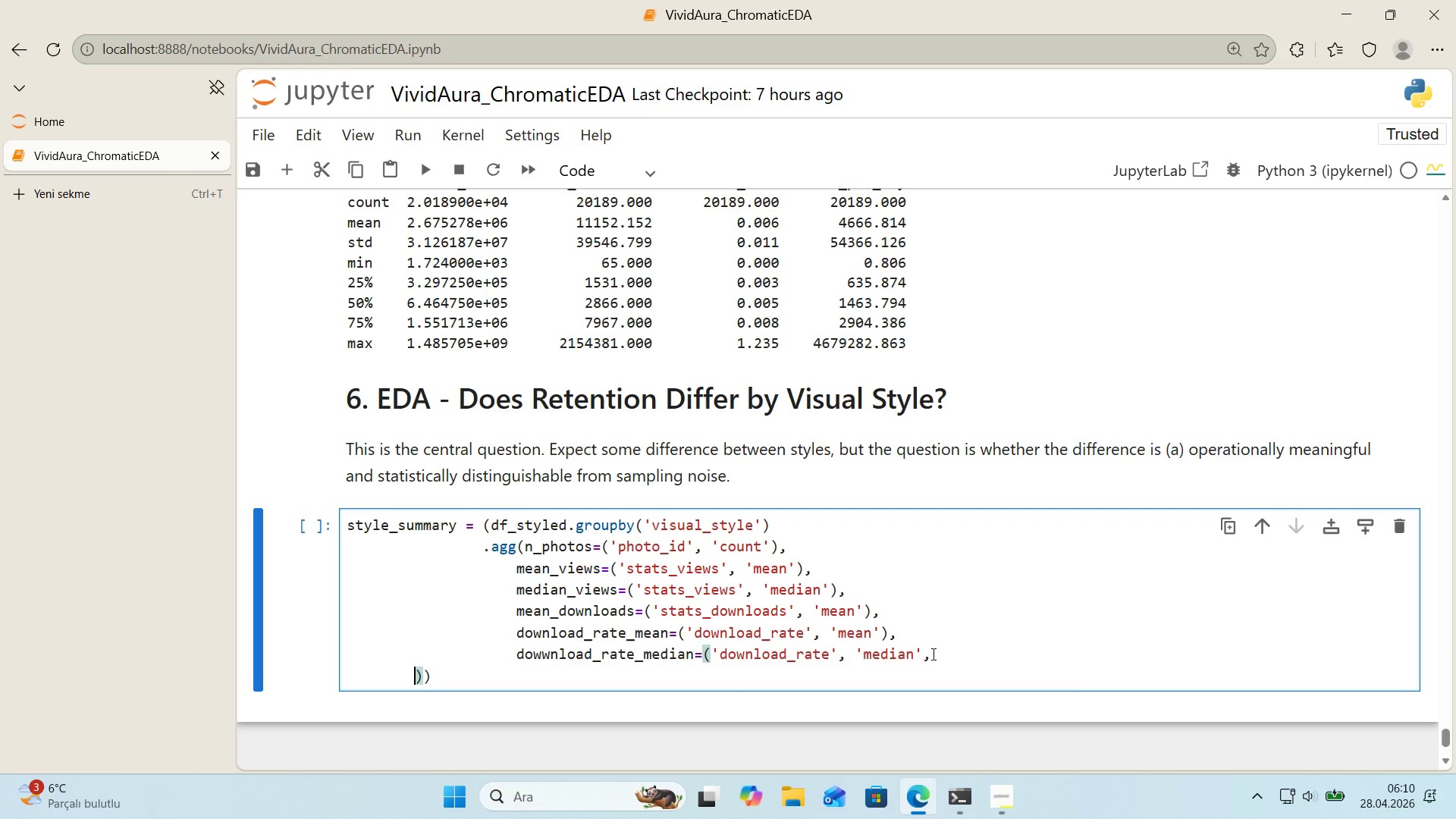 
key(Backspace)
 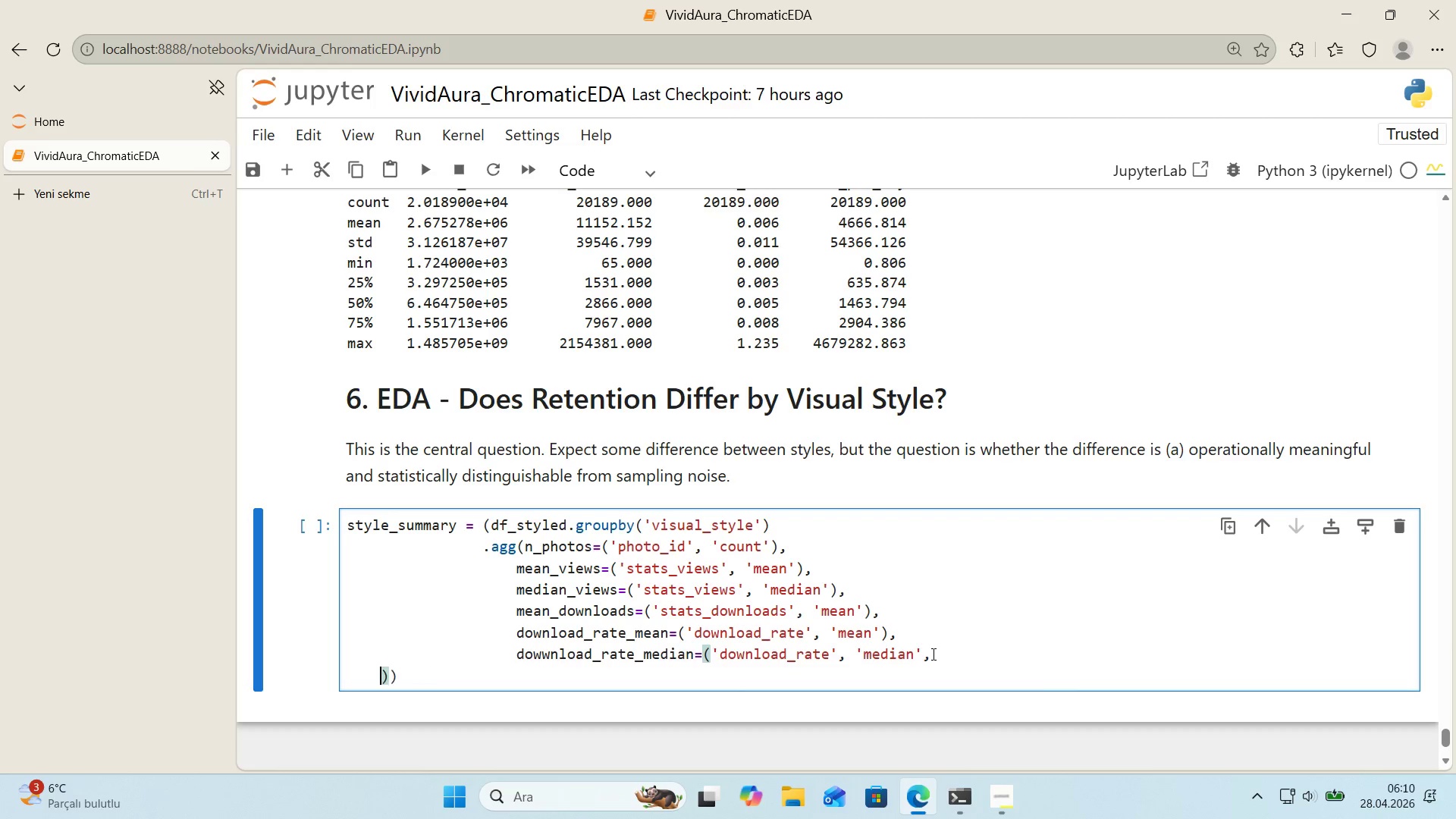 
key(Backspace)
 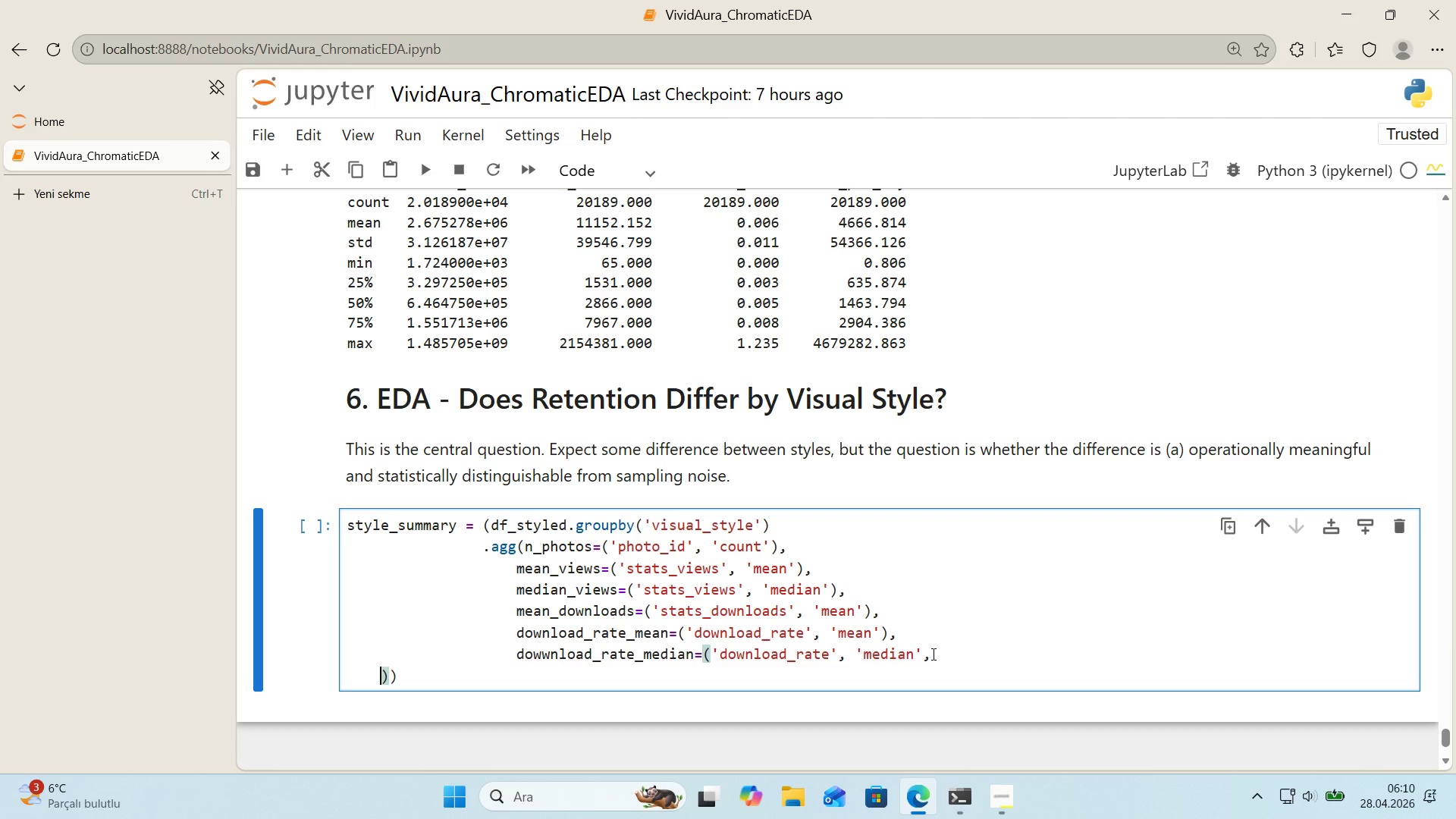 
key(Backspace)
 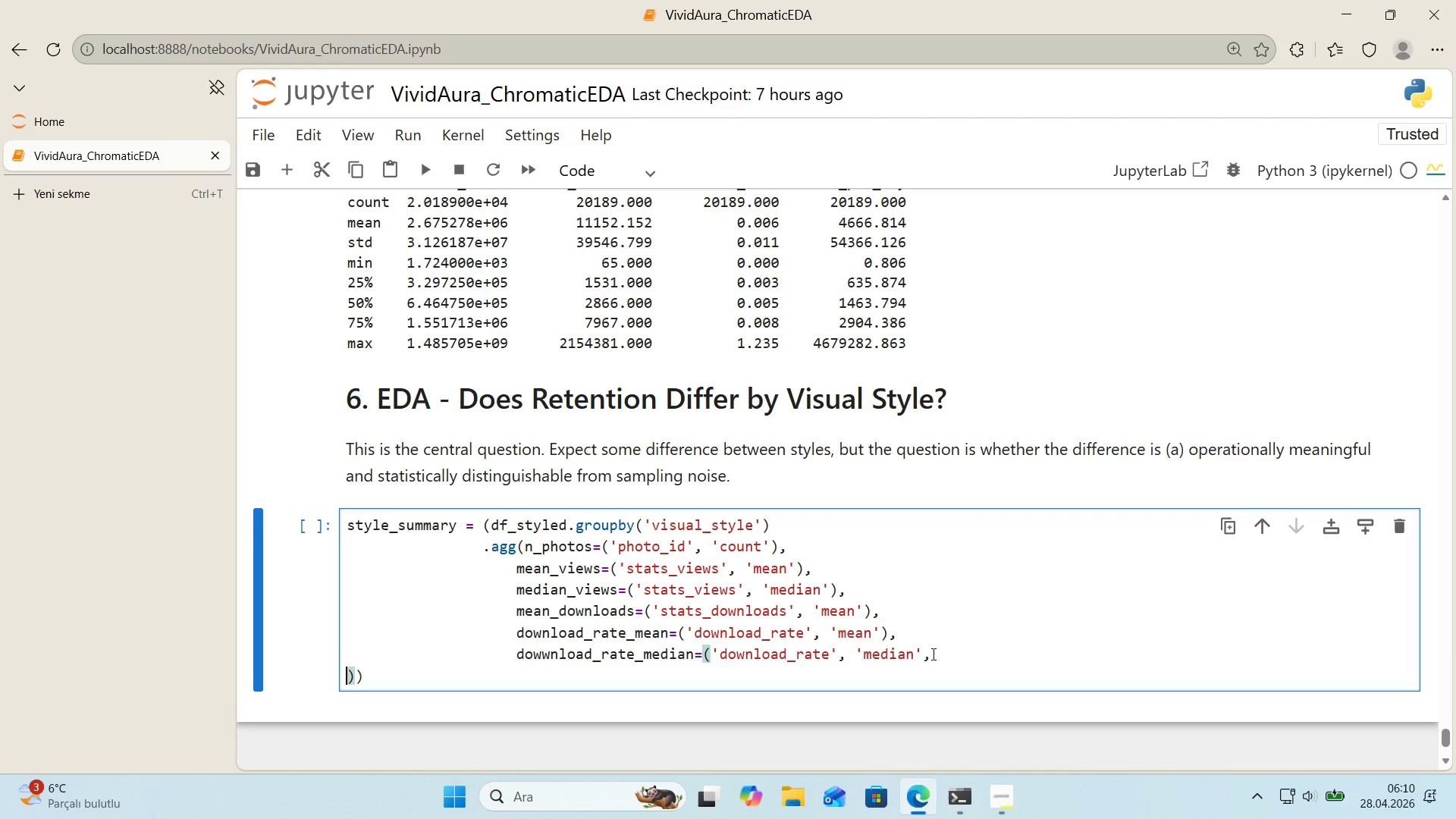 
key(Backspace)
 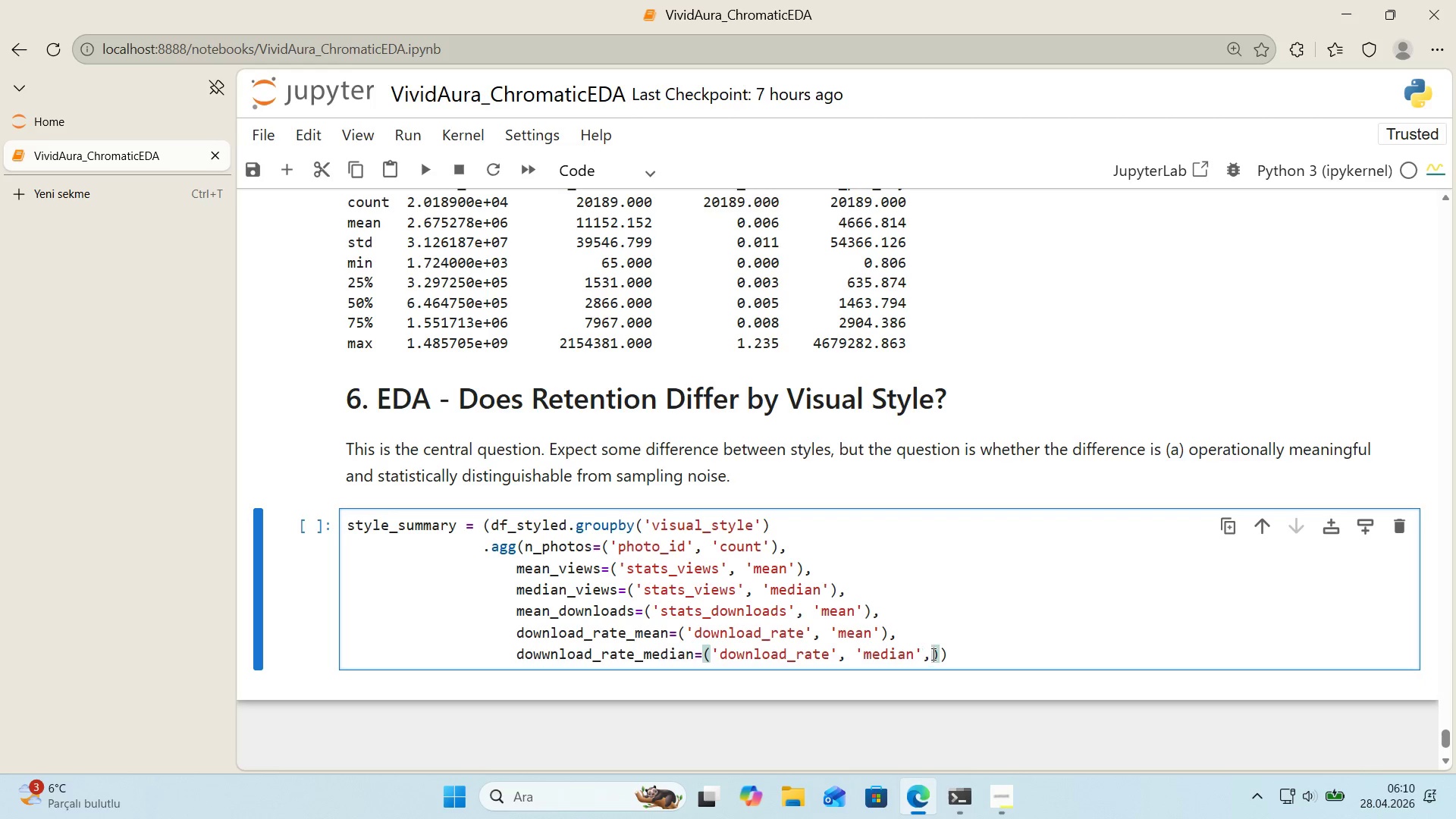 
key(ArrowRight)
 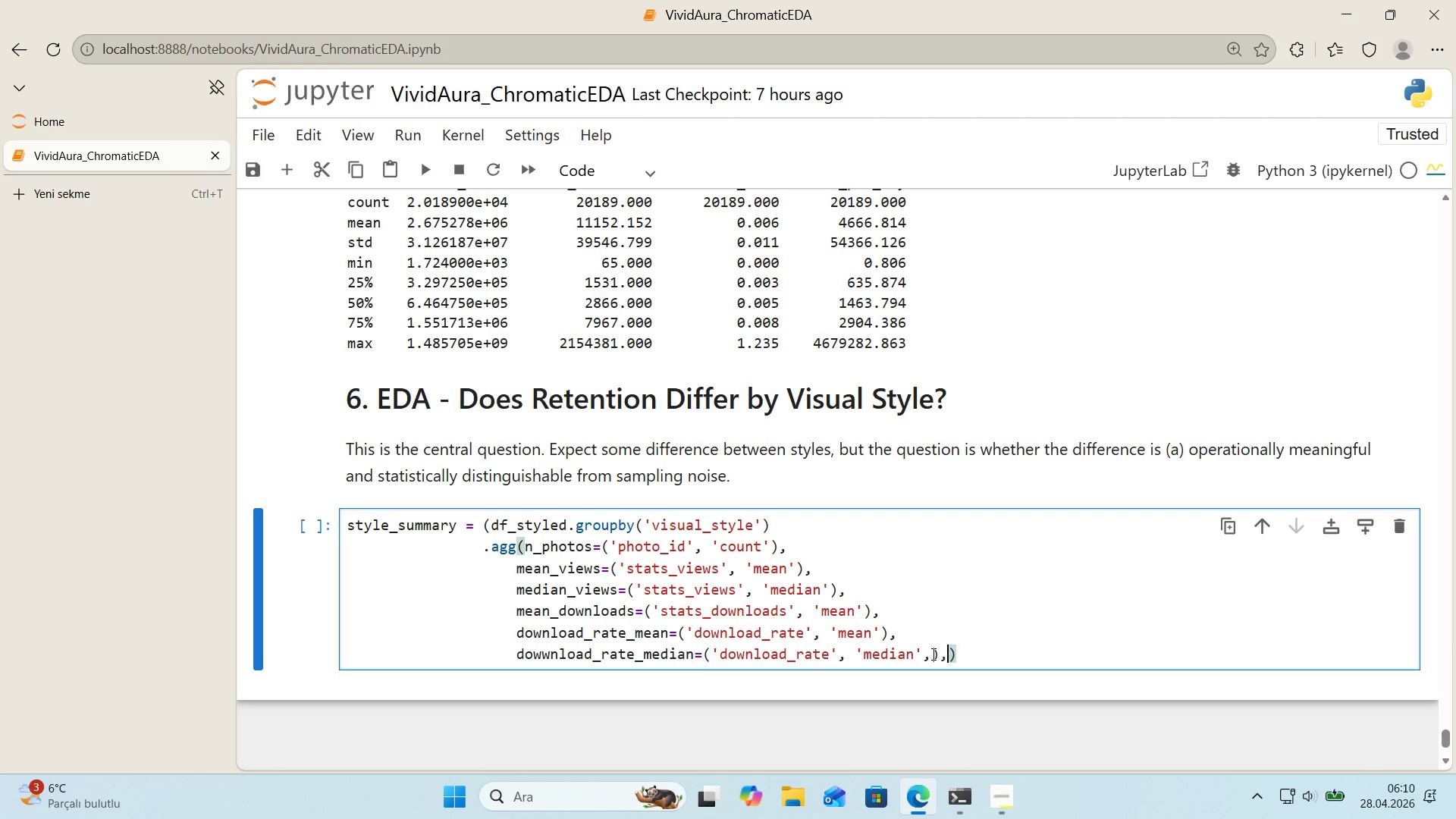 
key(Comma)
 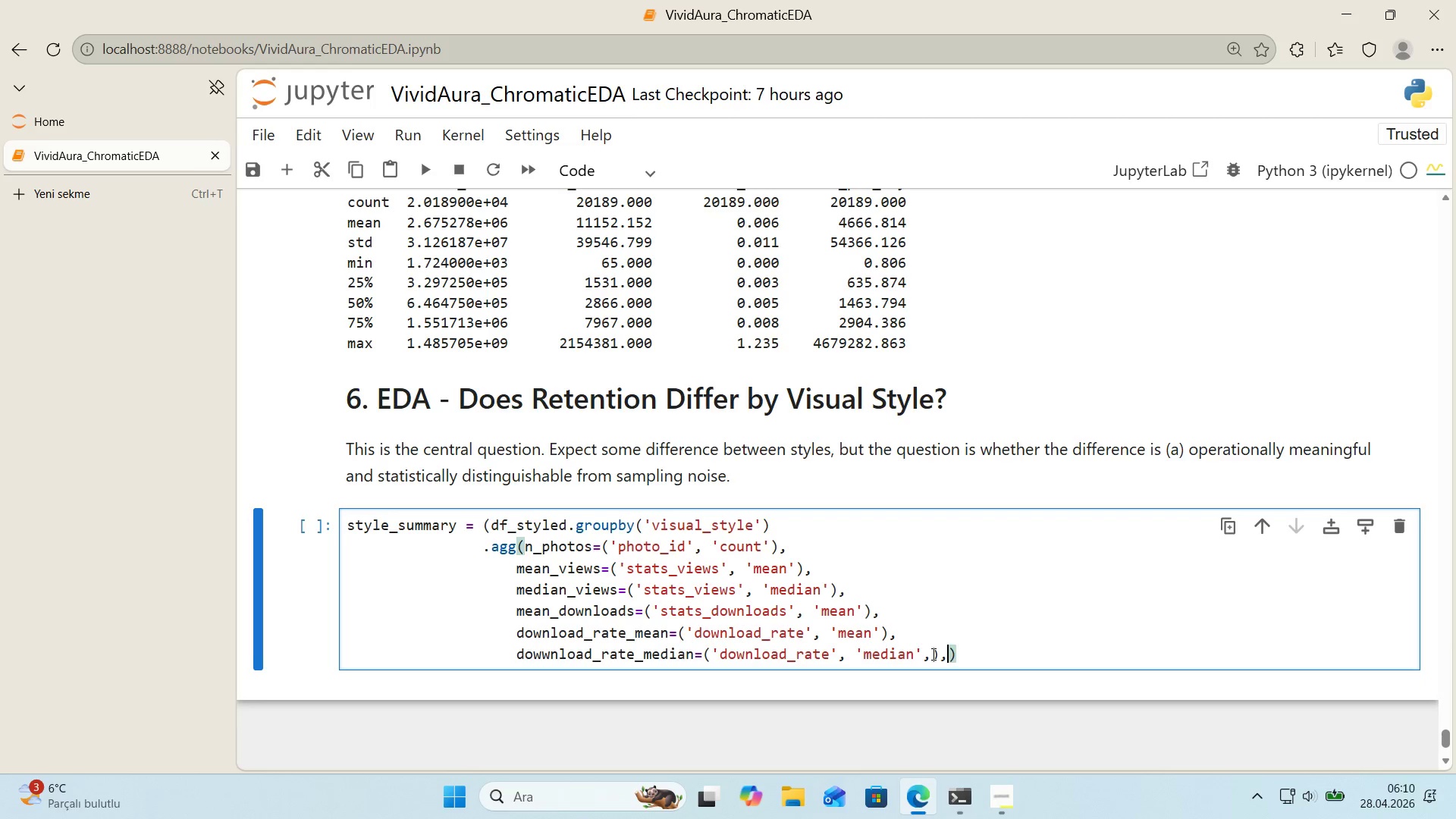 
key(Enter)
 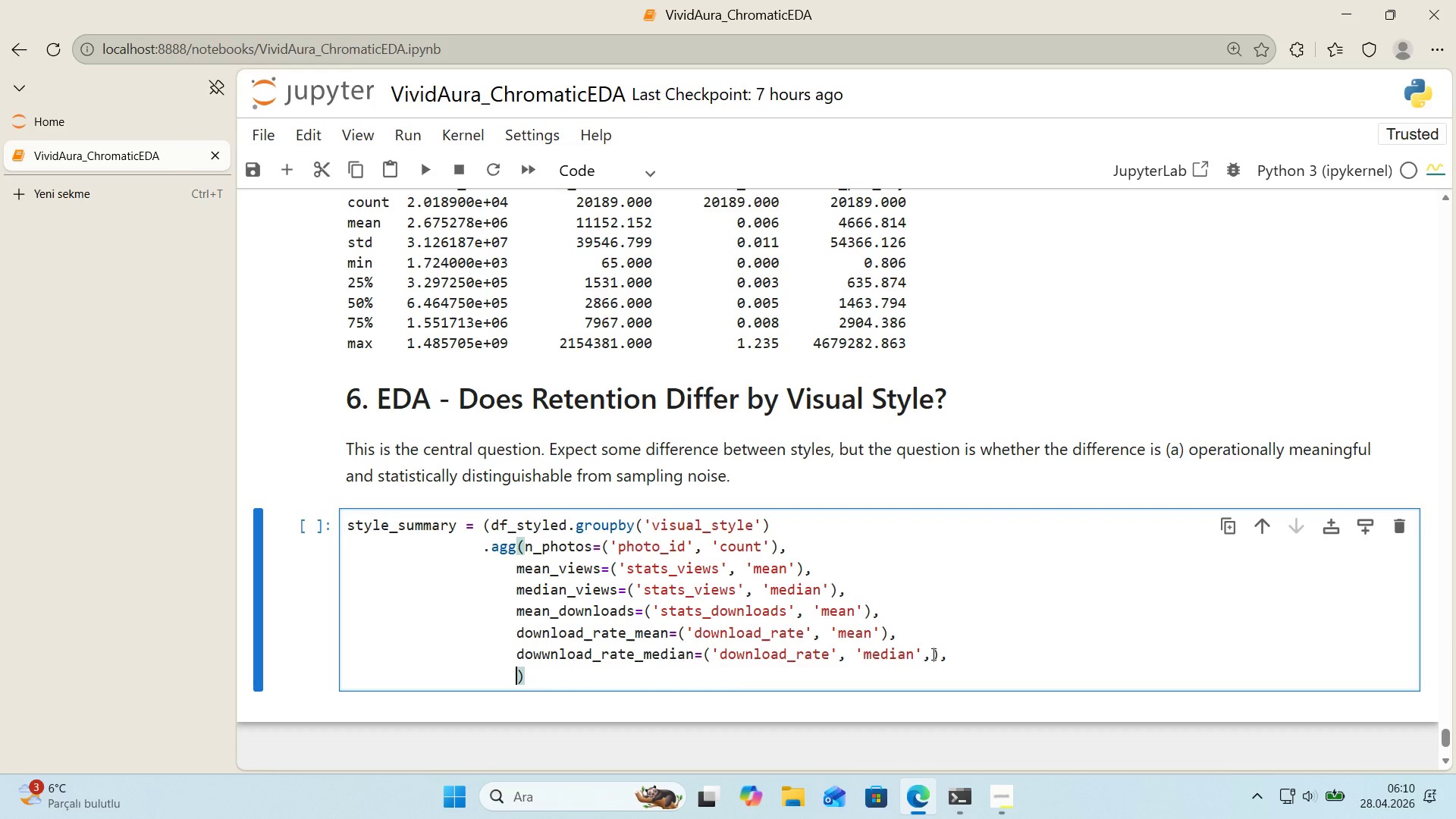 
key(Shift+ShiftRight)
 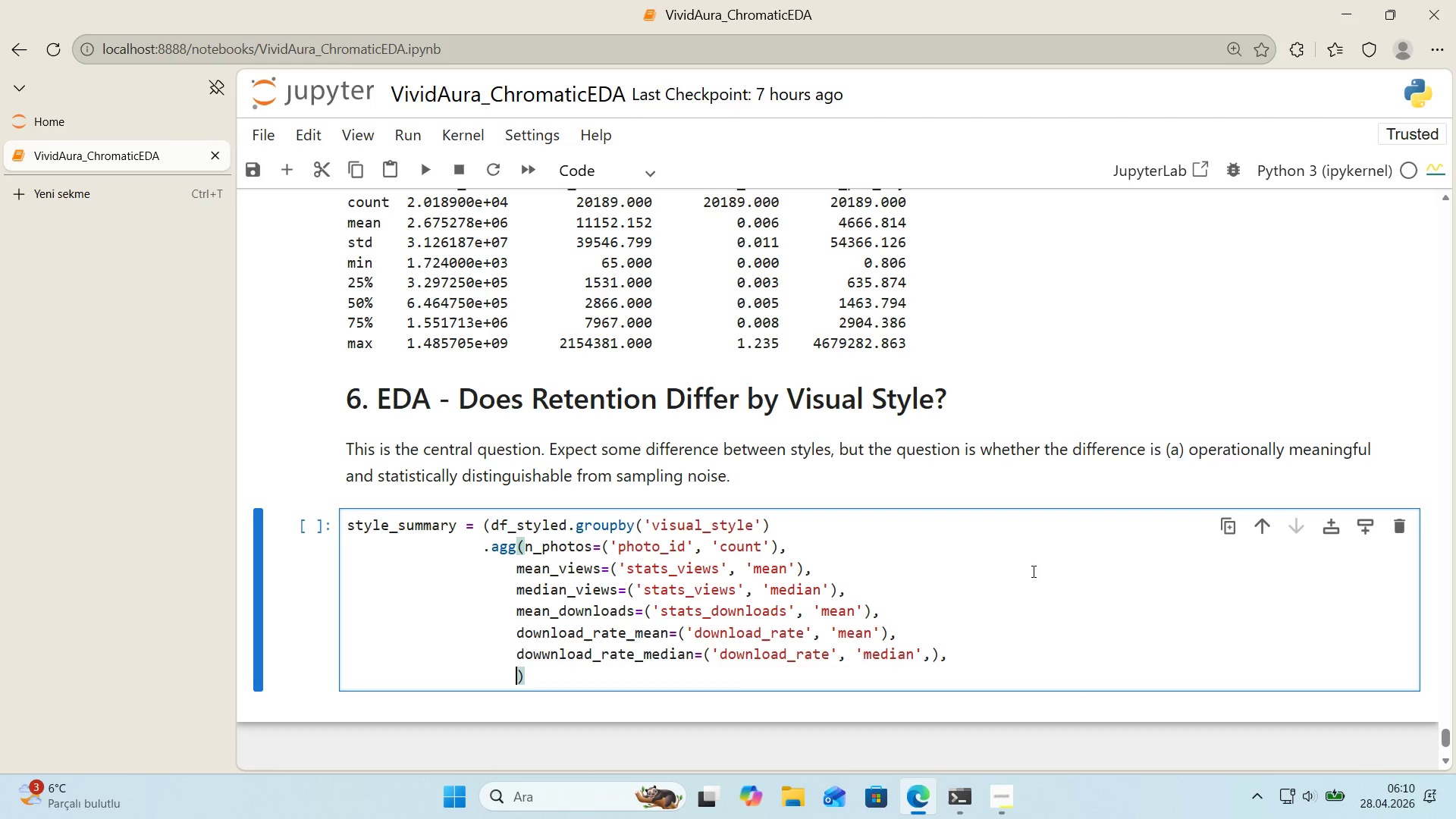 
left_click([552, 651])
 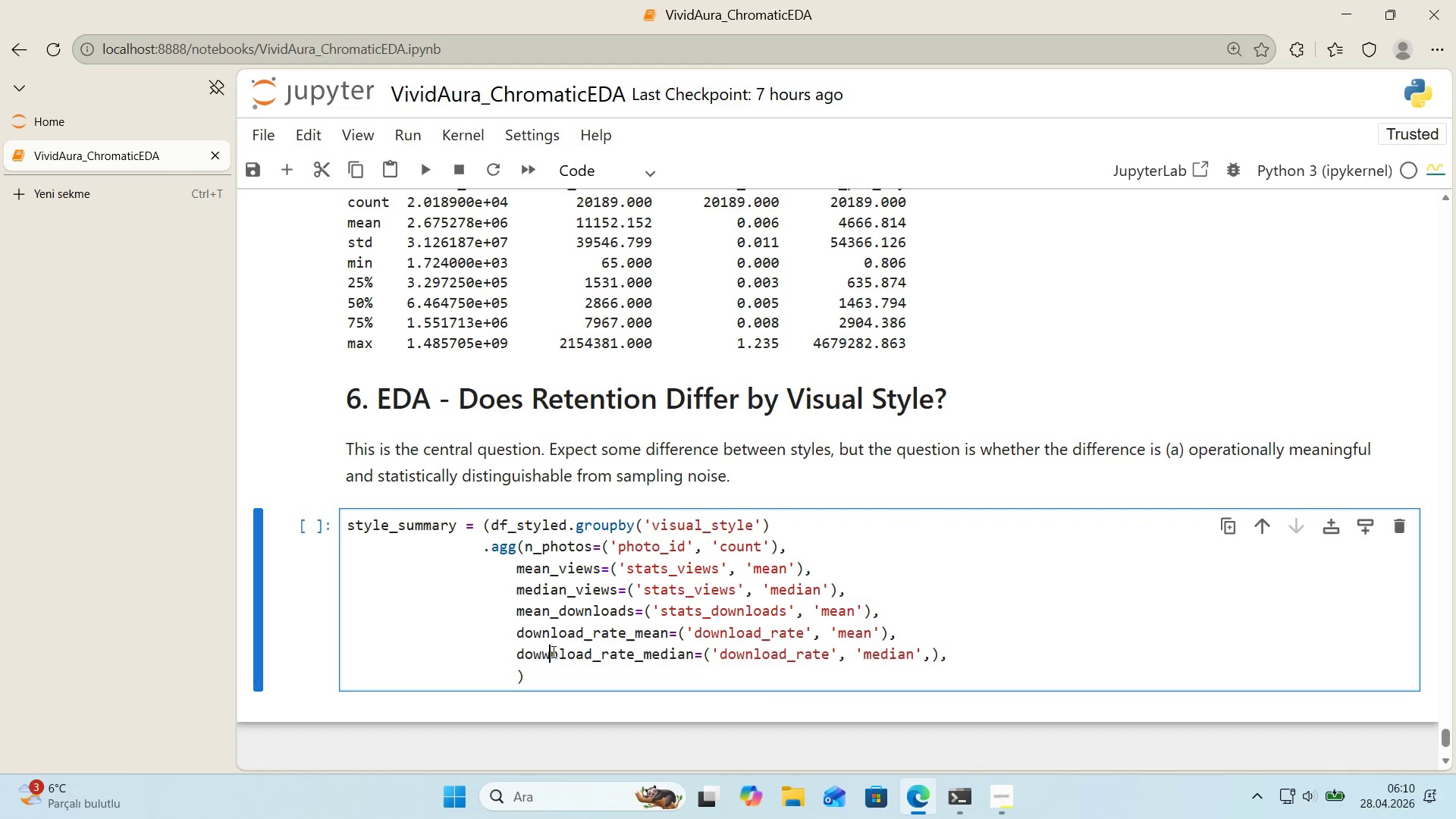 
key(Backspace)
 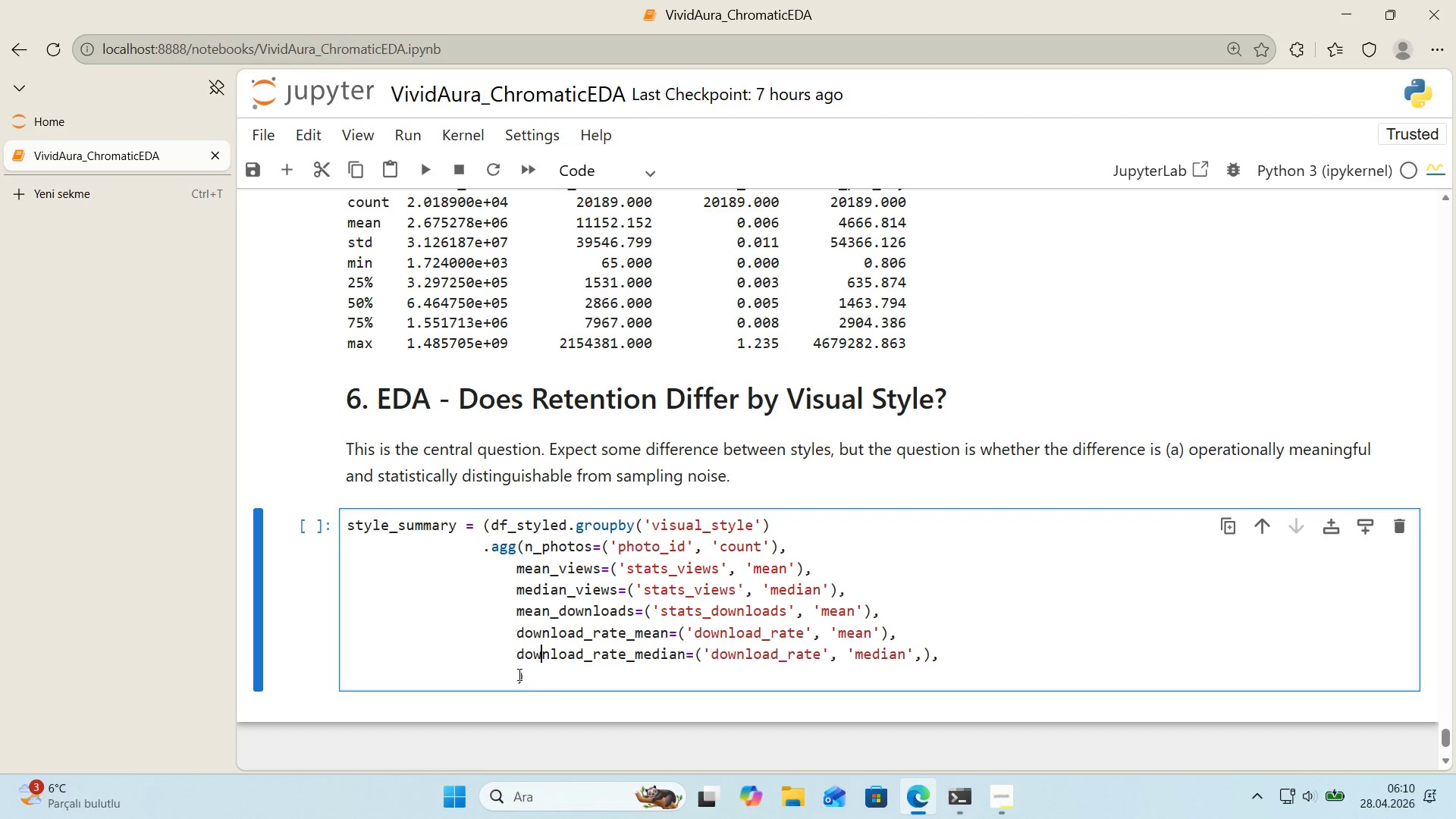 
left_click([518, 674])
 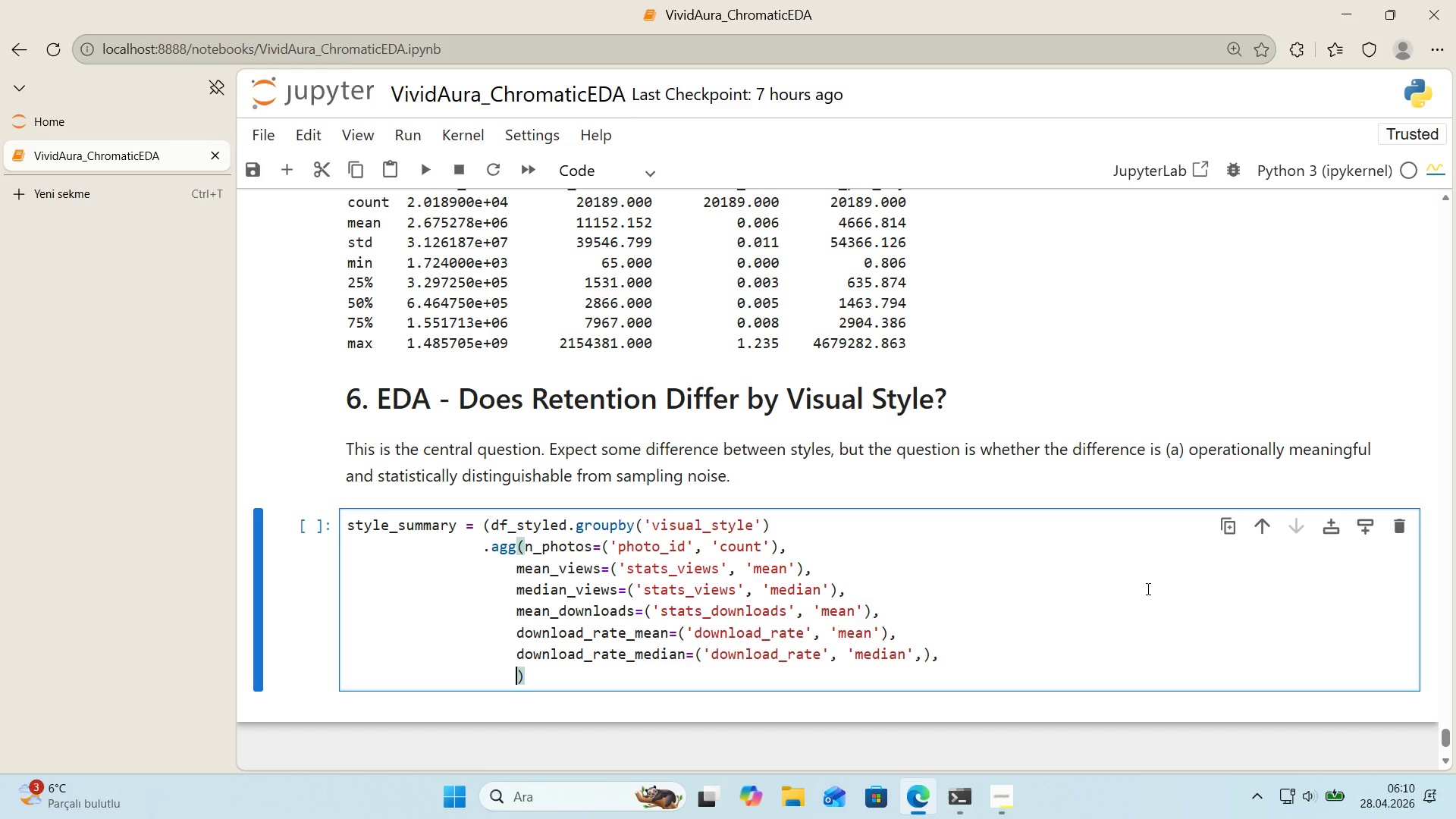 
type(v'ews_per_day_mean)*()
 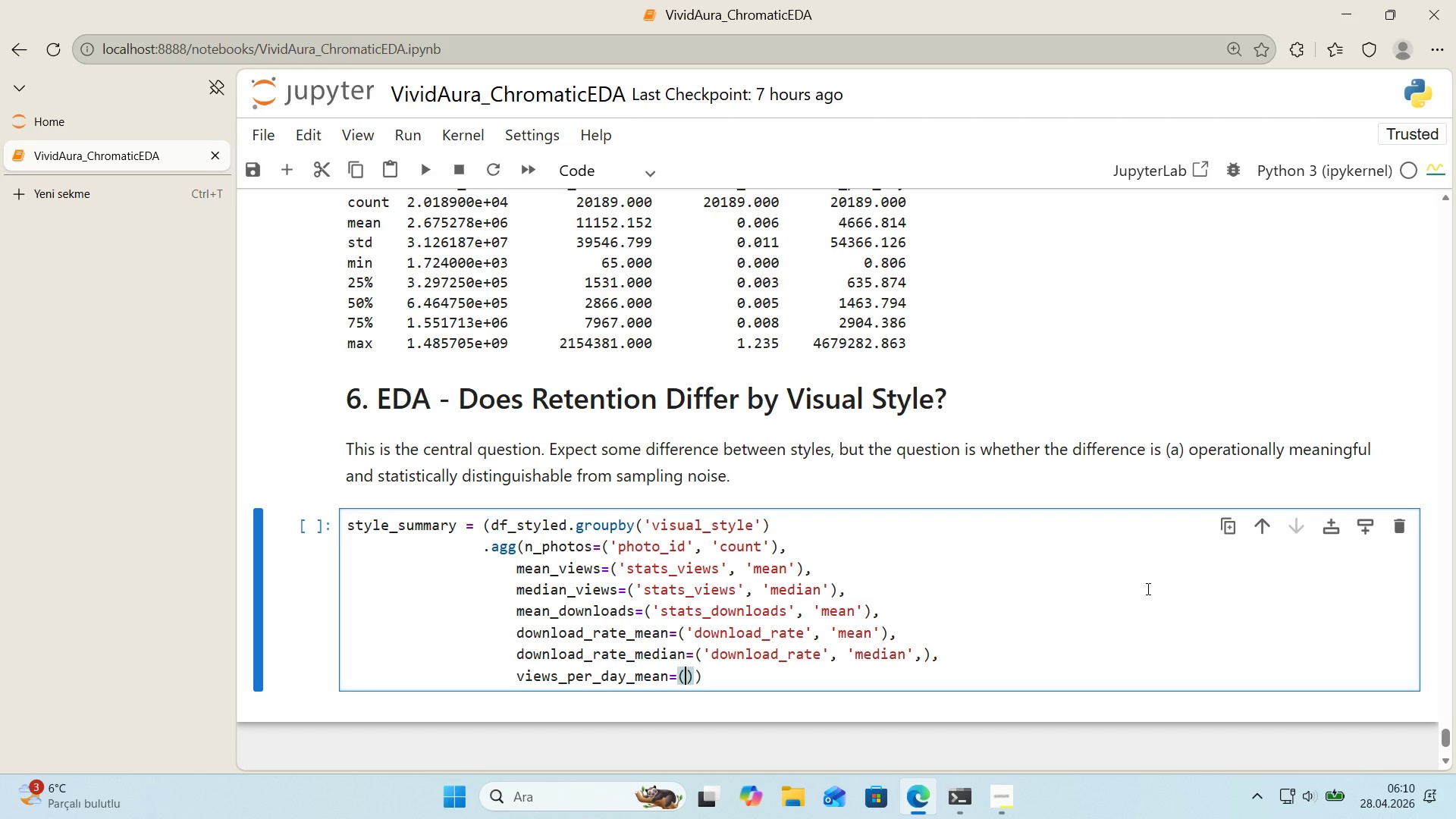 
 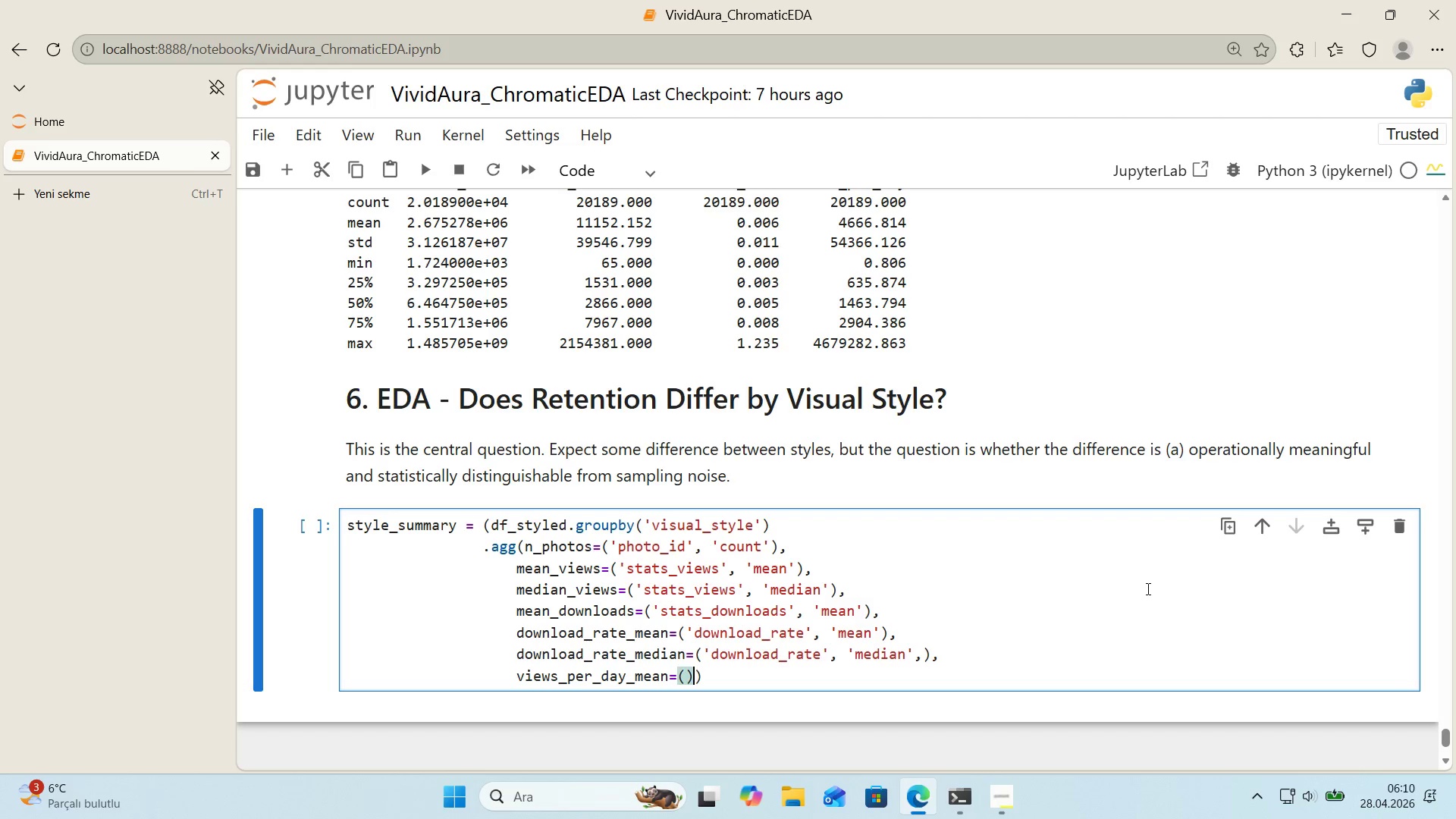 
key(ArrowLeft)
 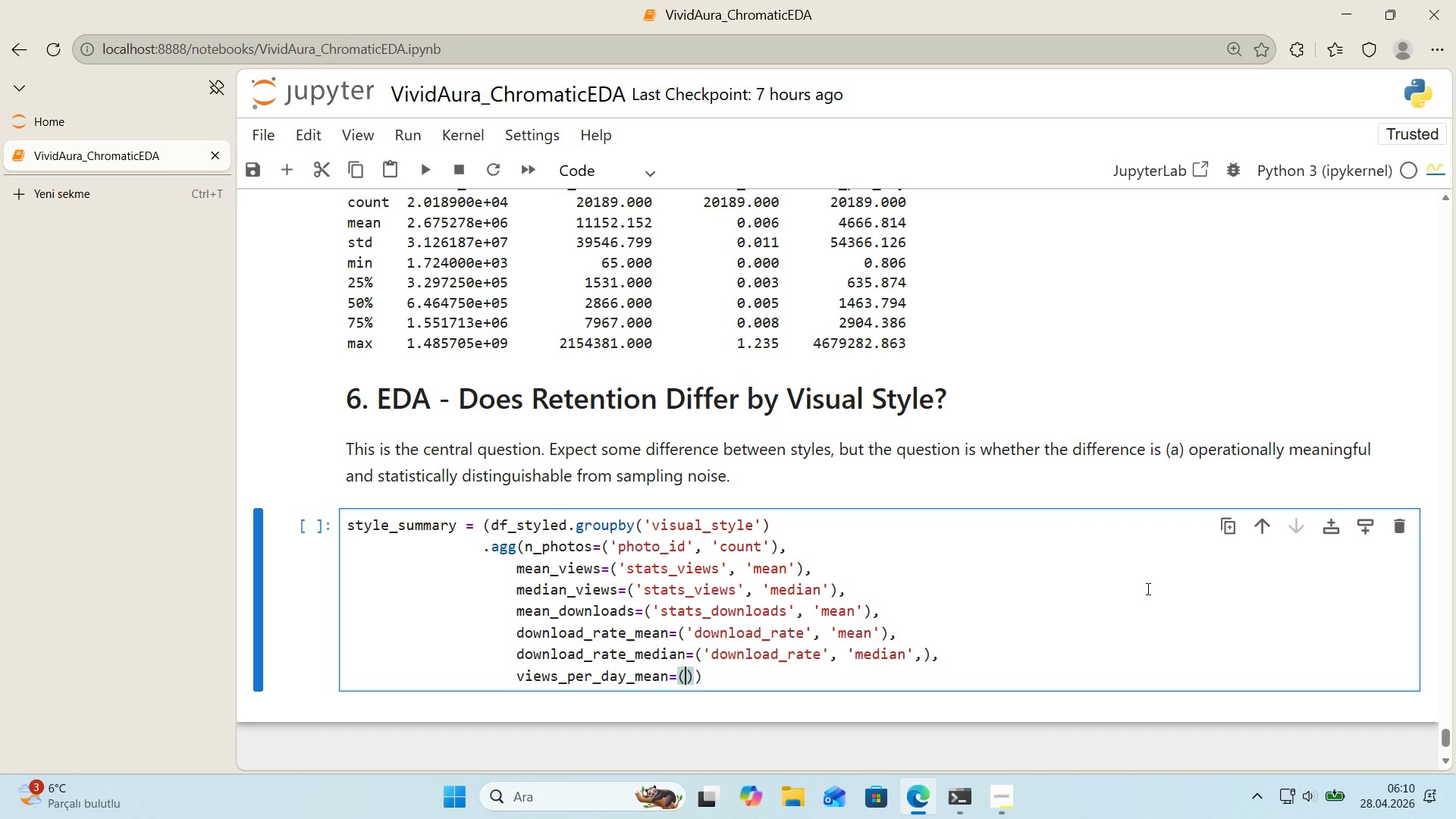 
type(@@)
 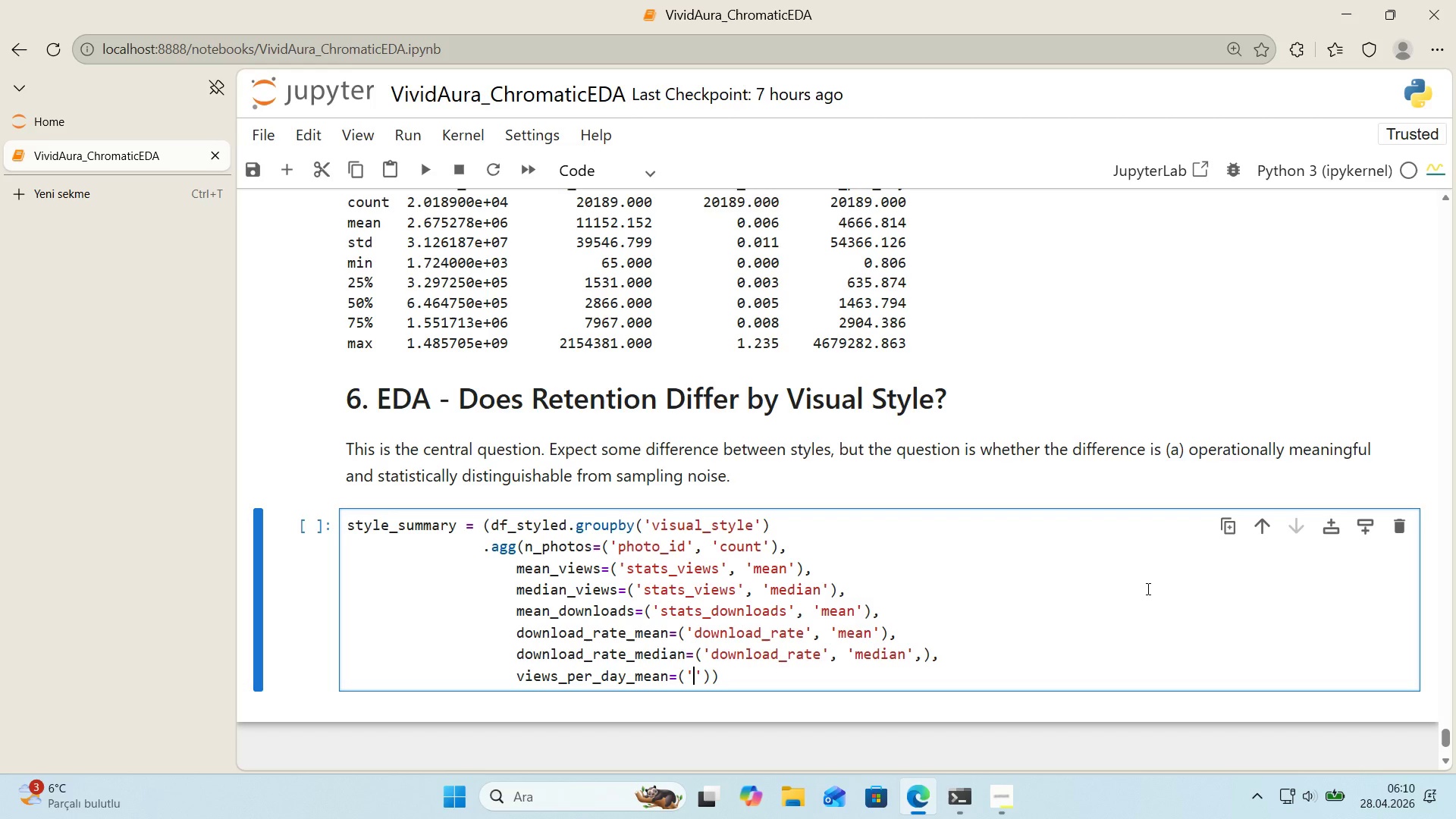 
key(ArrowLeft)
 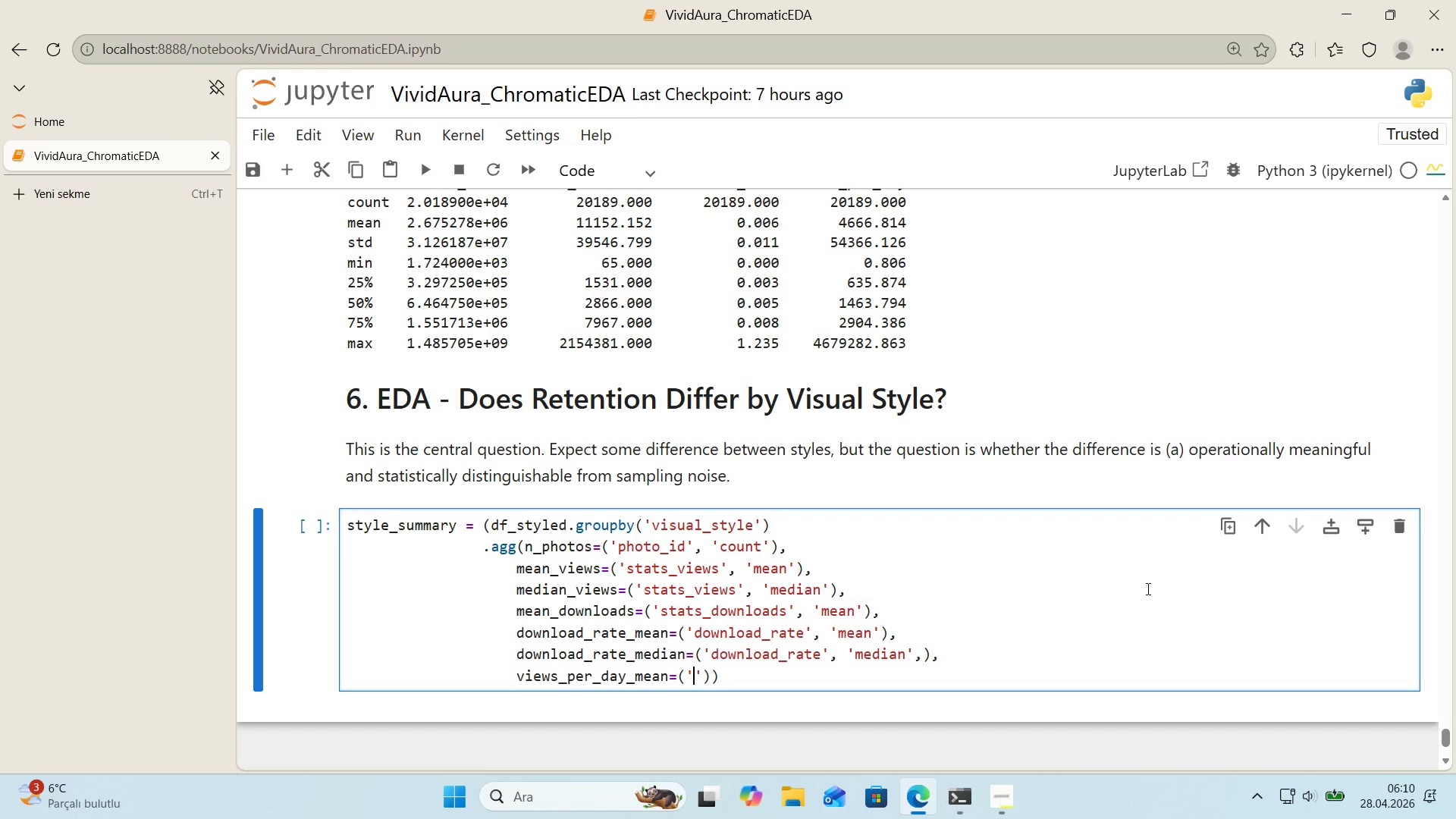 
type(v'ews_per_day)
 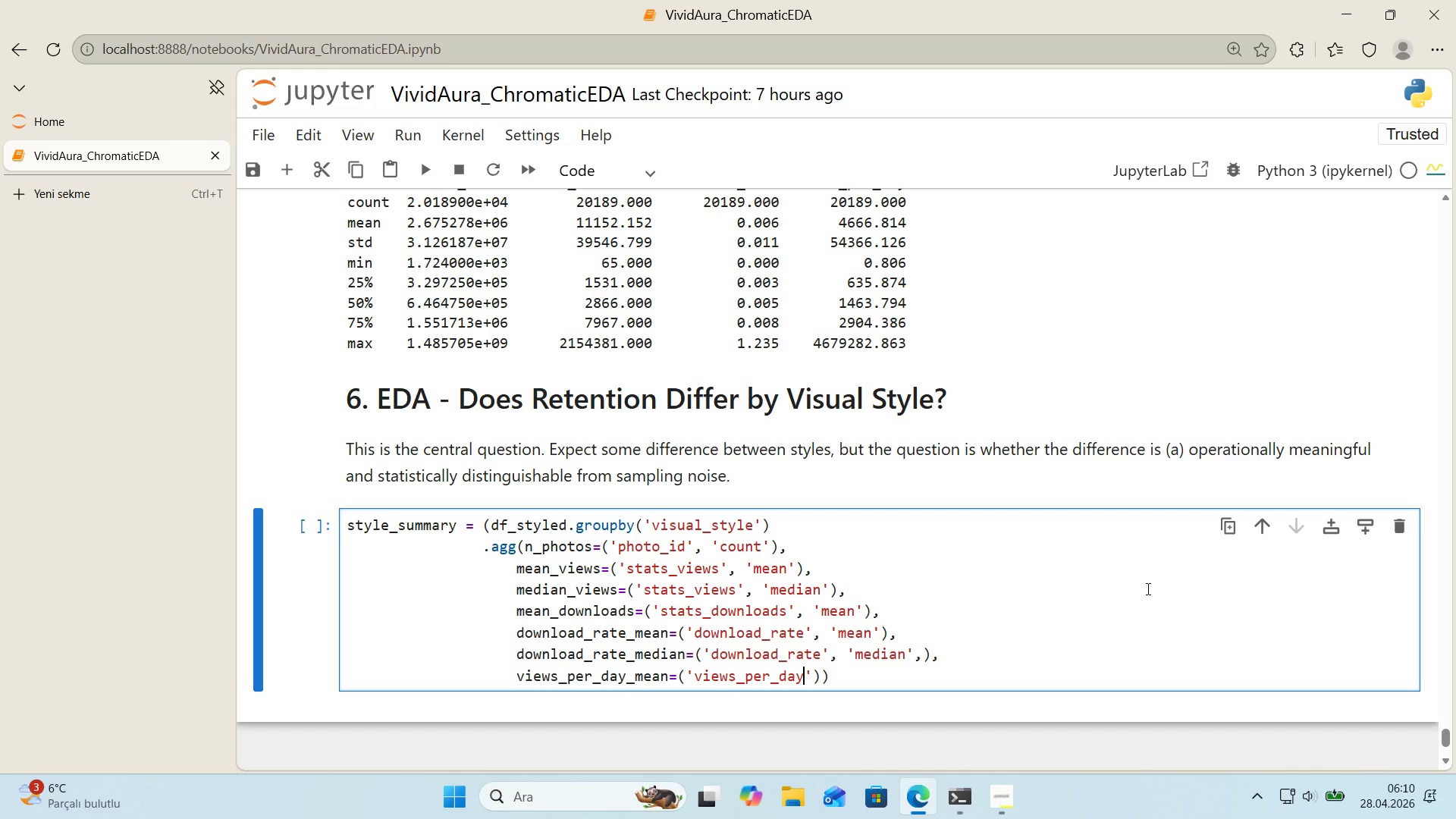 
 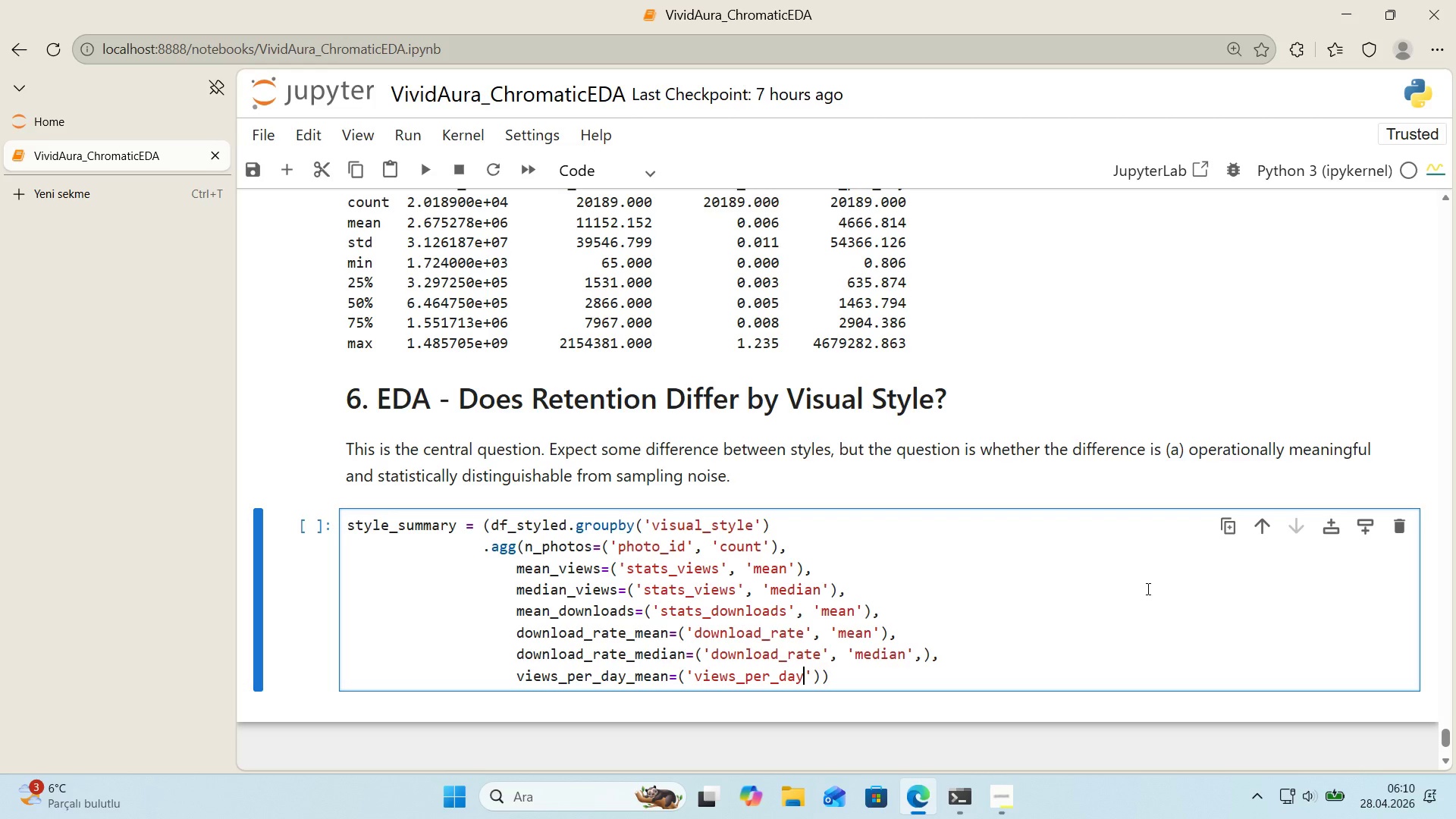 
key(ArrowRight)
 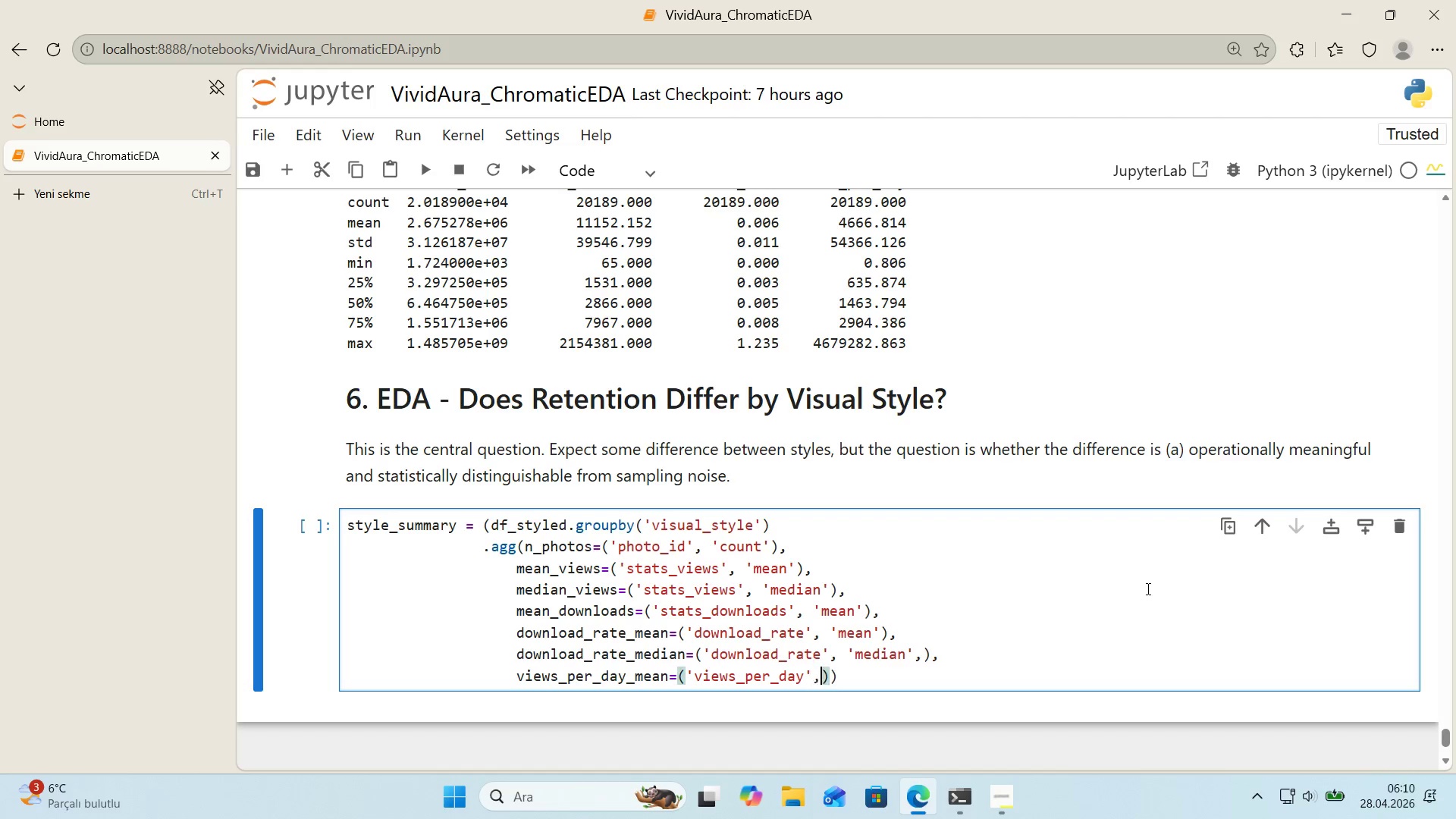 
type(, @@)
 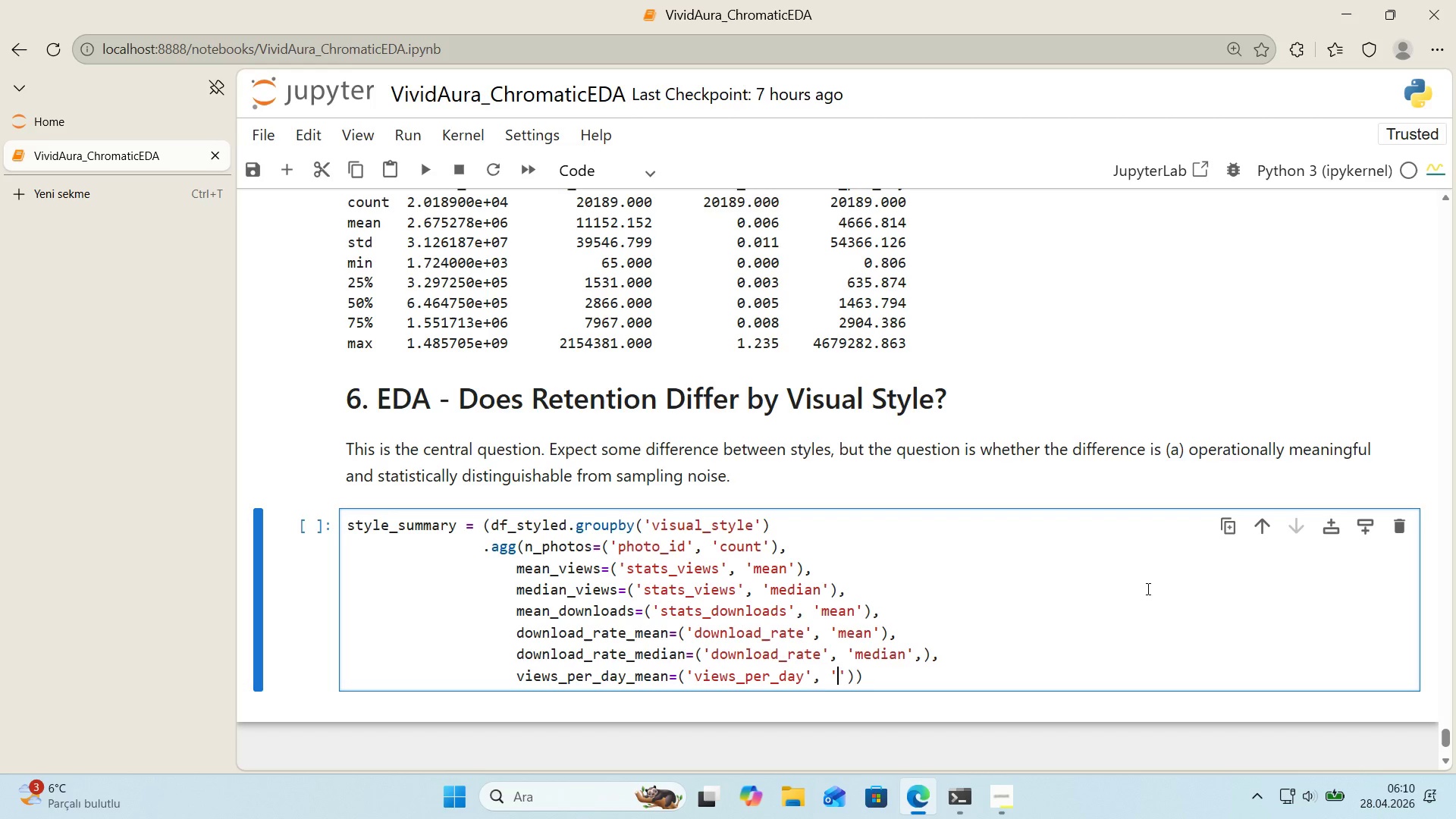 
 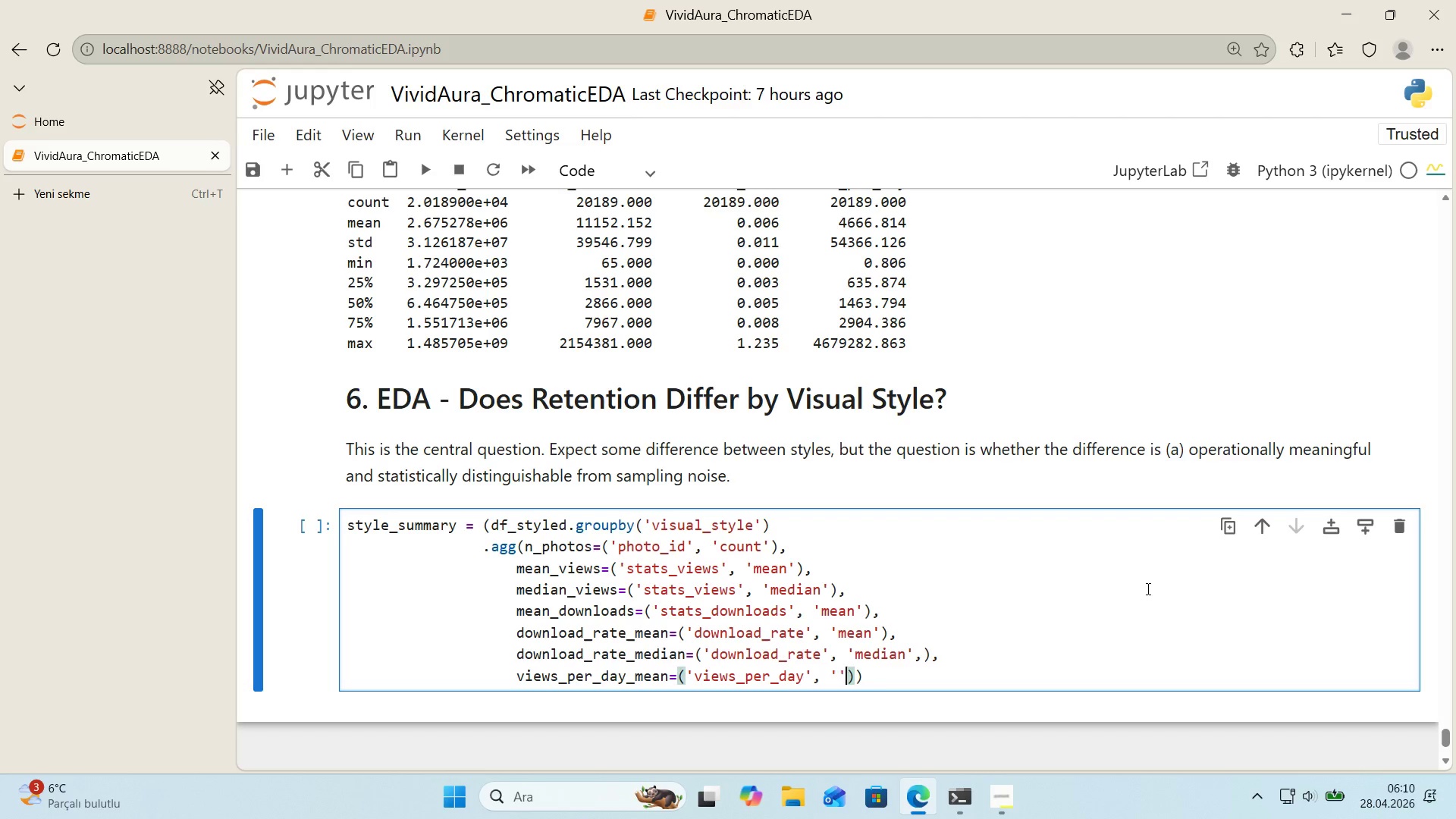 
key(ArrowLeft)
 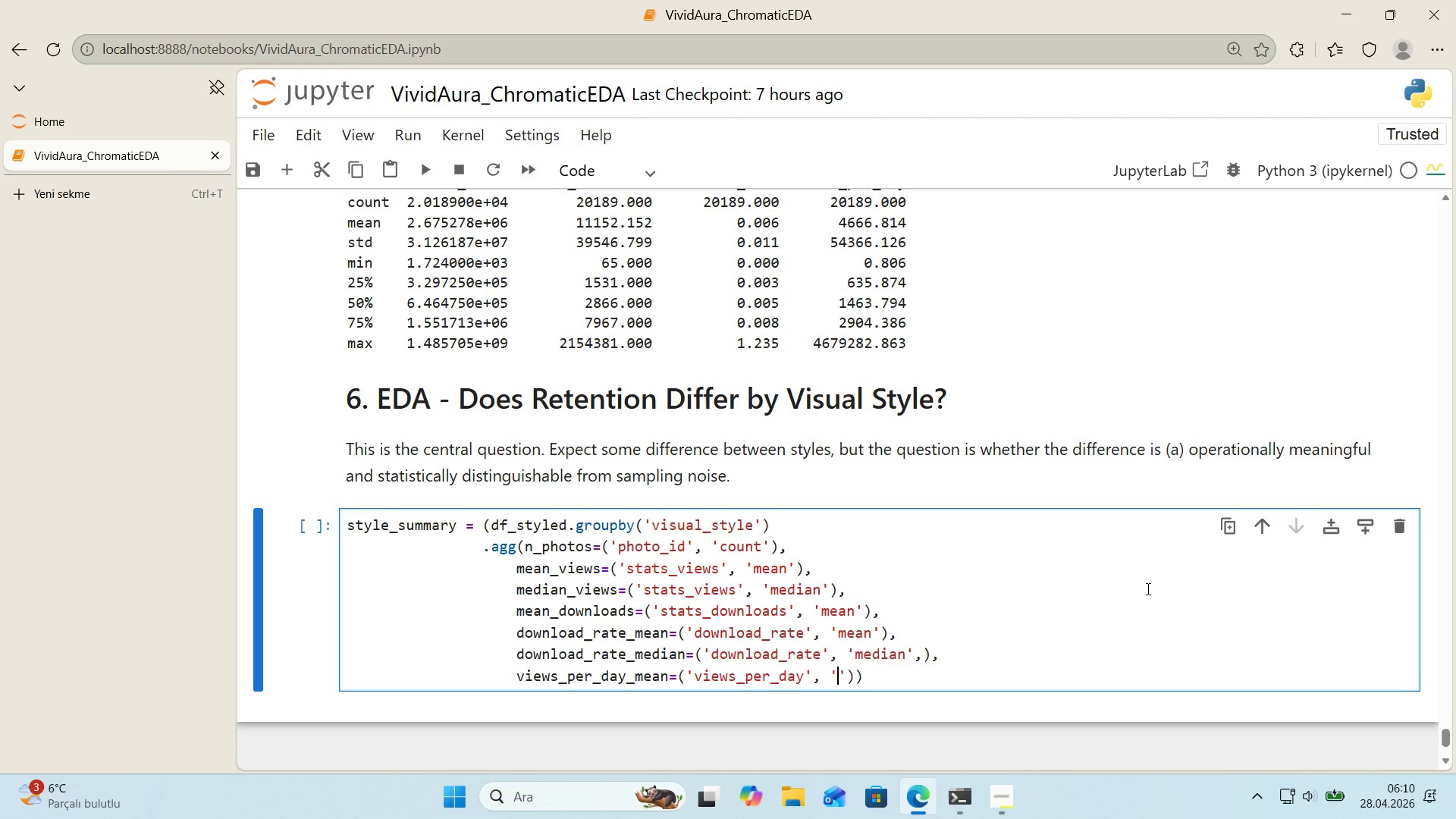 
type(mean)
 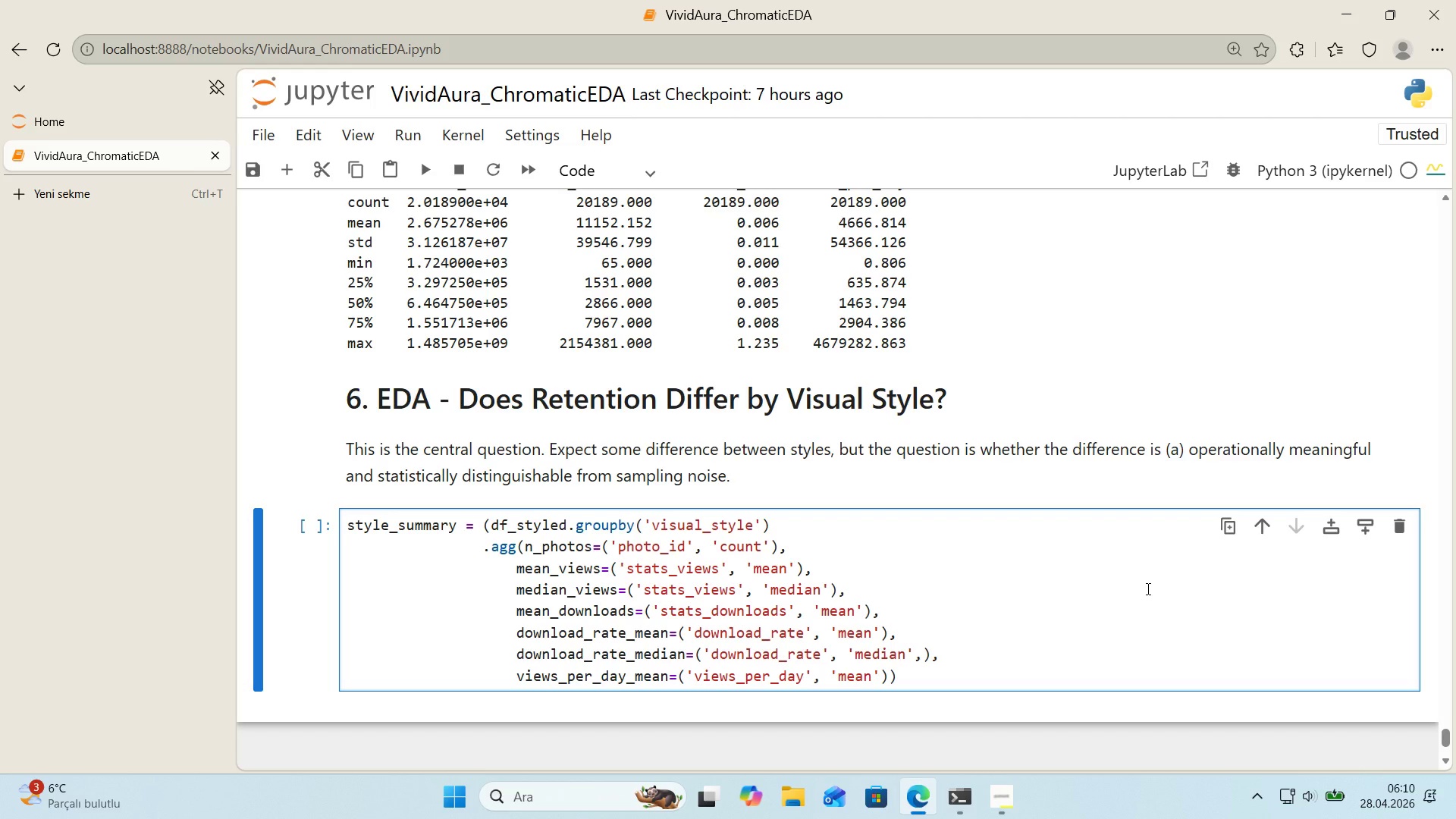 
key(ArrowRight)
 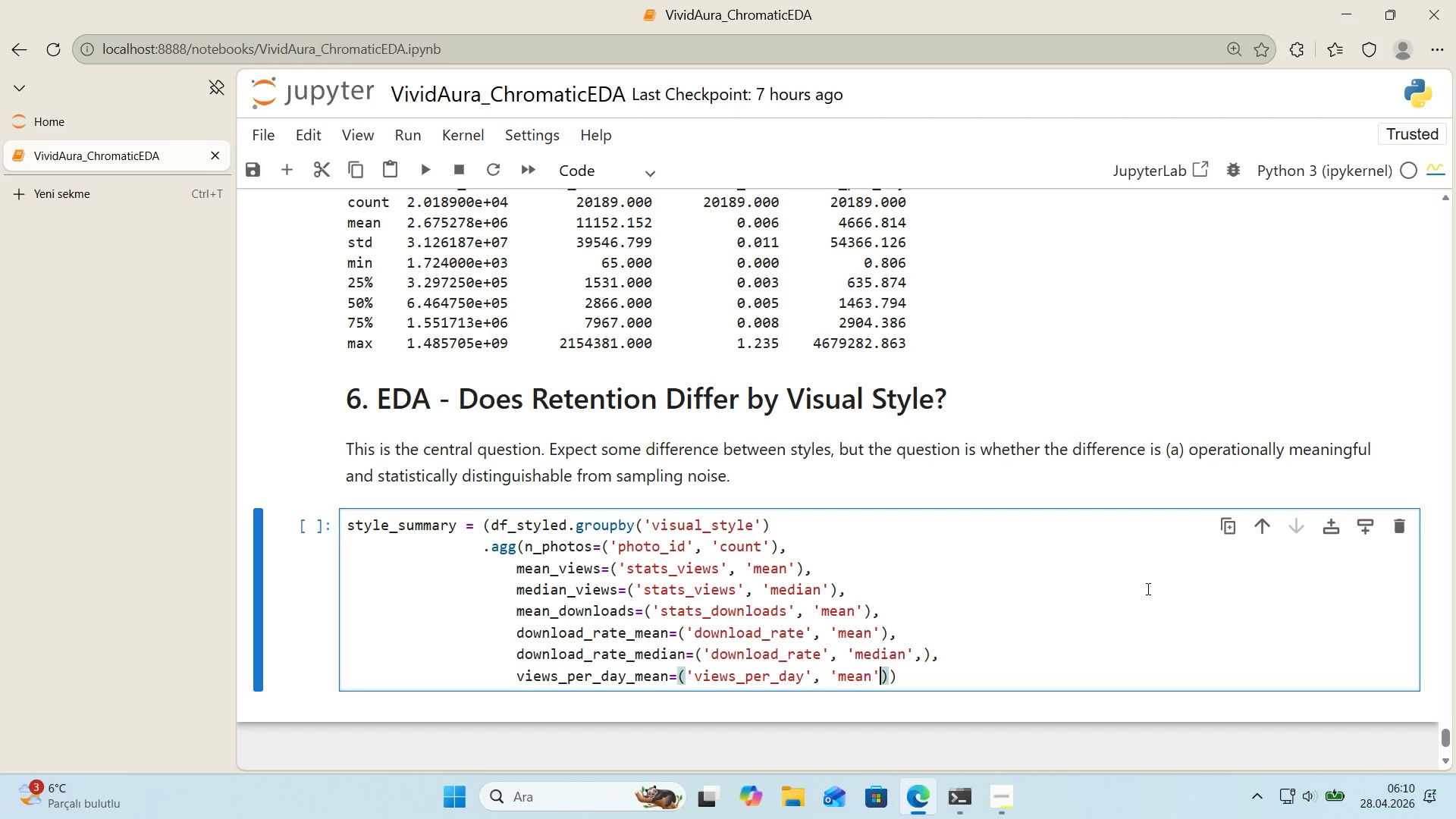 
key(ArrowRight)
 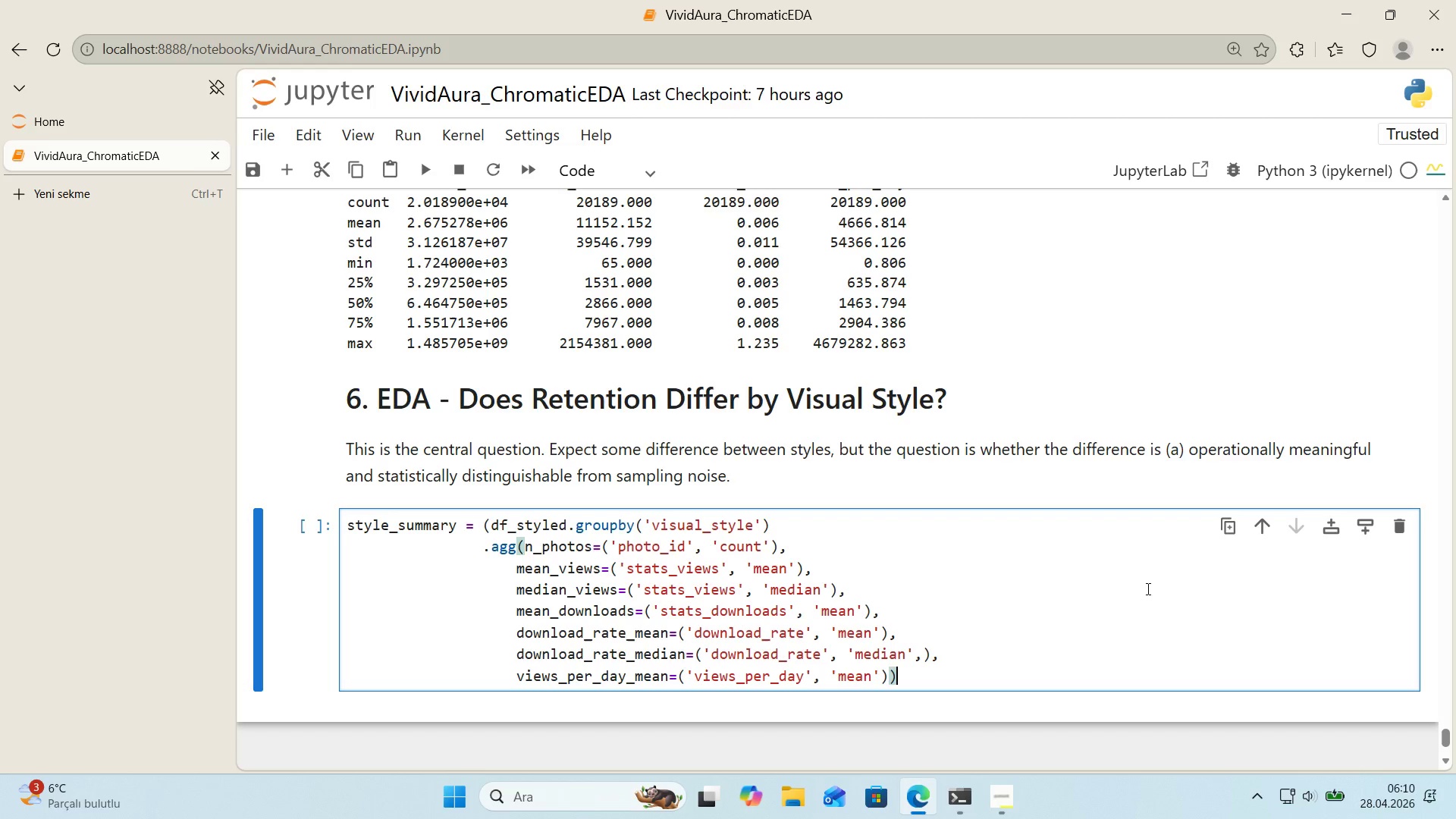 
key(ArrowRight)
 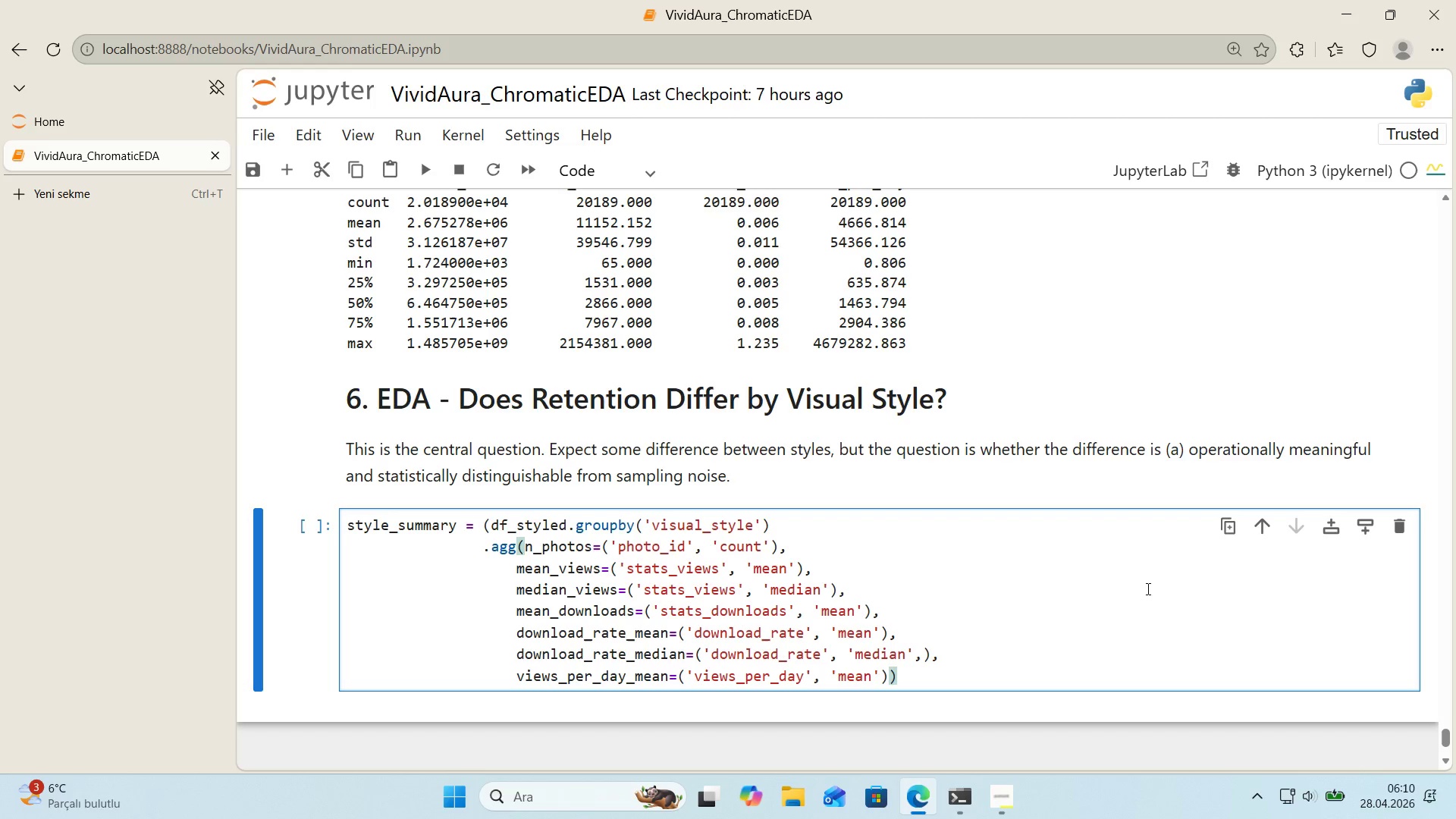 
key(Enter)
 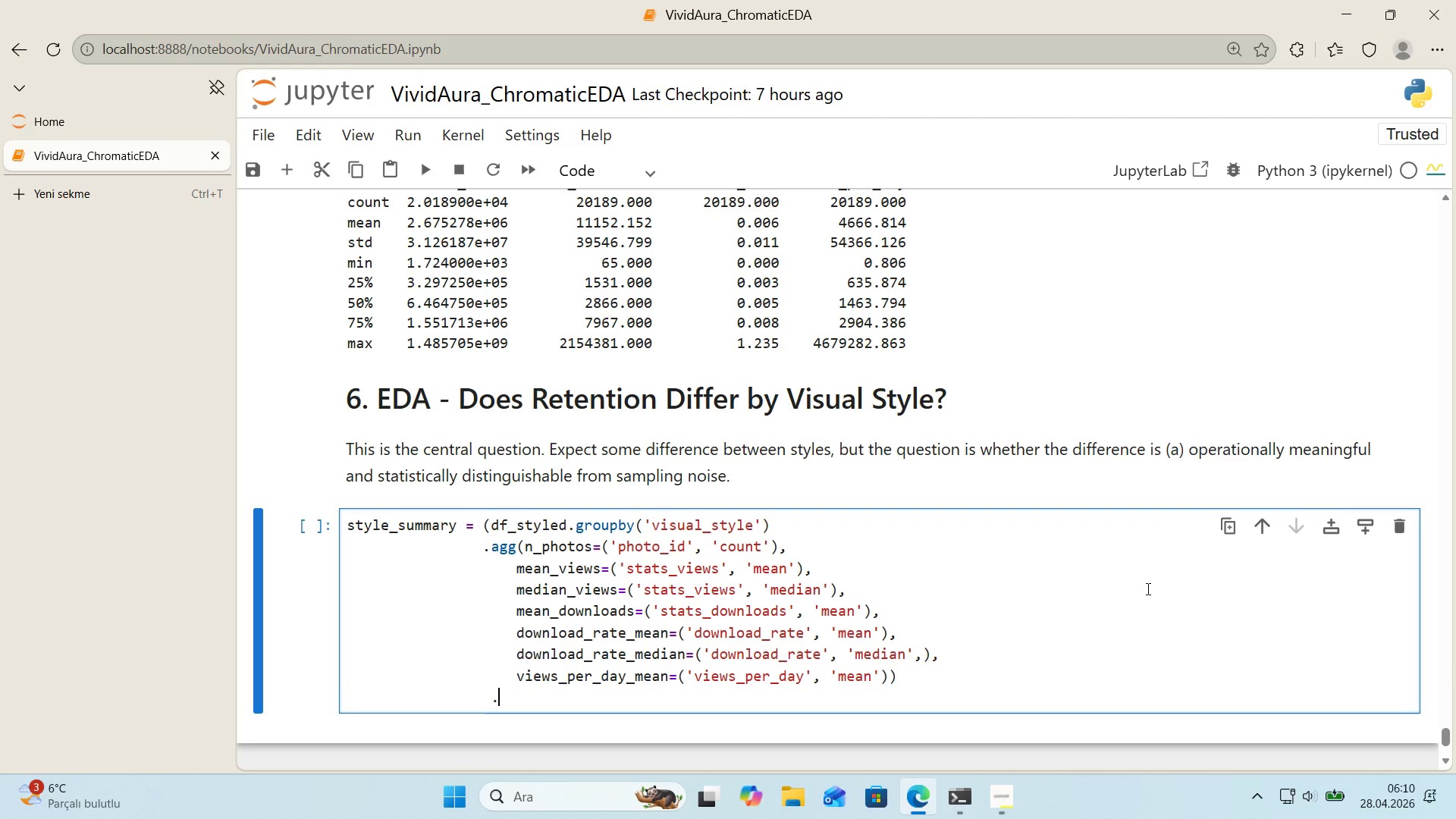 
type(.round*()
 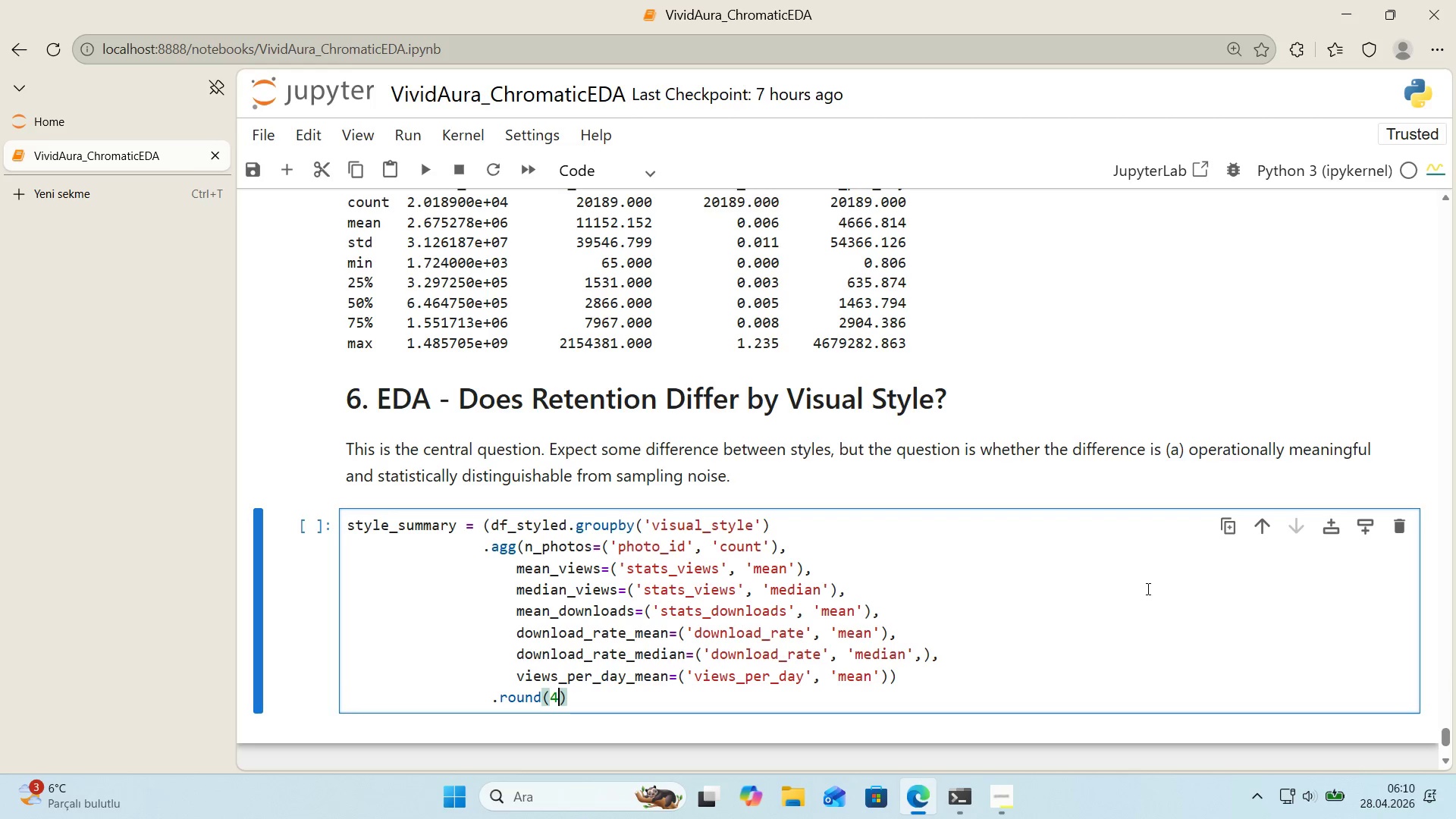 
 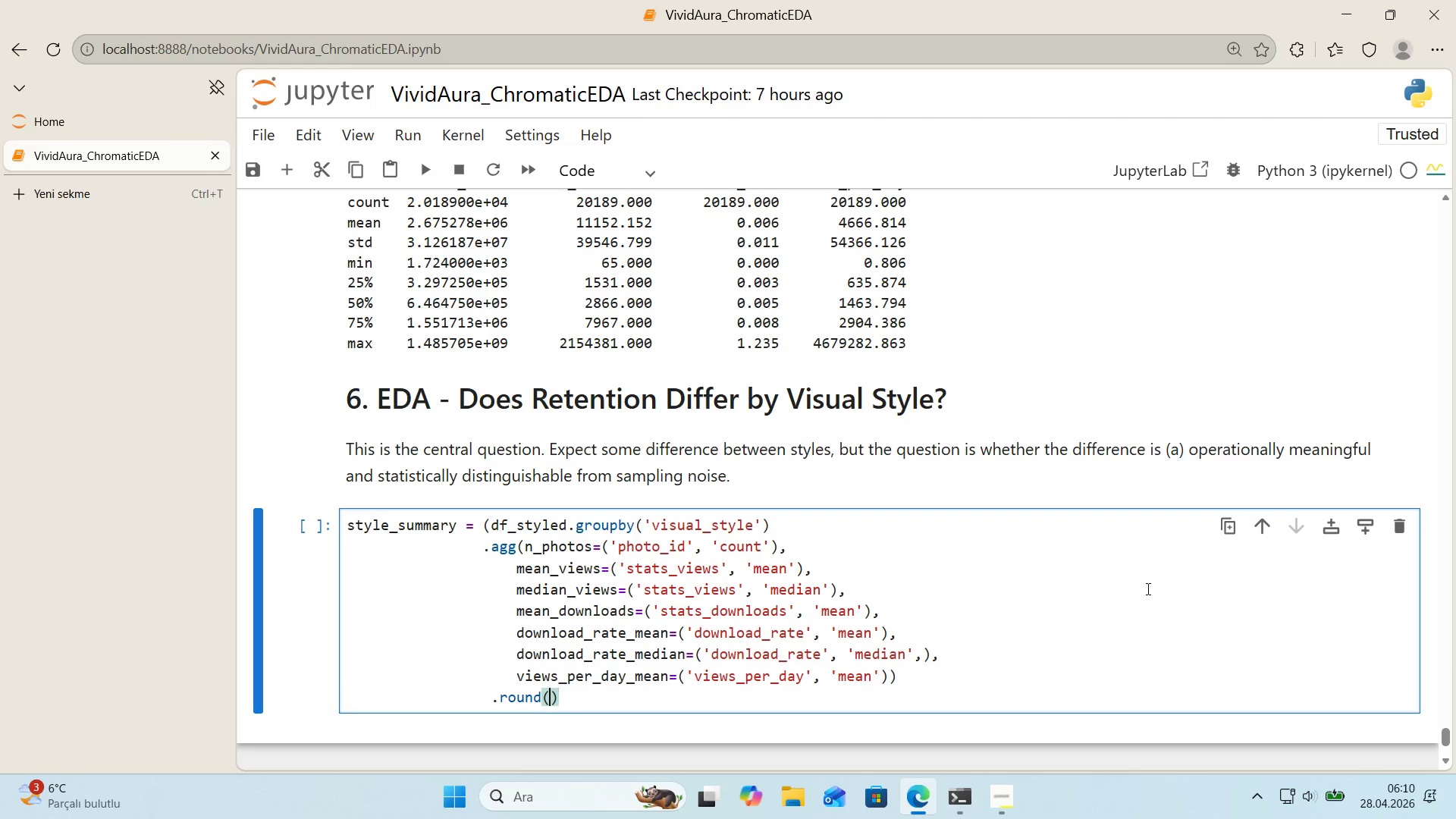 
key(ArrowLeft)
 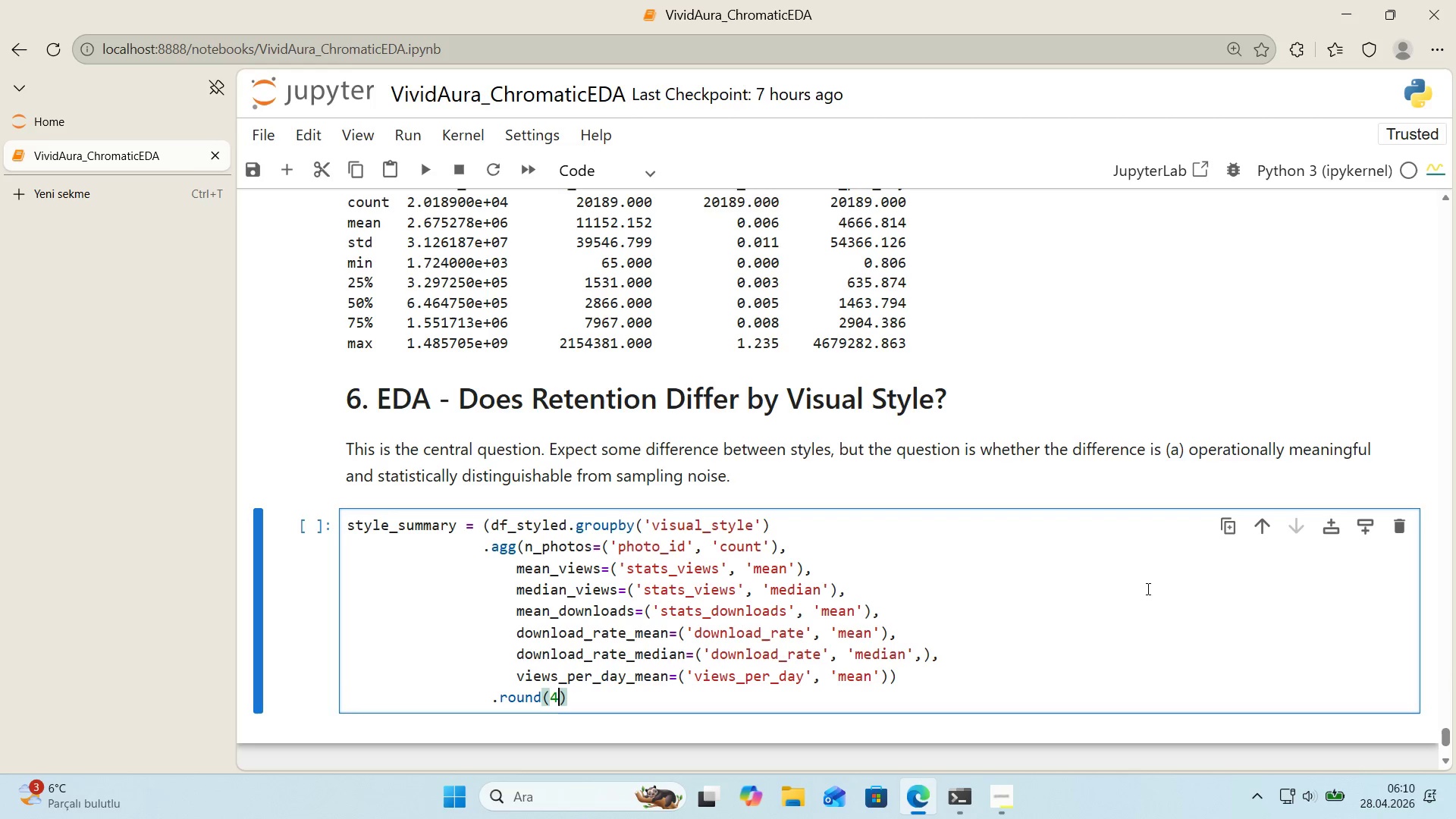 
key(4)
 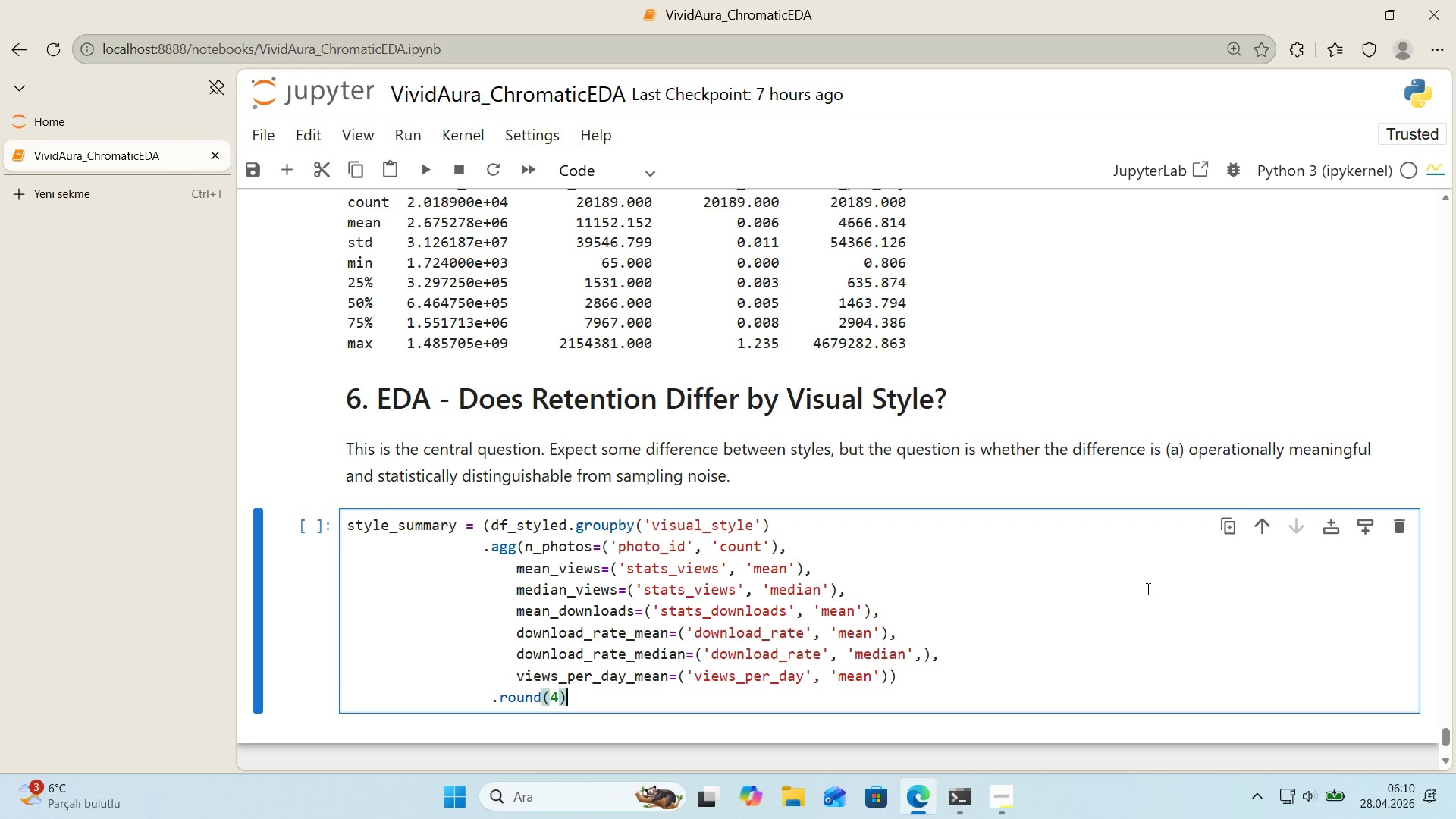 
key(ArrowRight)
 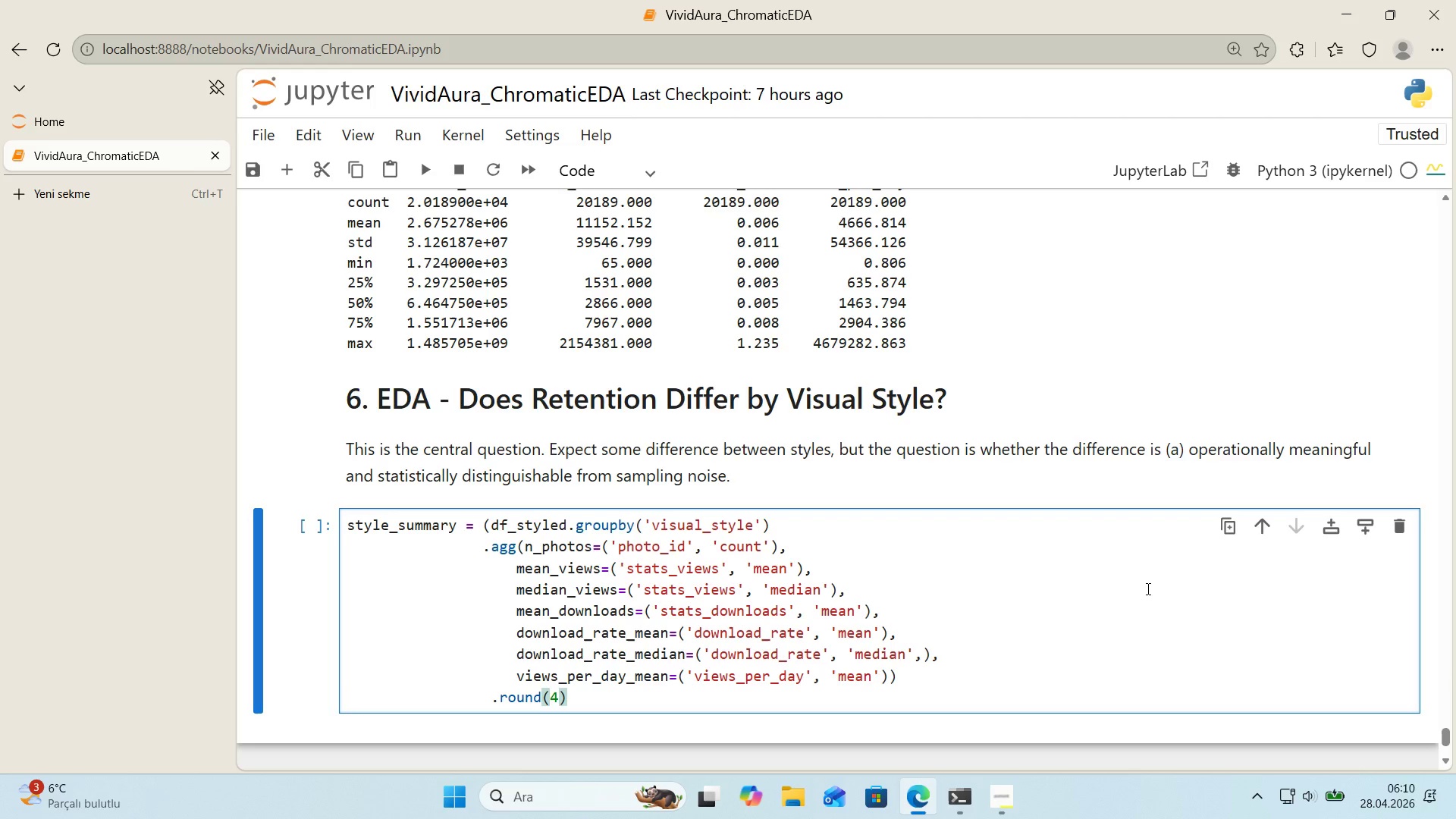 
key(Enter)
 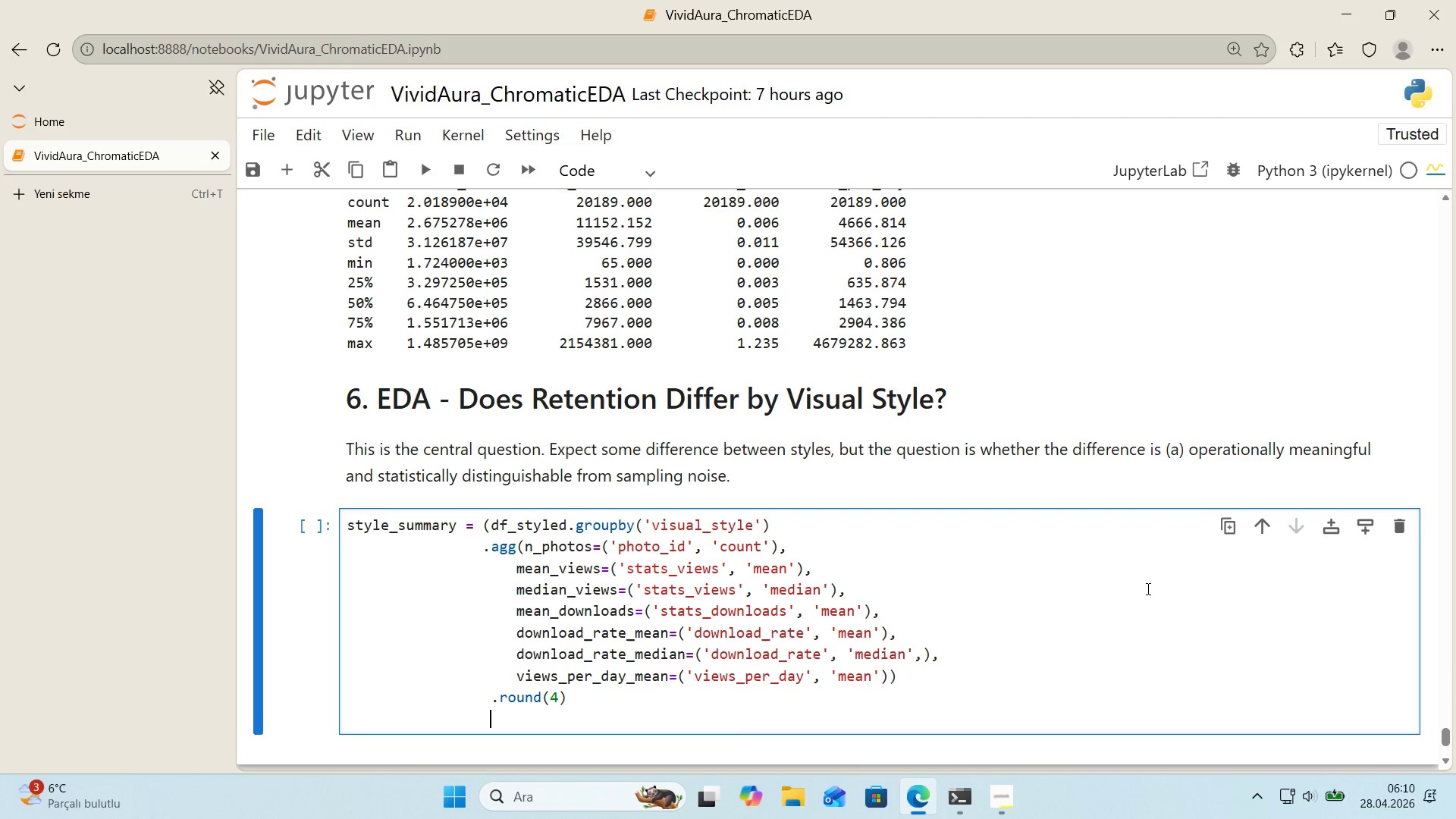 
type(.sort_values)
 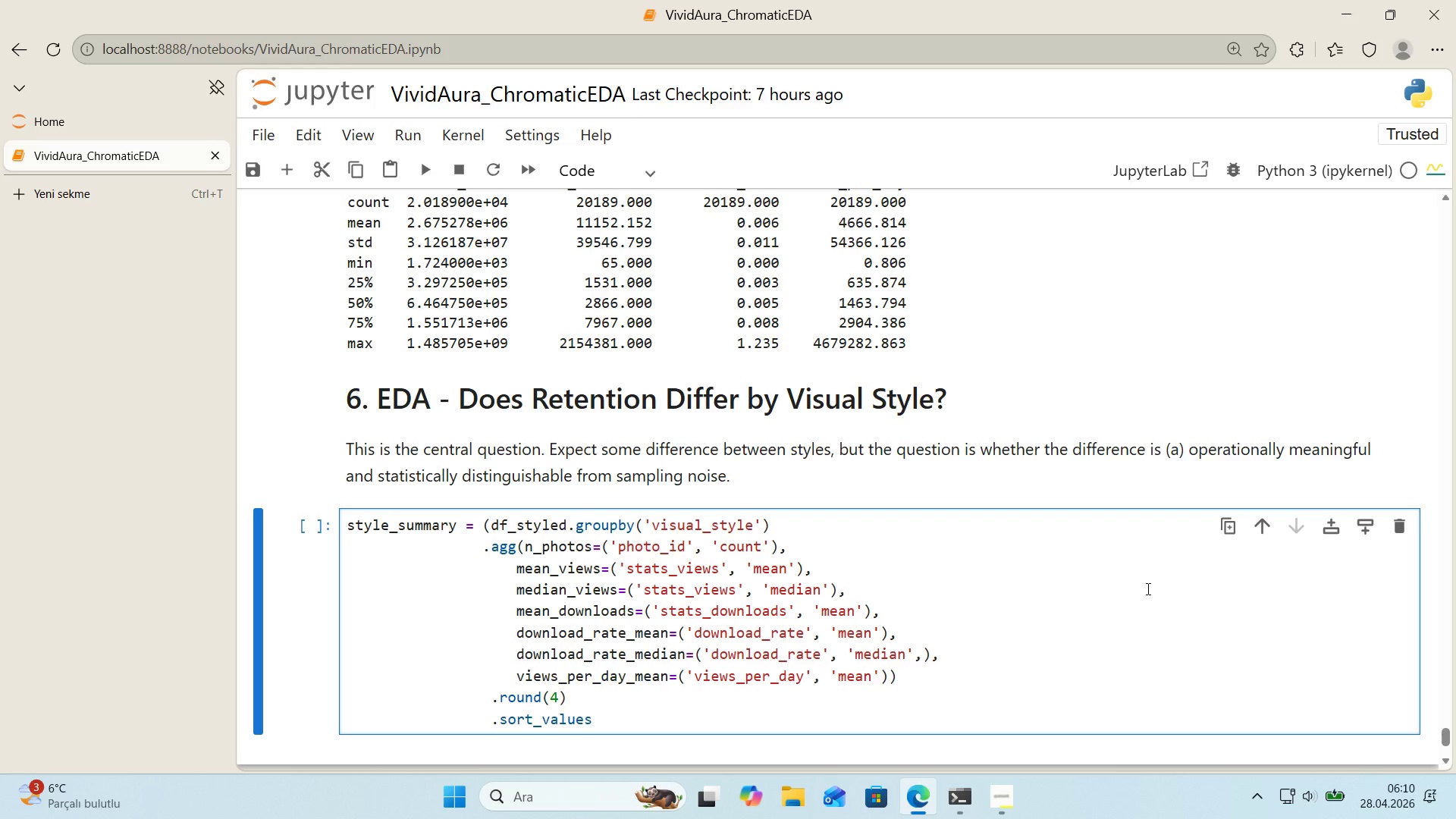 
scroll: coordinate [1142, 590], scroll_direction: down, amount: 1.0
 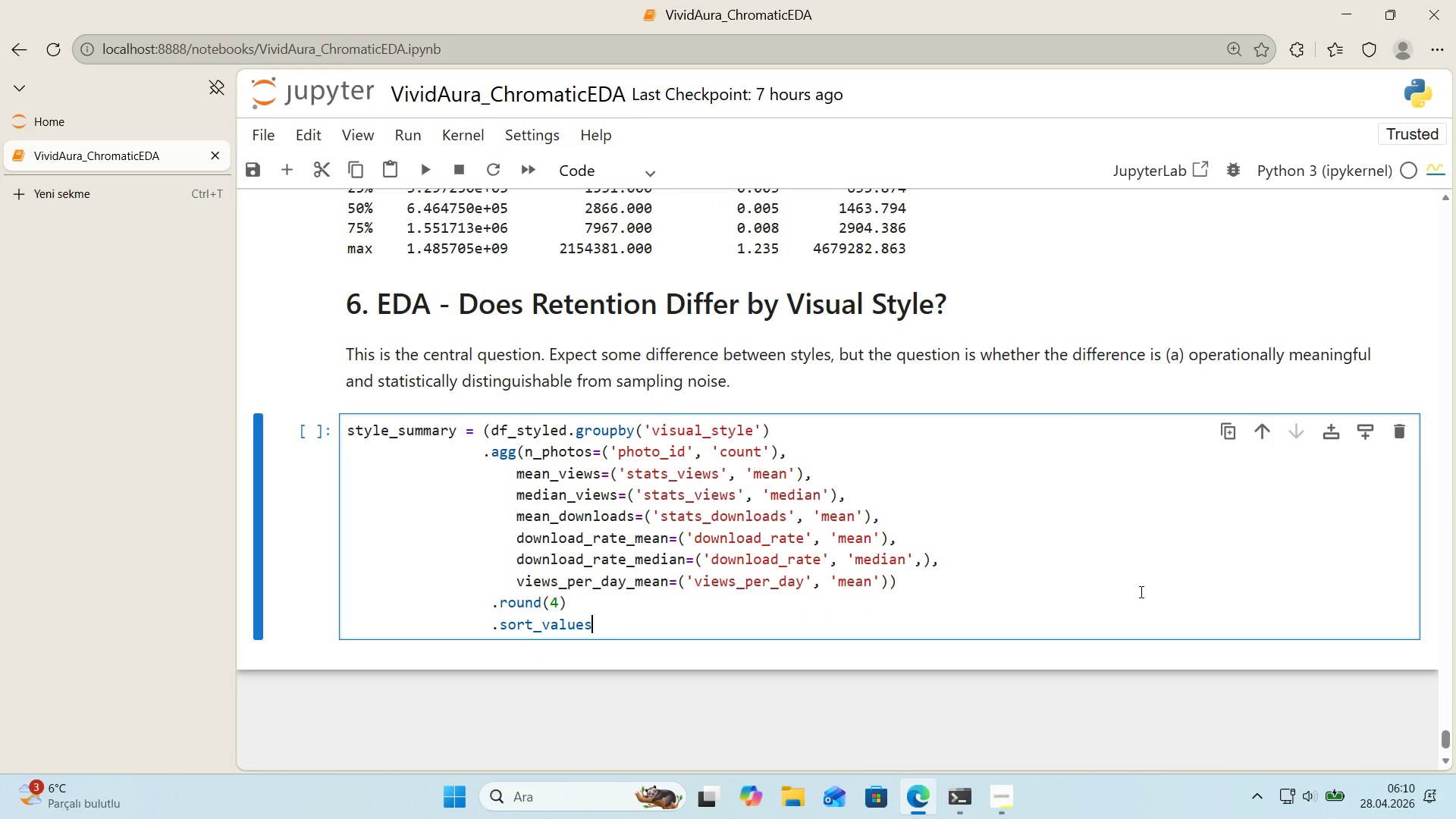 
type(*()
 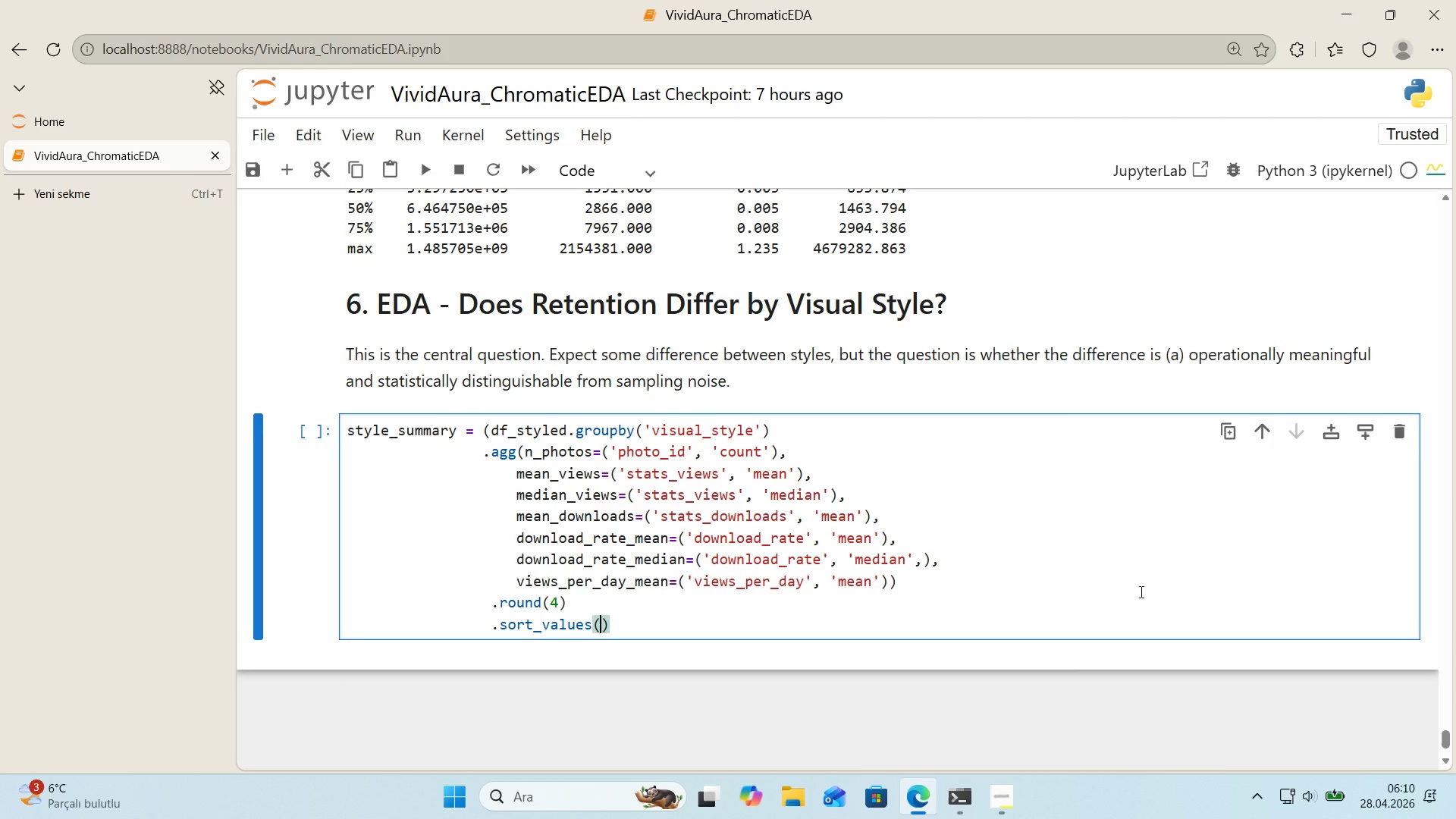 
key(ArrowLeft)
 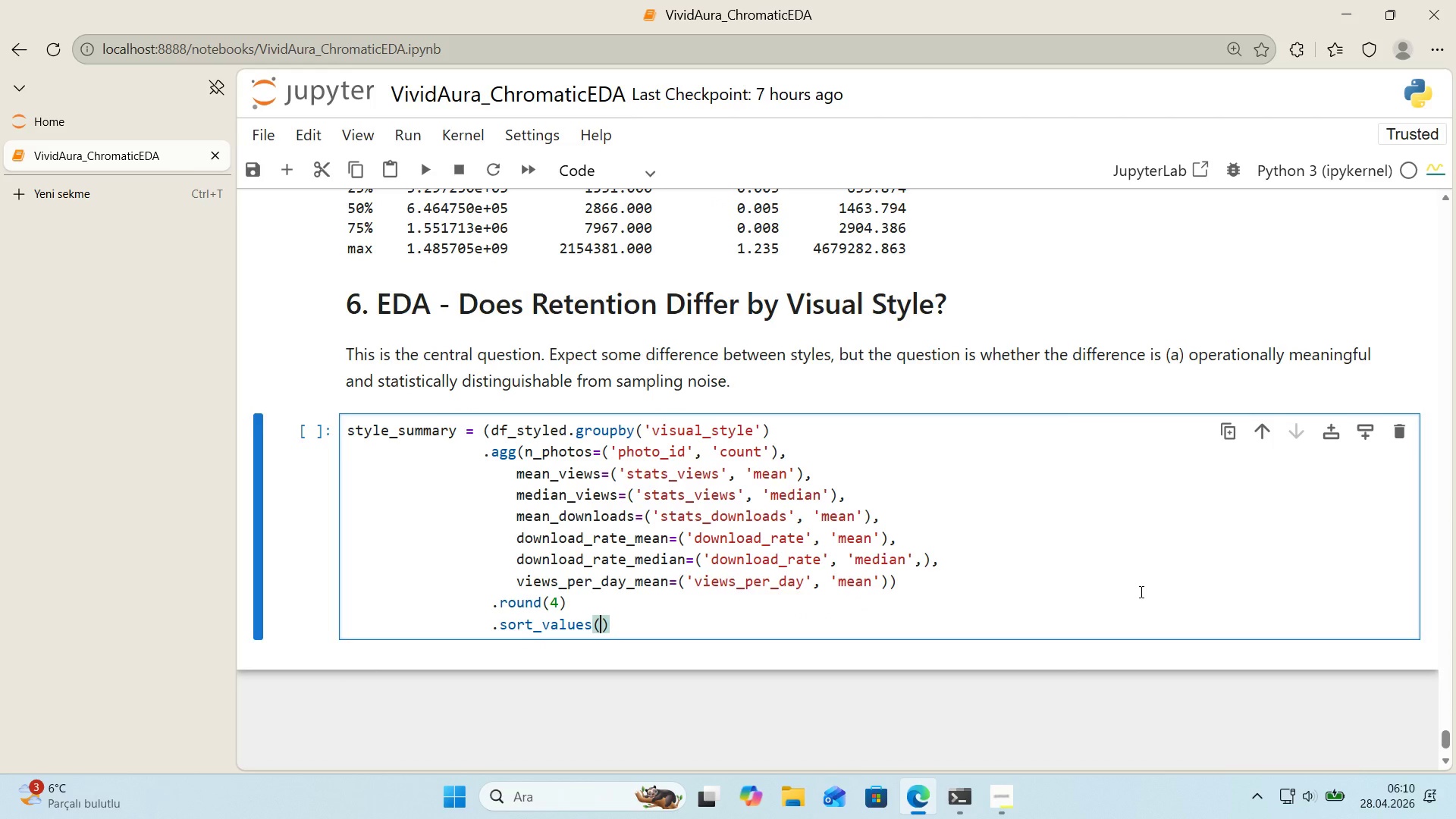 
type(@@)
 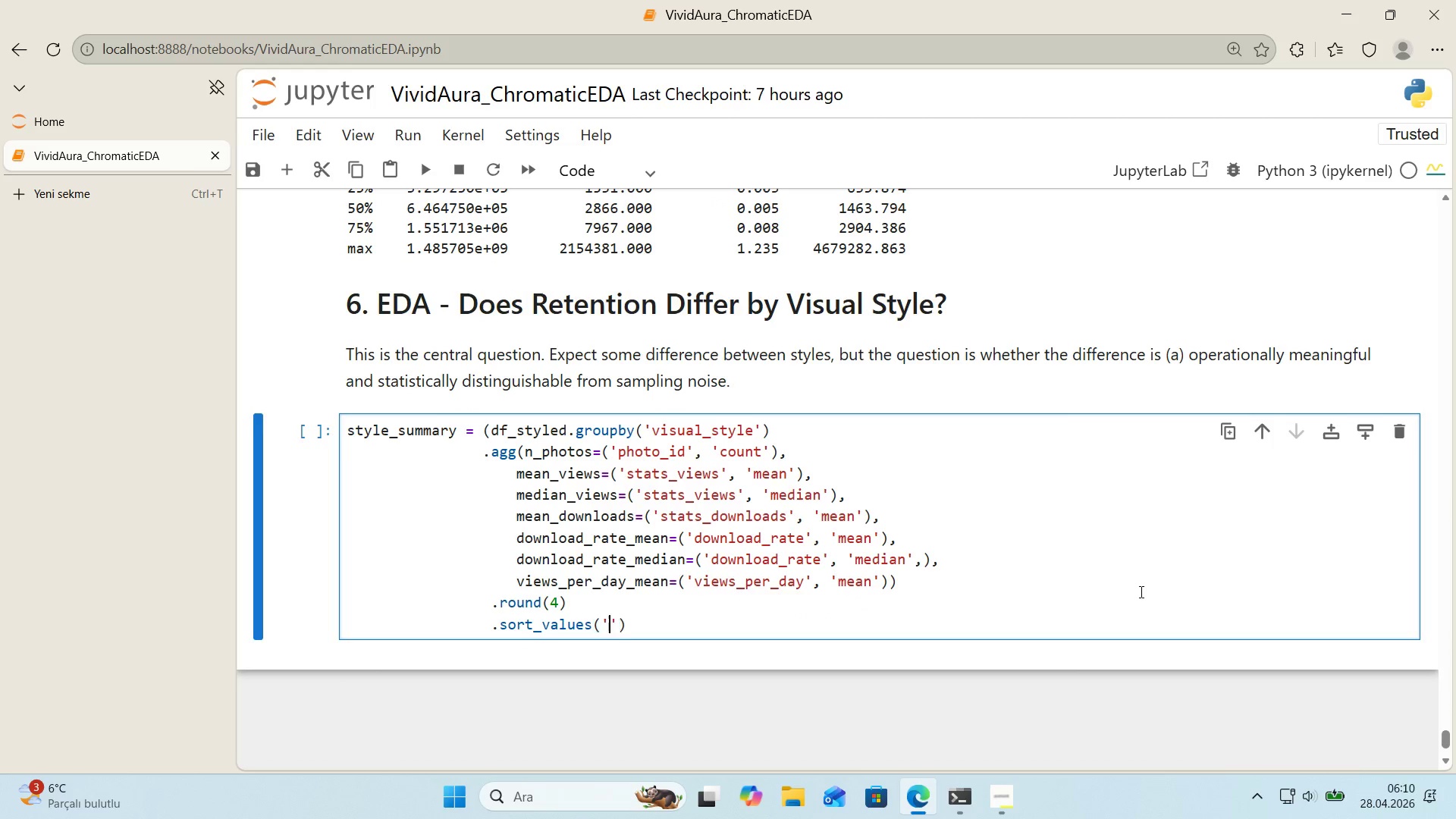 
key(ArrowLeft)
 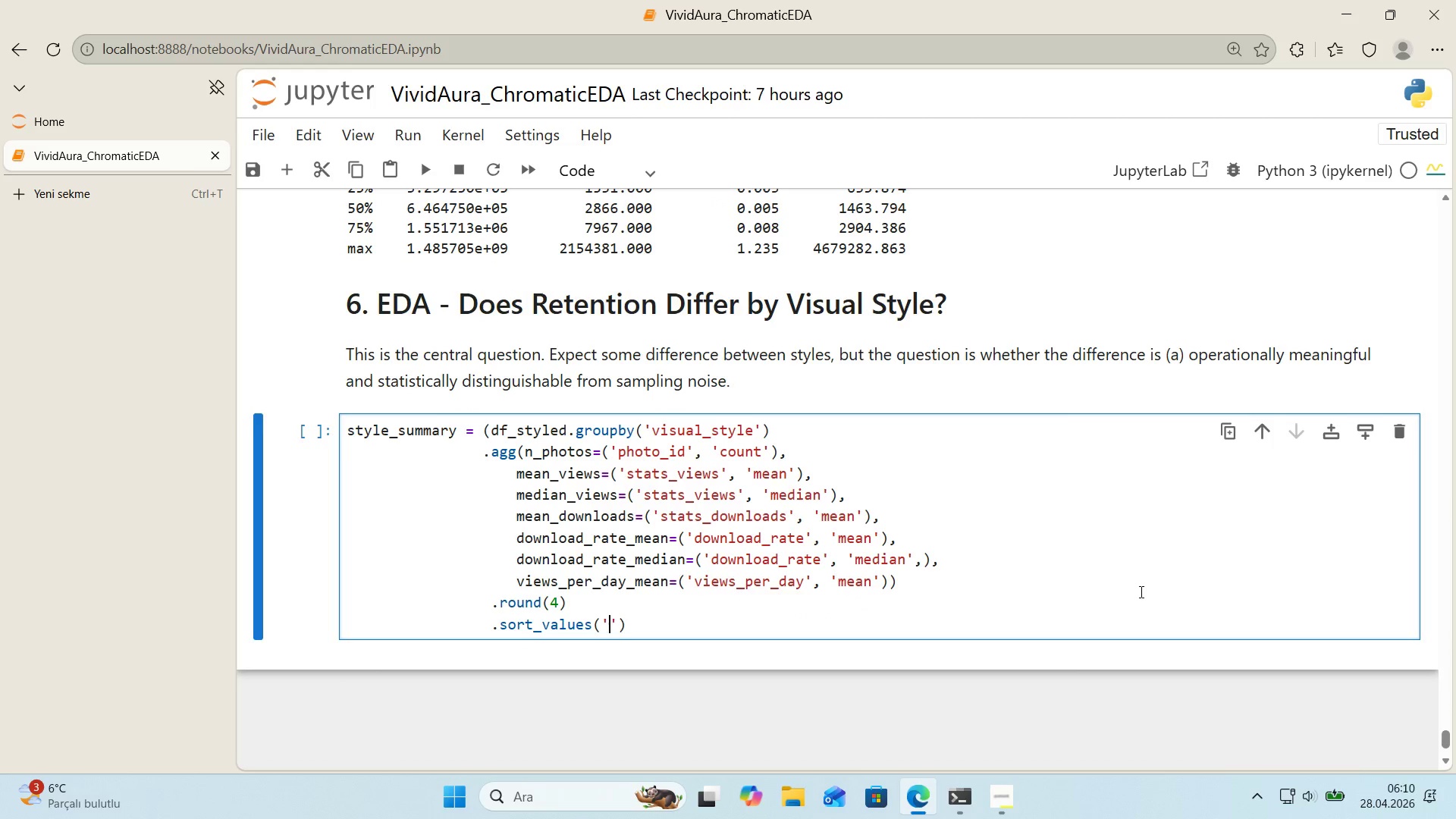 
type(download_rate_mean)
 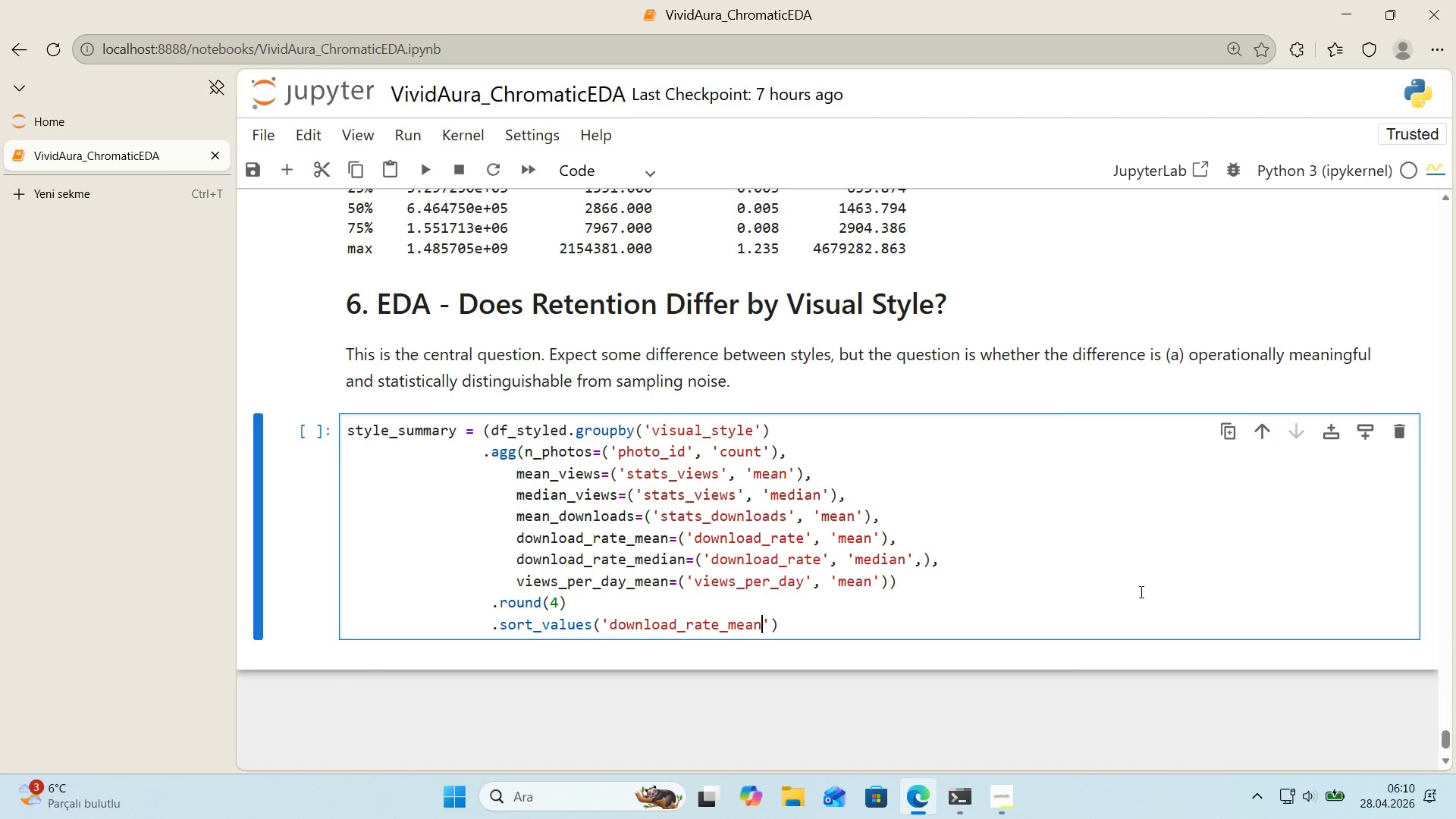 
key(ArrowRight)
 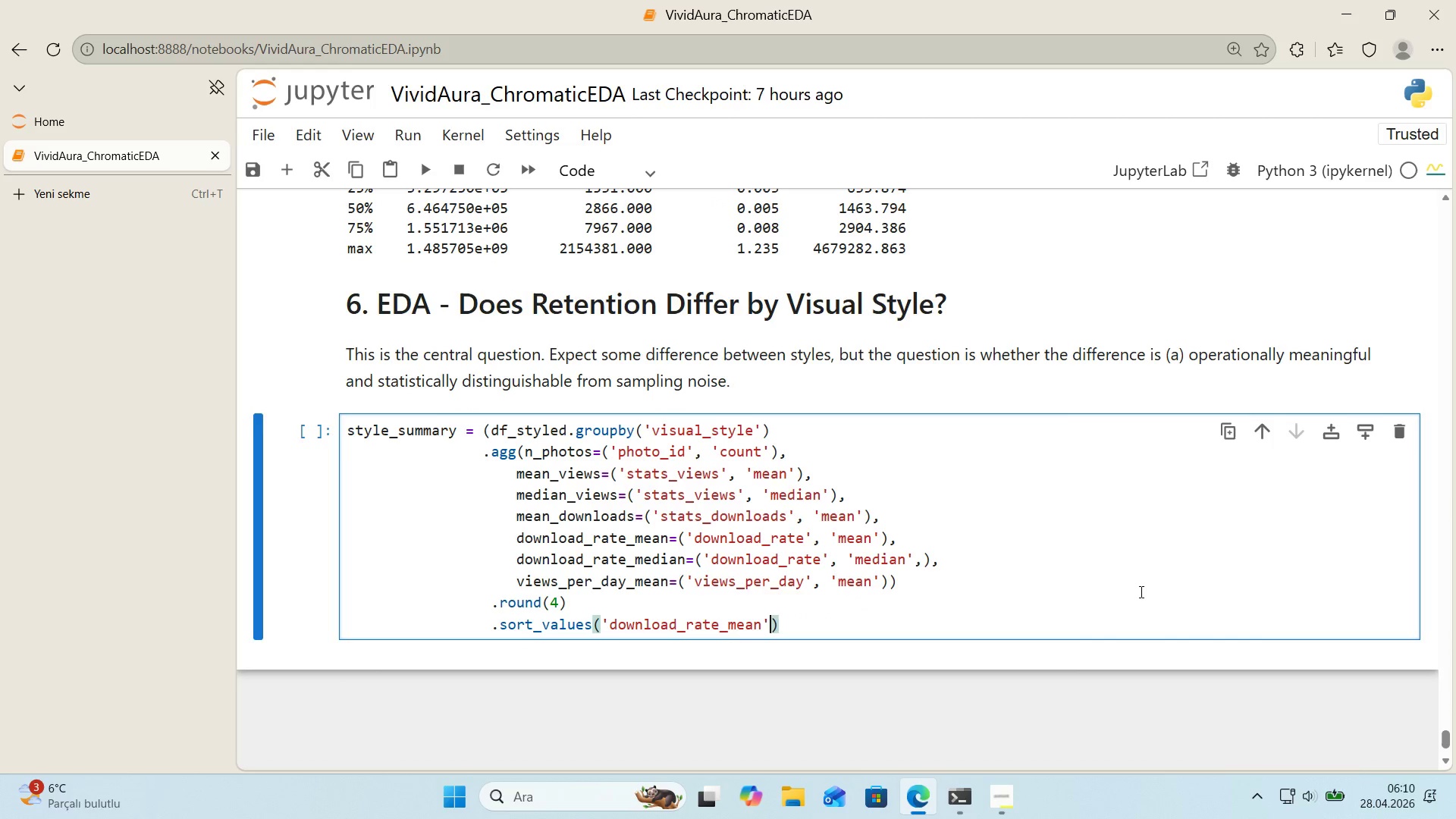 
type(, ascend'ng)False)
 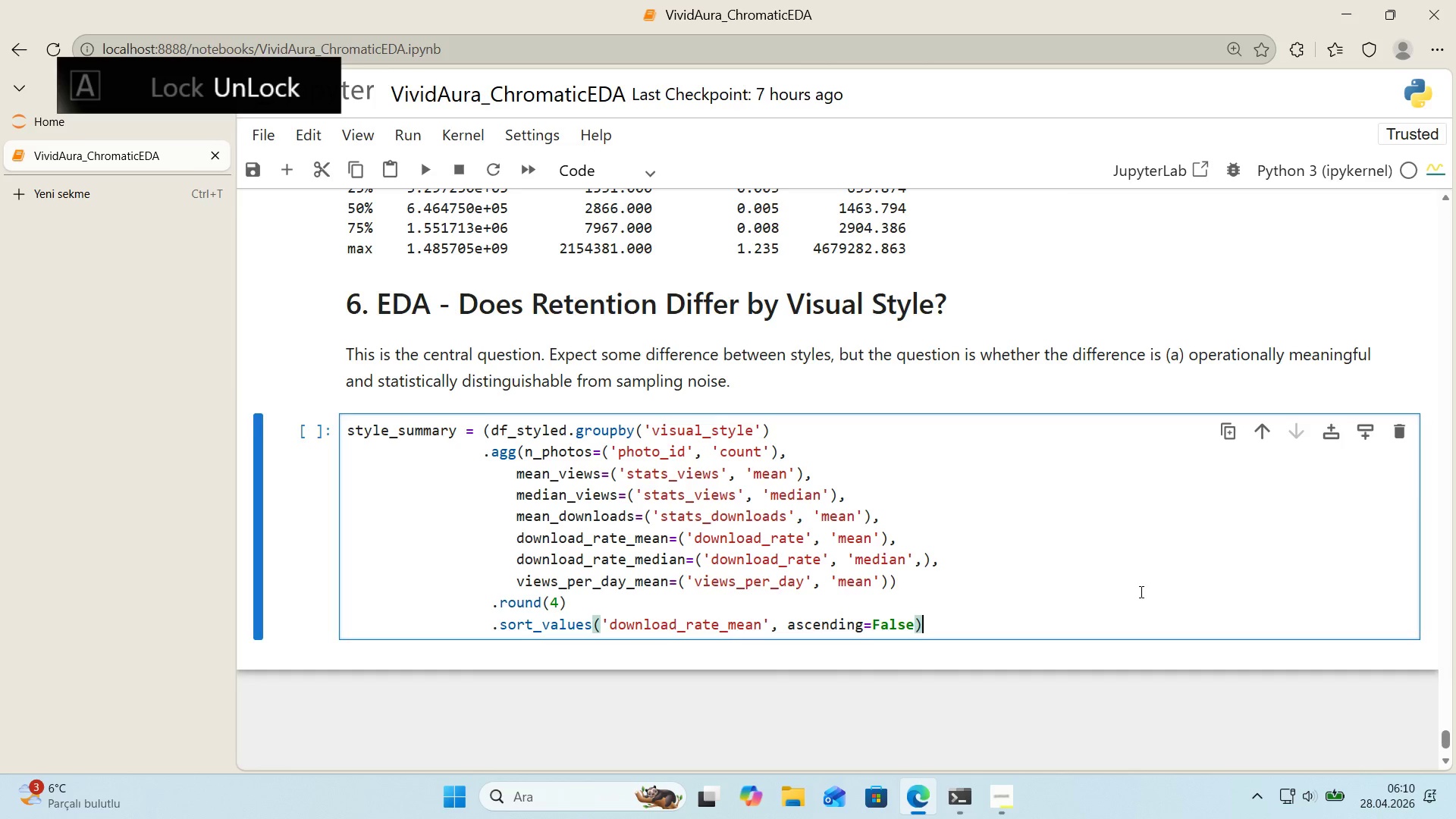 
 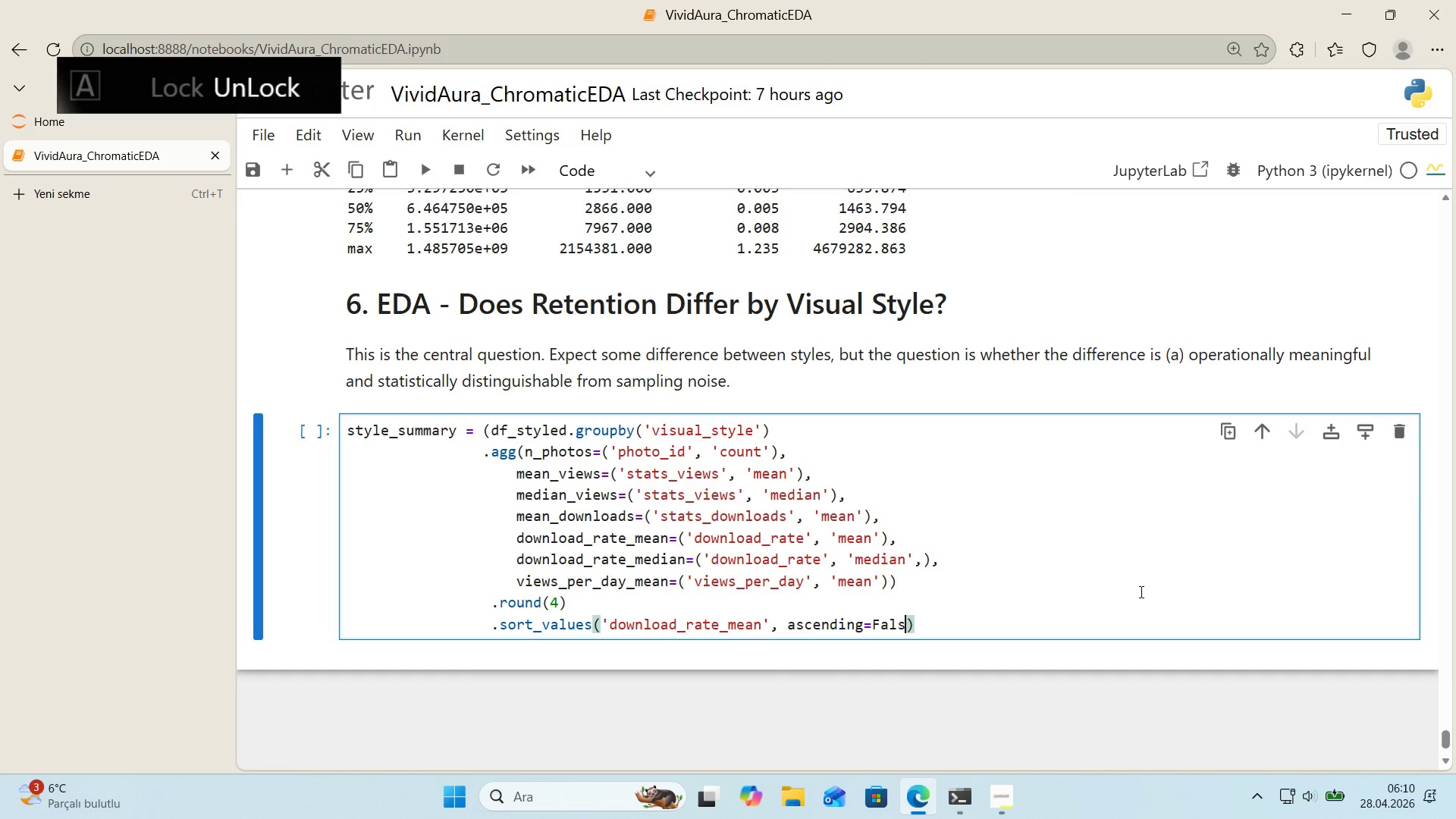 
key(ArrowRight)
 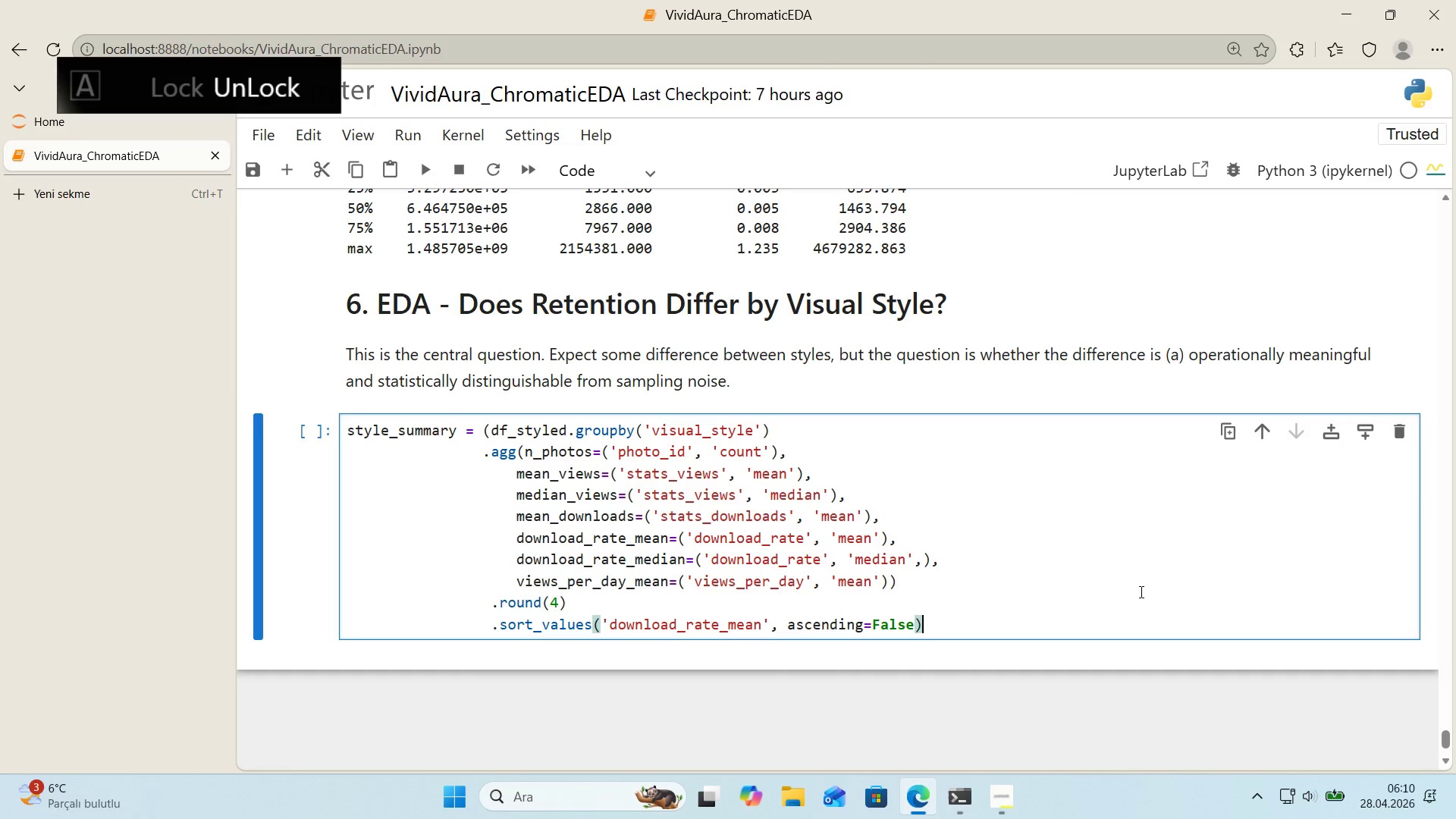 
key(Shift+9)
 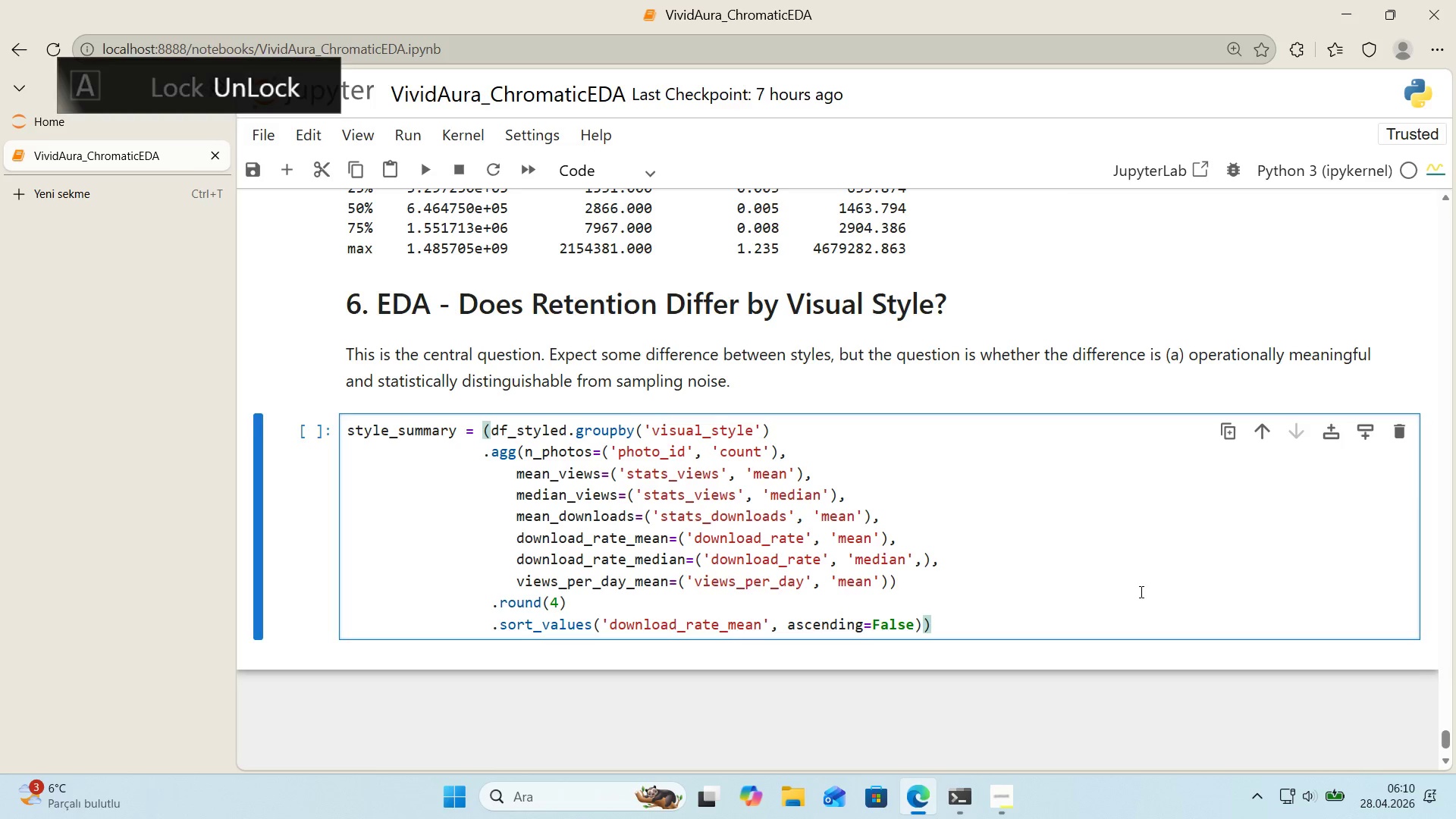 
key(Enter)
 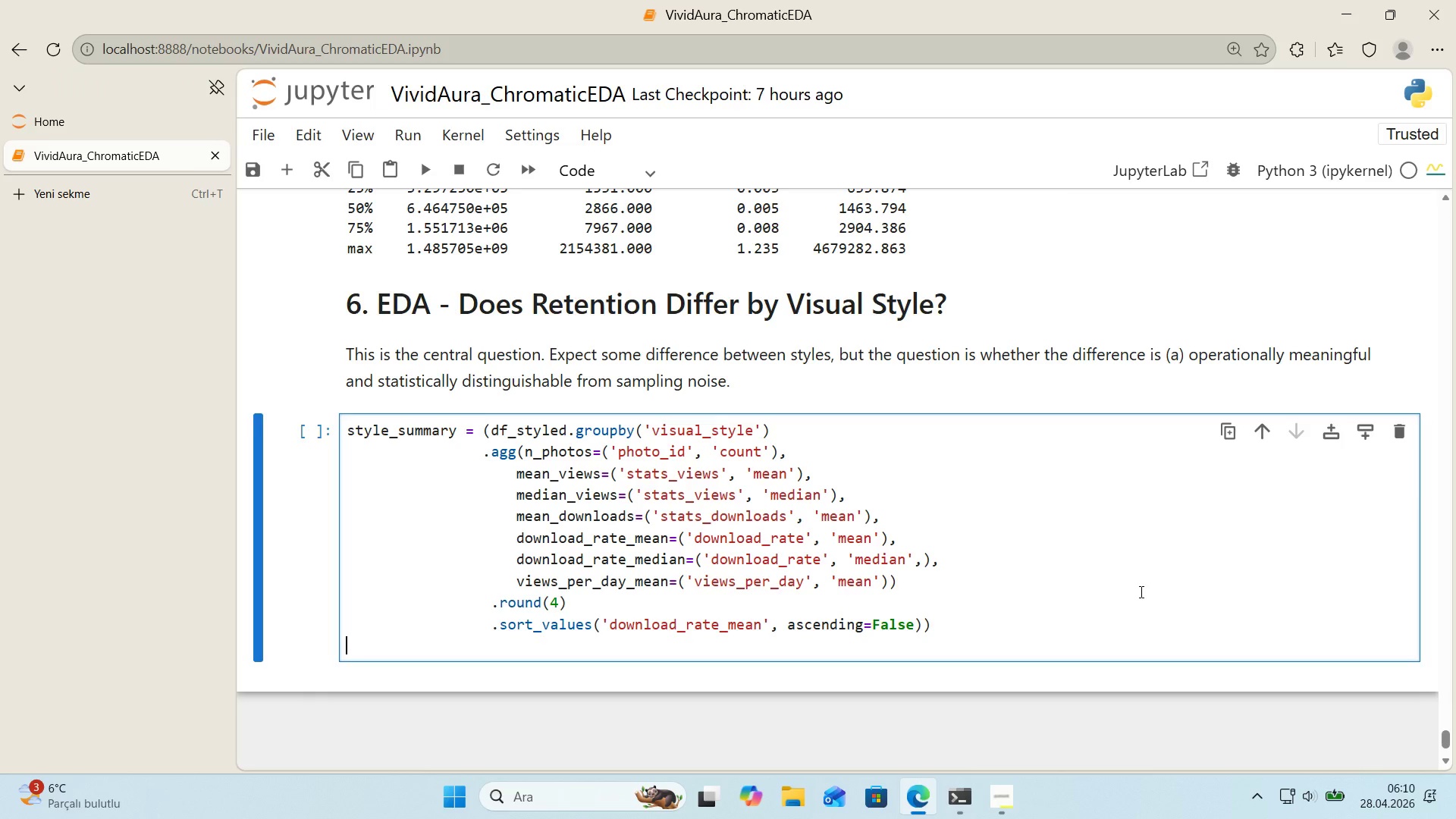 
type(pr'nt*()
 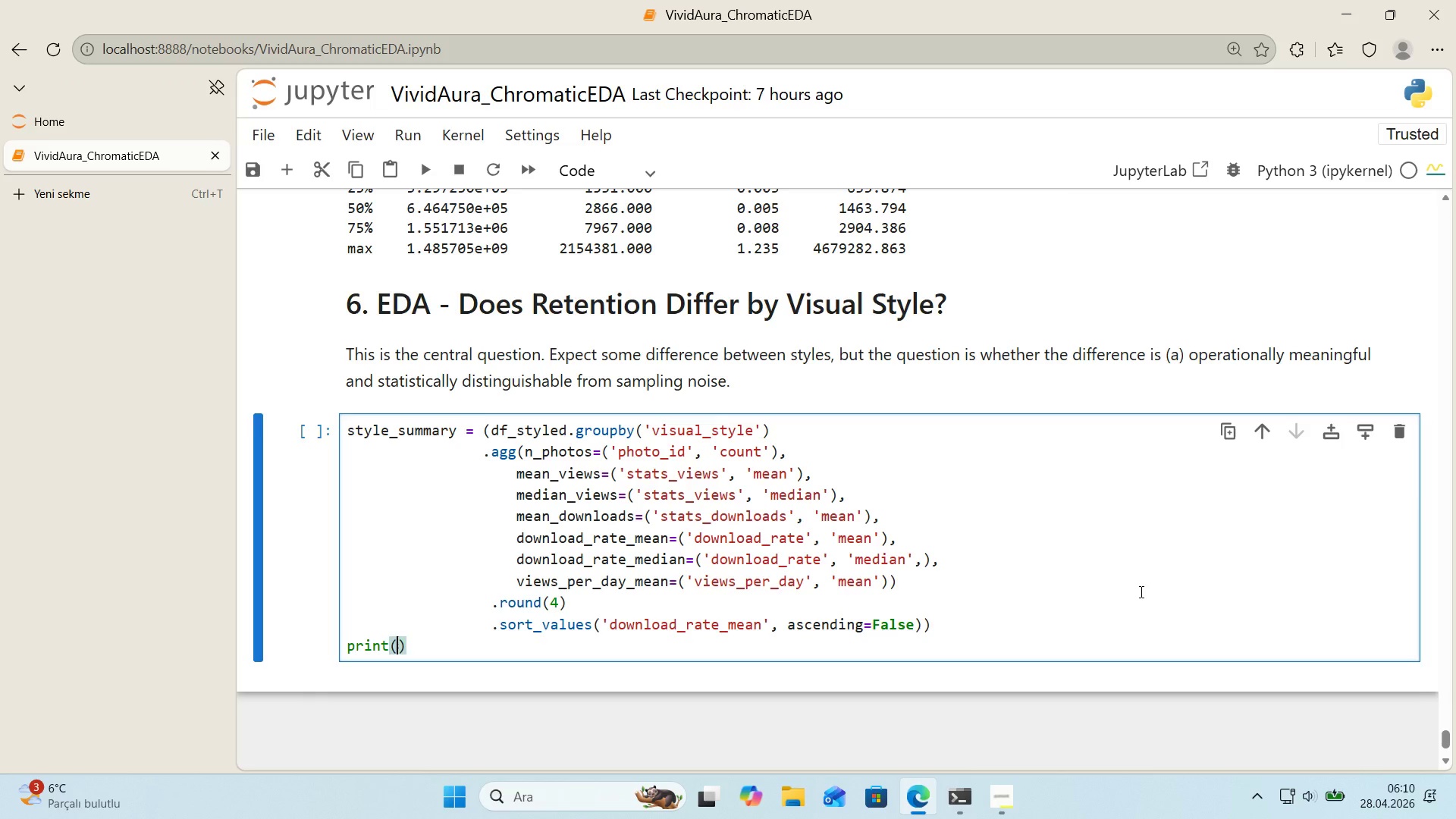 
 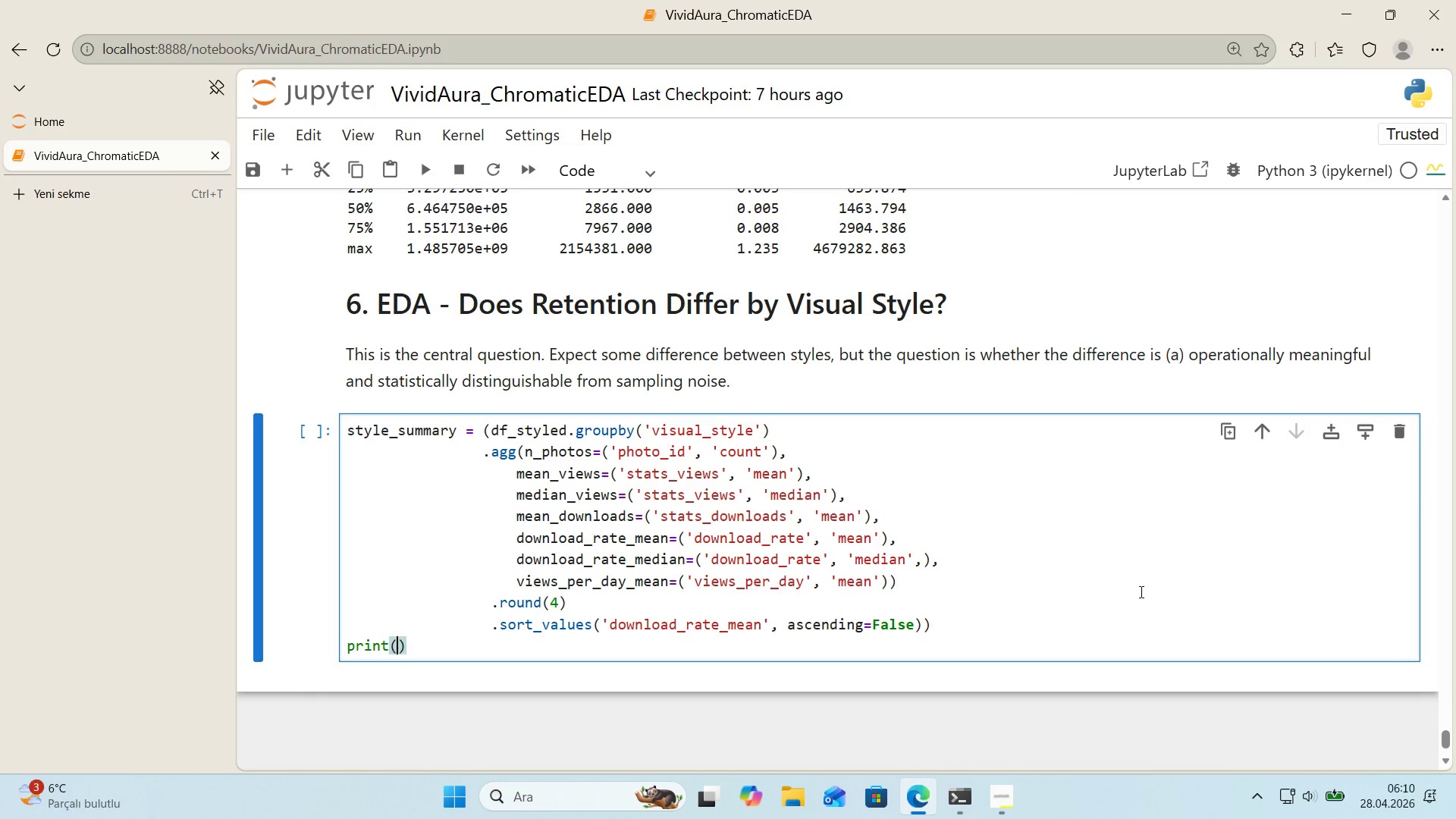 
key(ArrowLeft)
 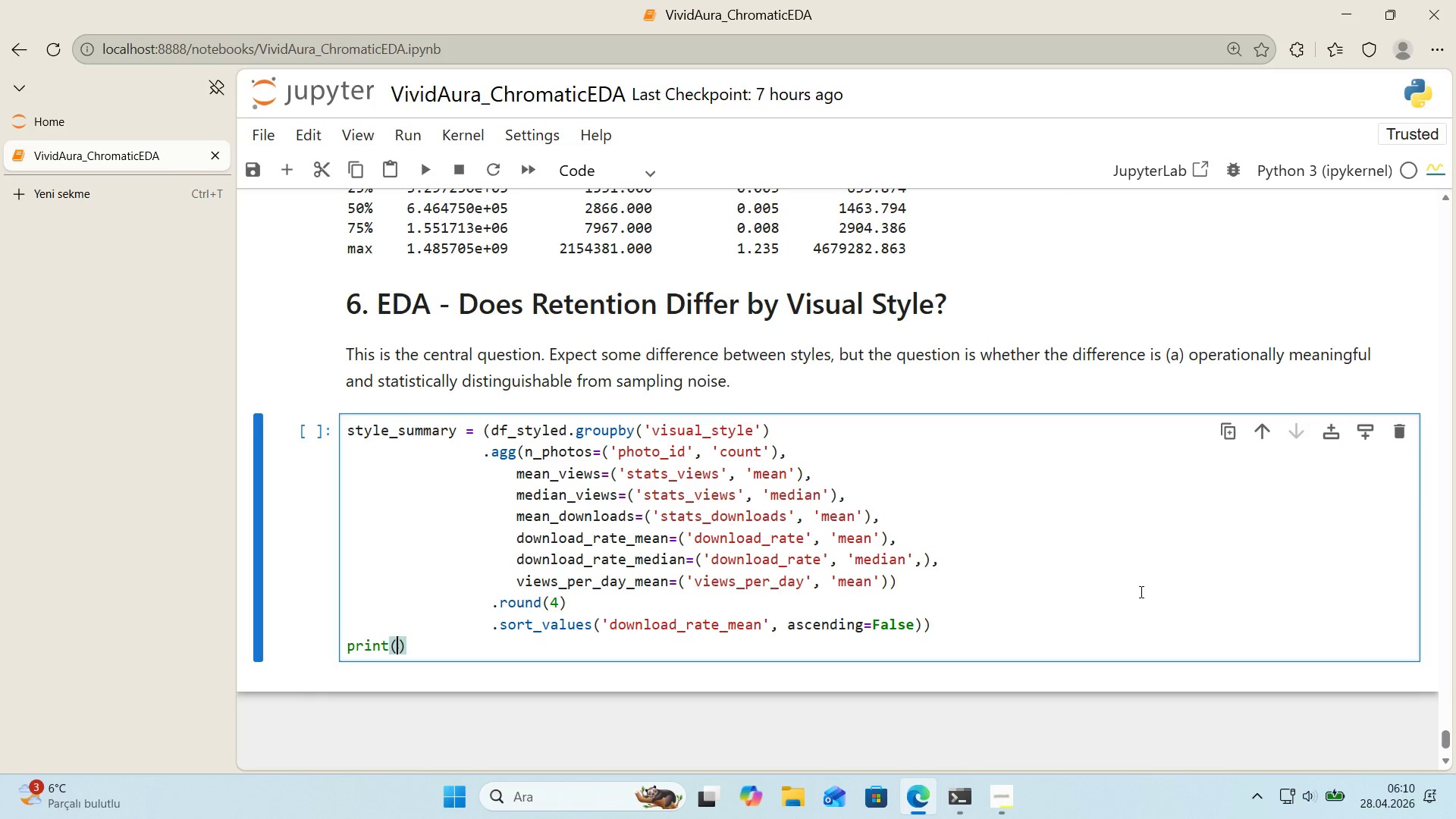 
type(@@)
 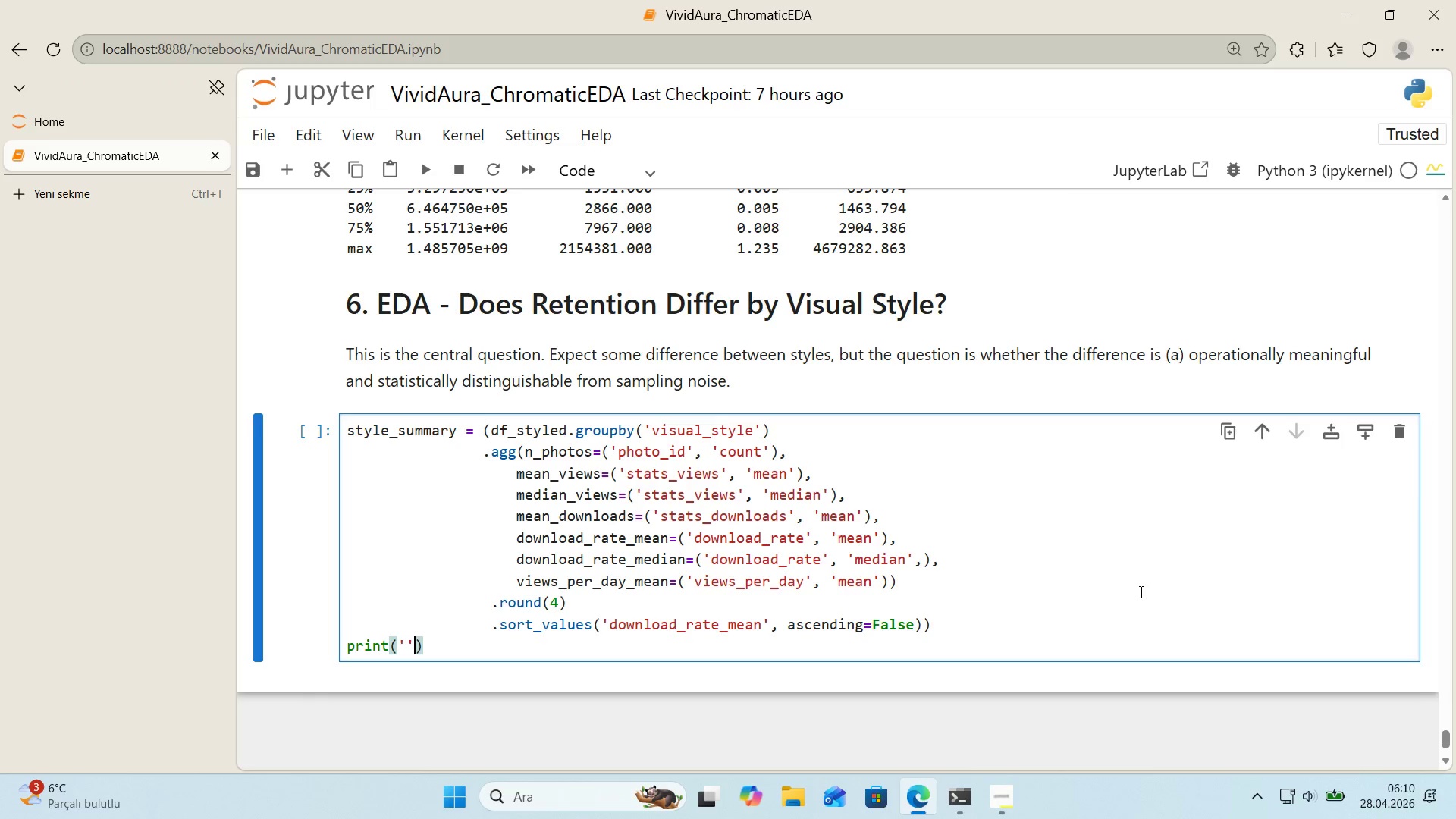 
key(ArrowLeft)
 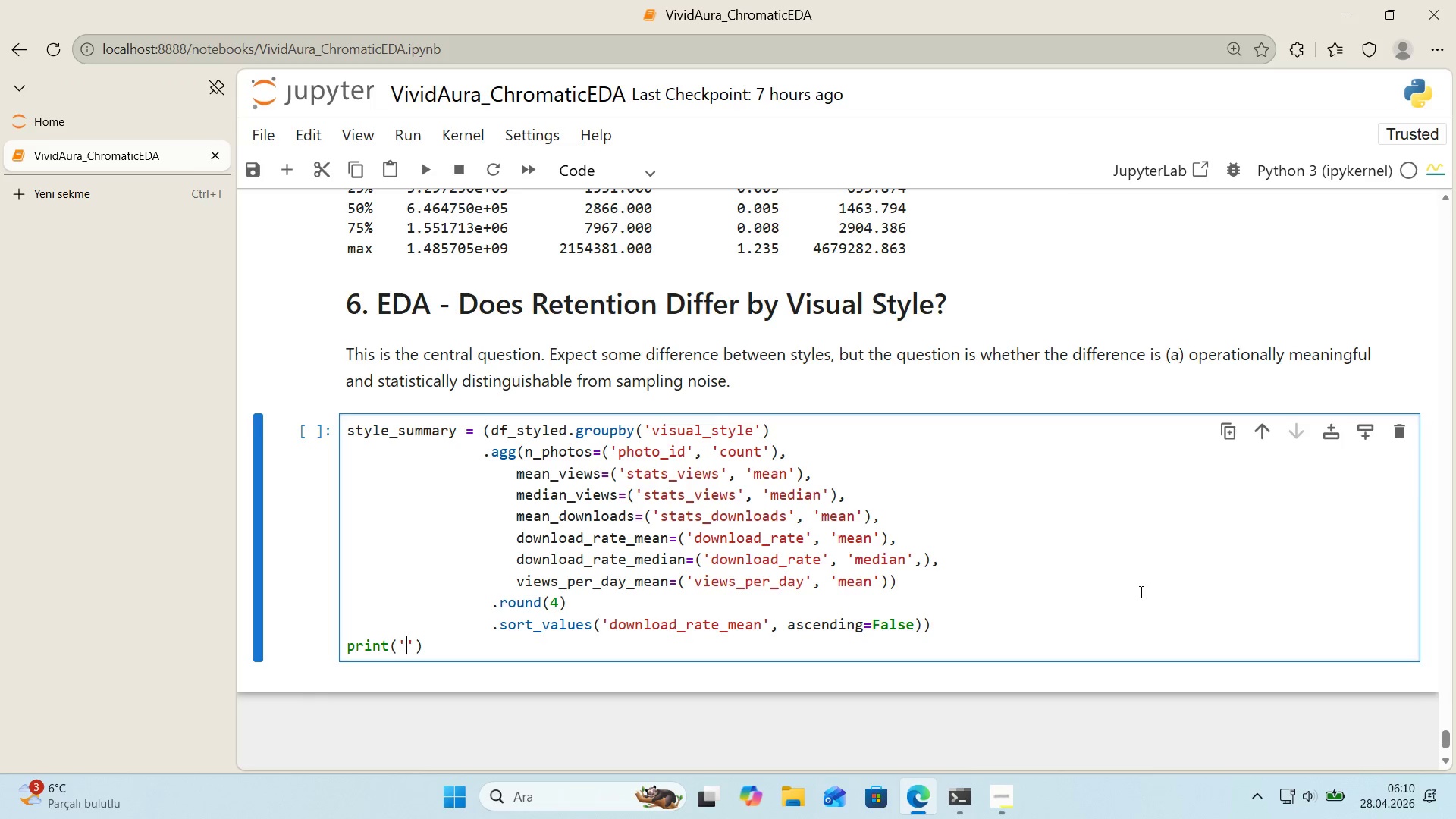 
type(ENGAGEMENT BY VISUAL STYLE)
 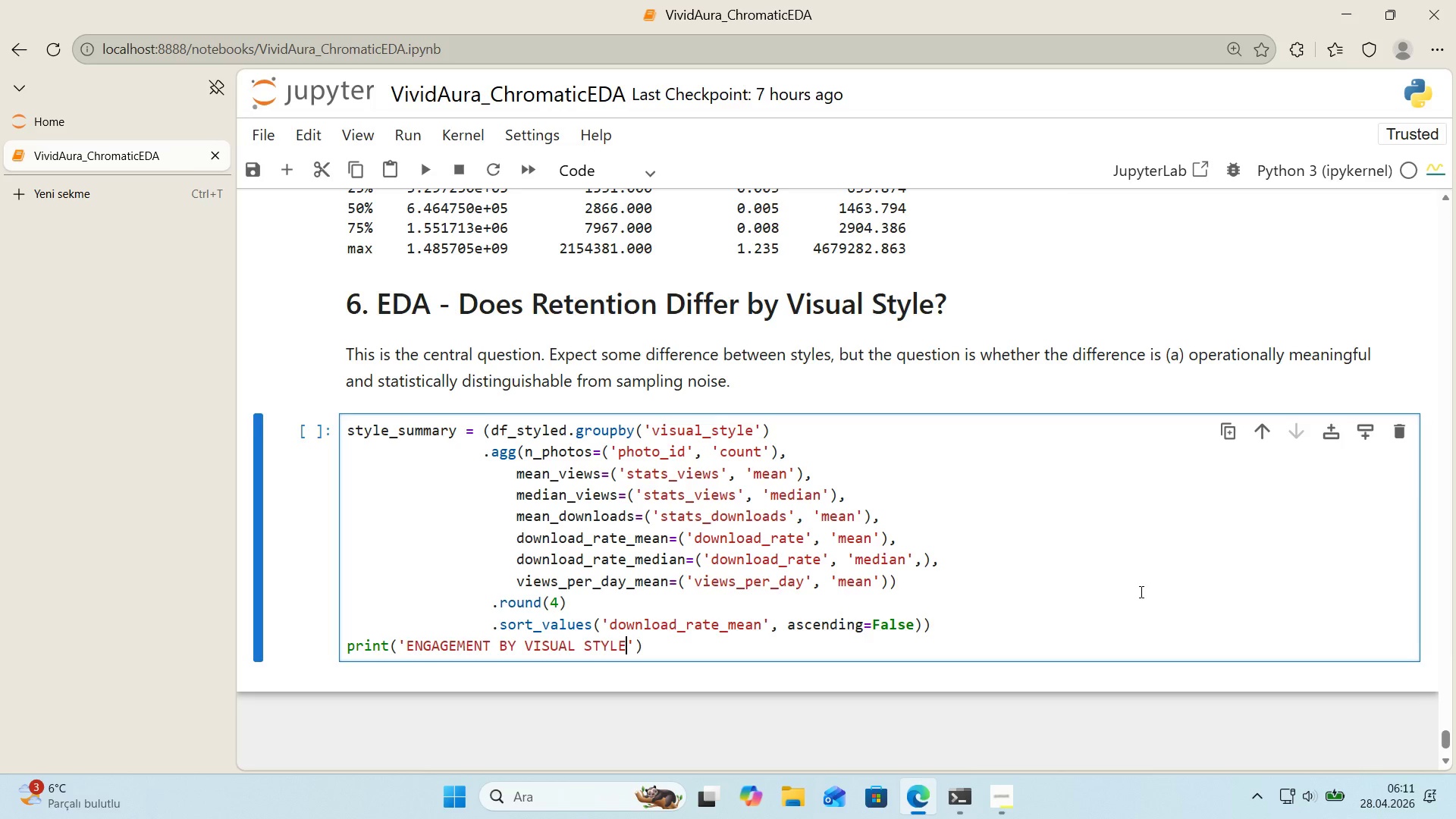 
key(ArrowRight)
 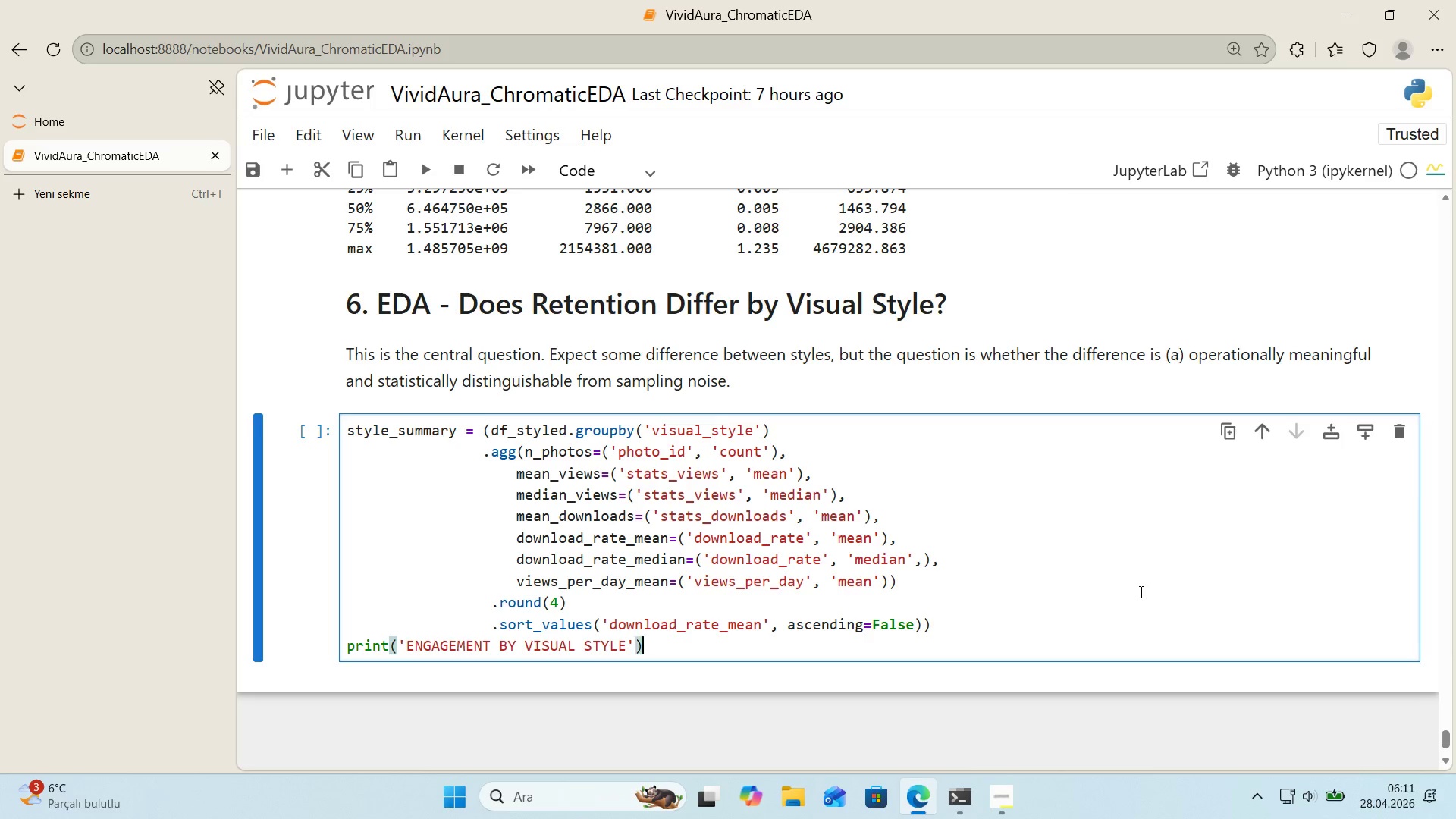 
key(ArrowRight)
 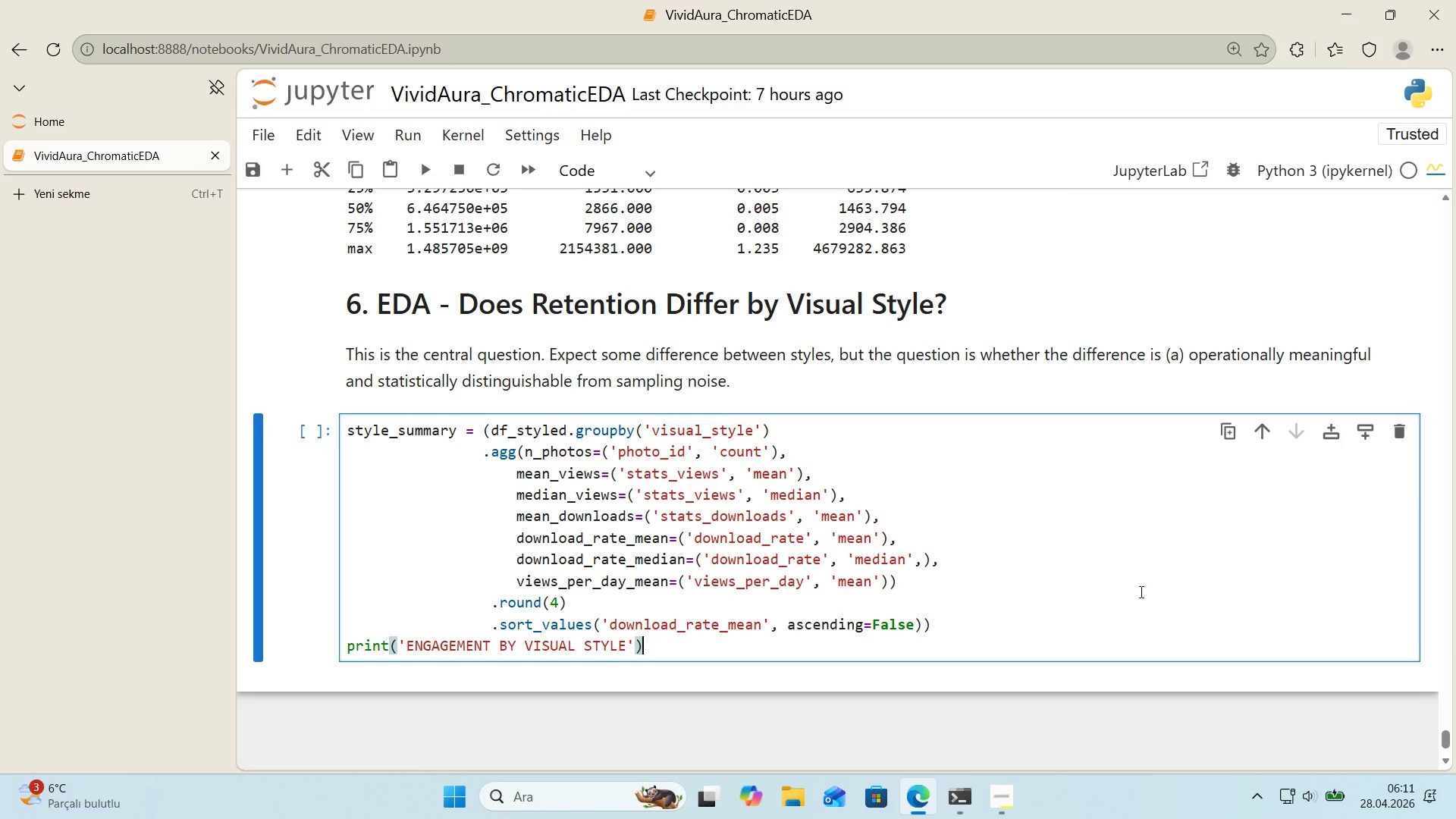 
key(CapsLock)
 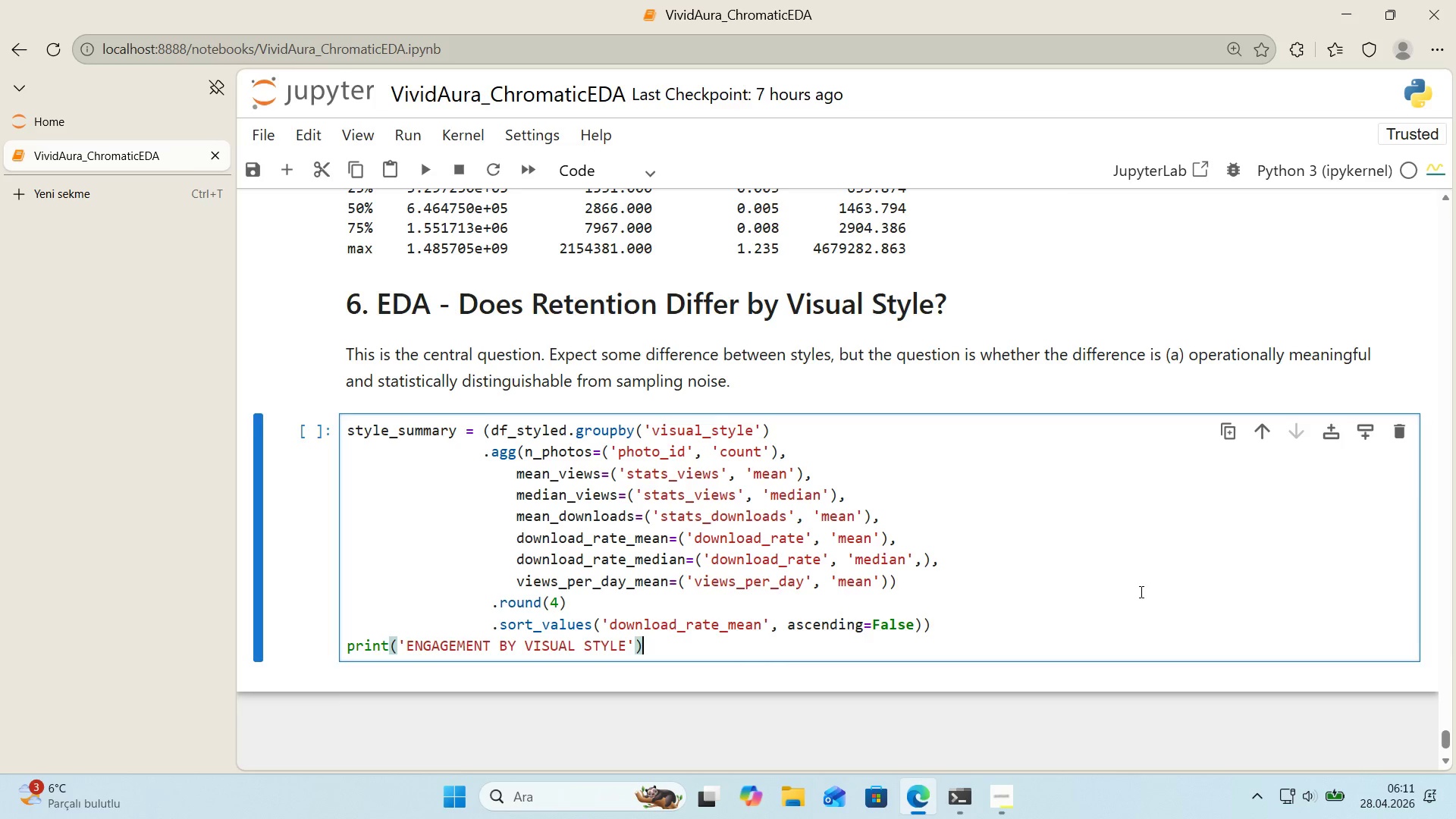 
key(Enter)
 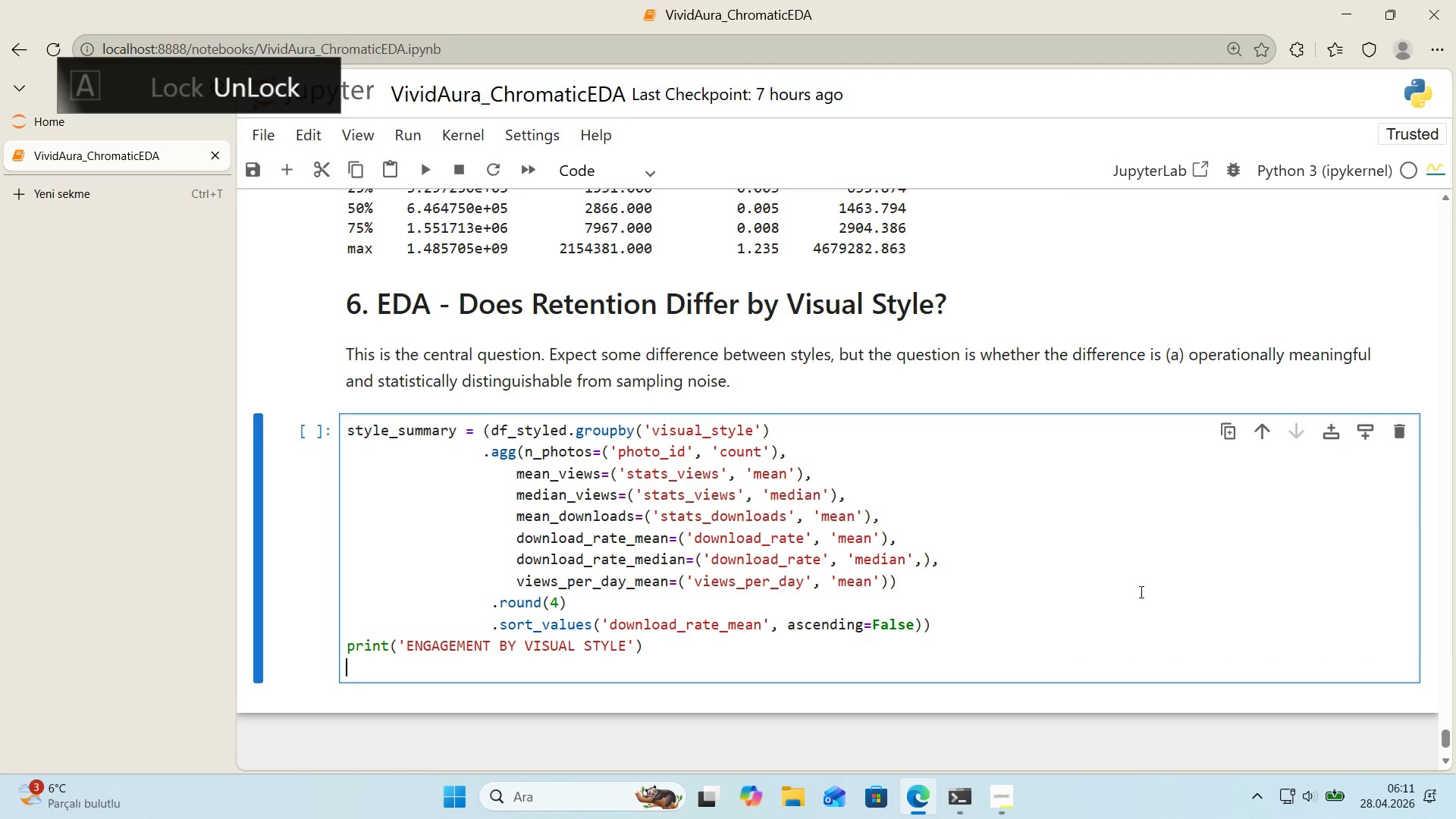 
type(pr'nt*()
 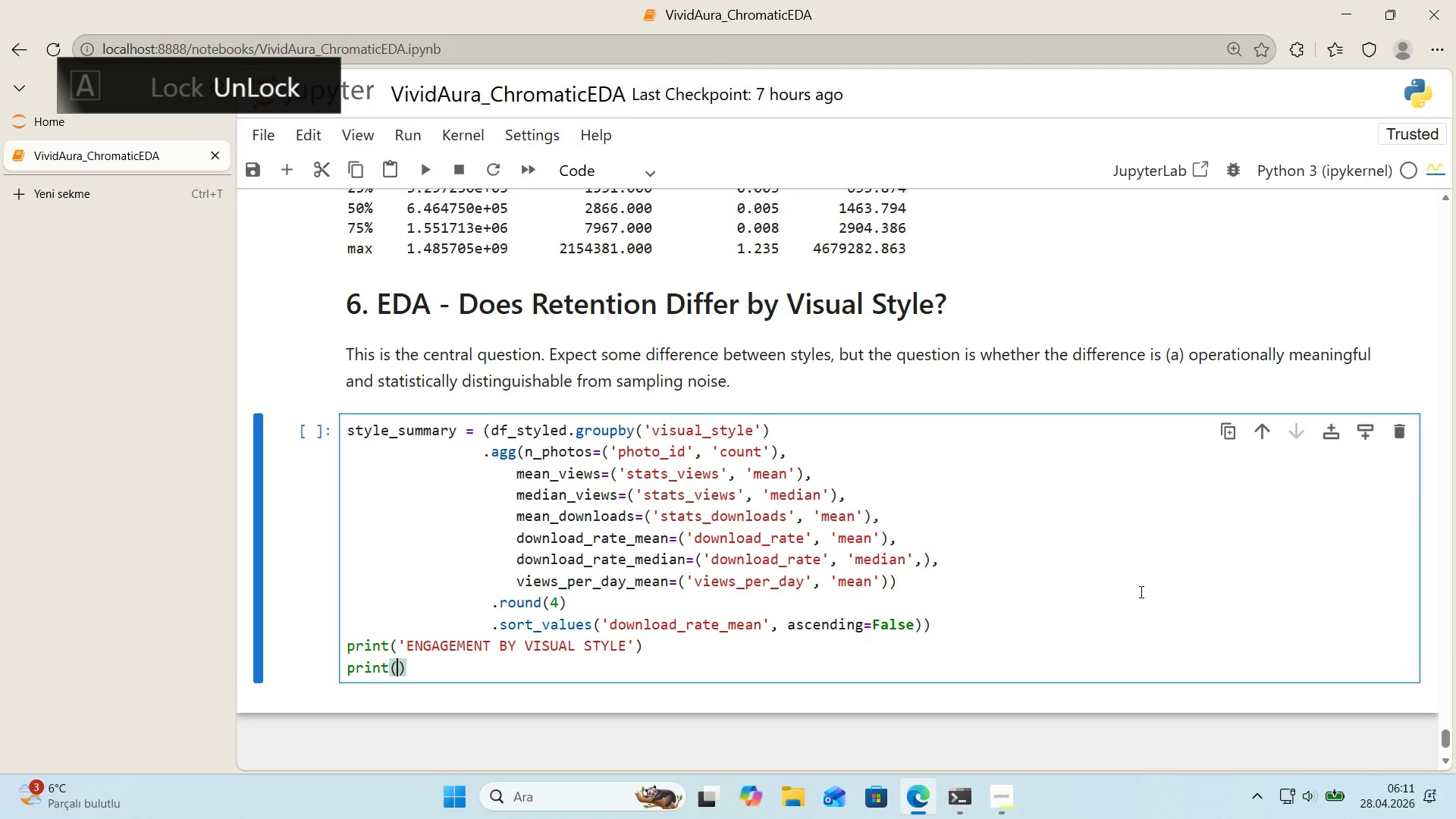 
 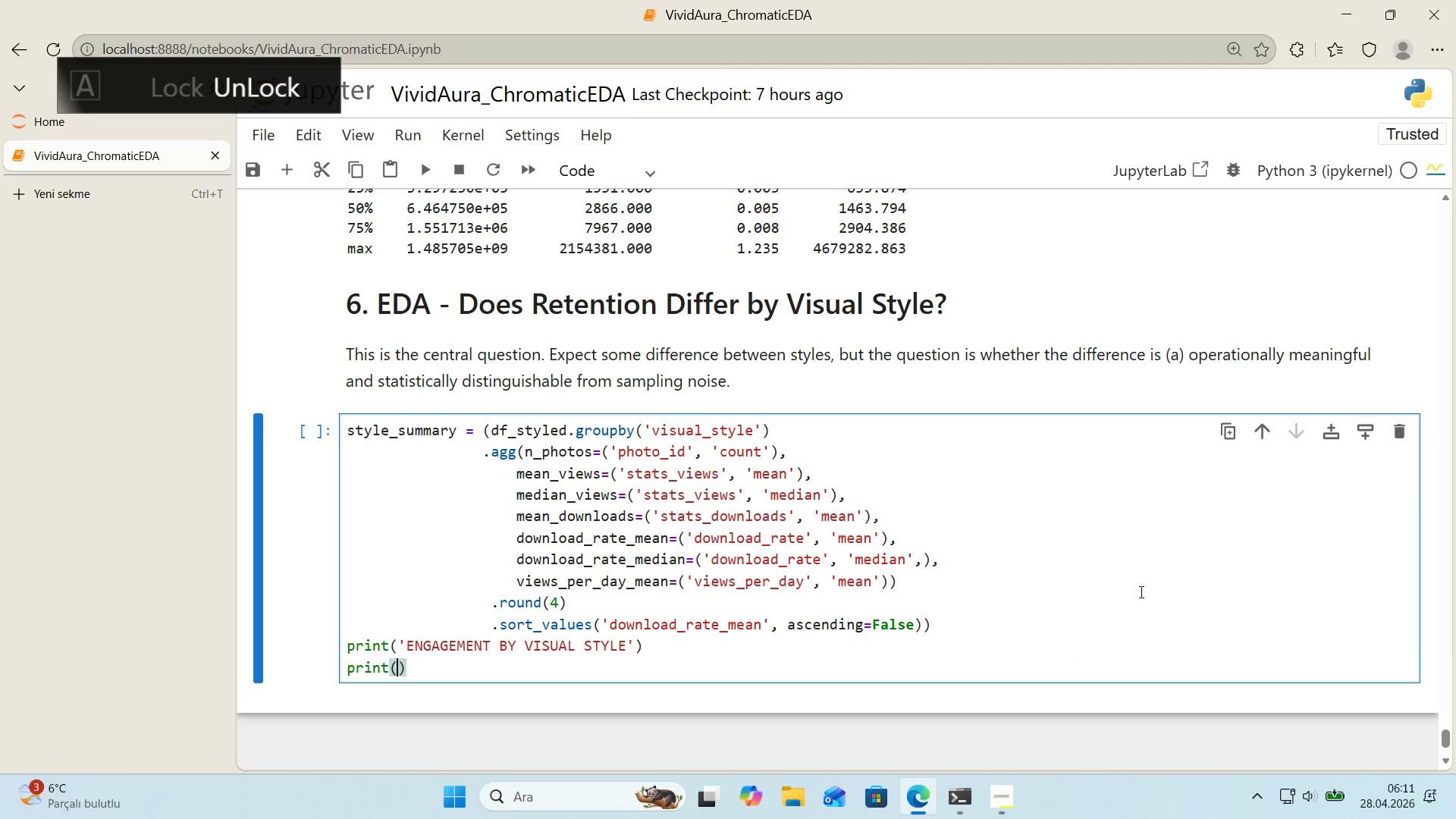 
key(ArrowLeft)
 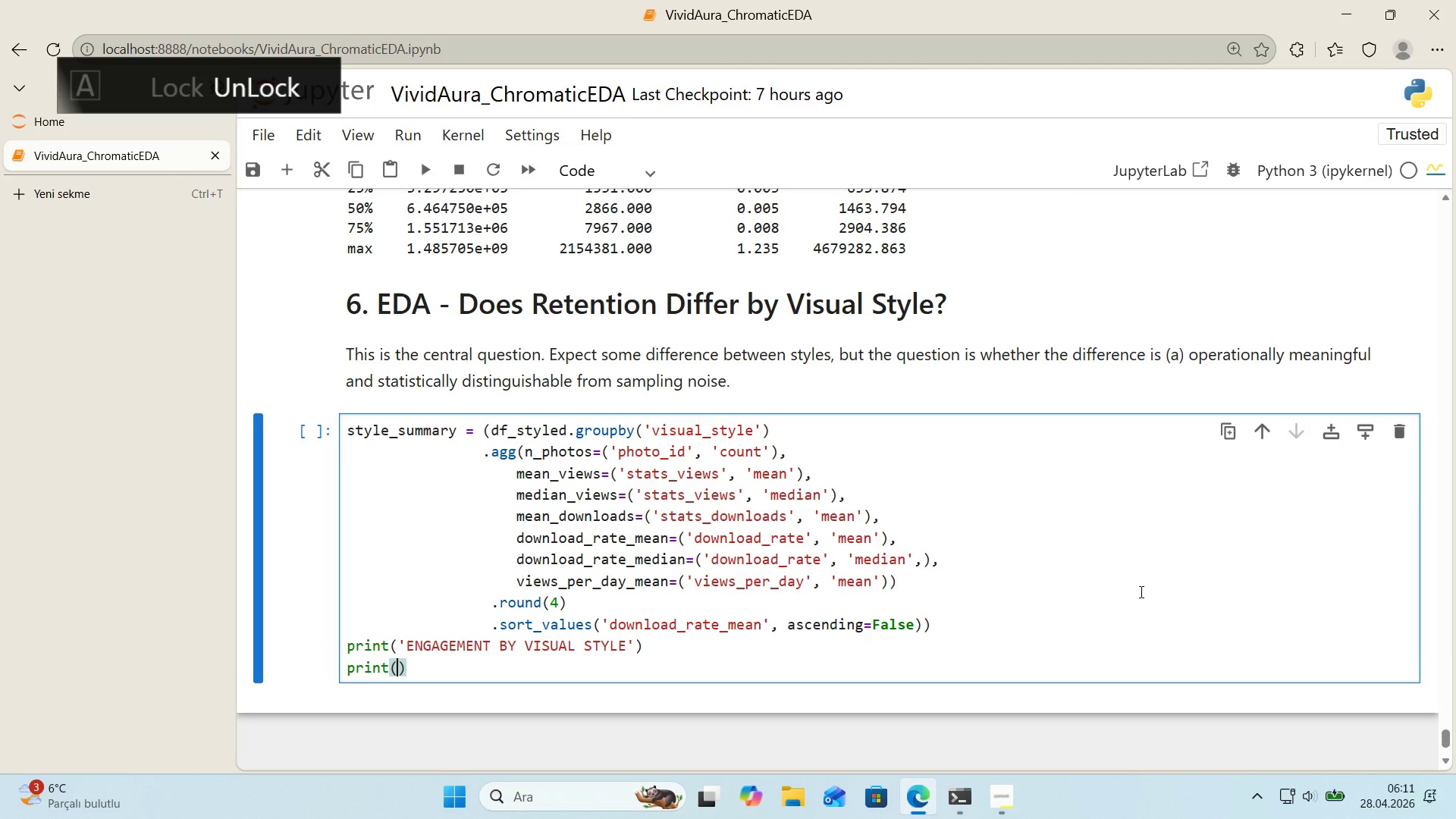 
type(@@)
 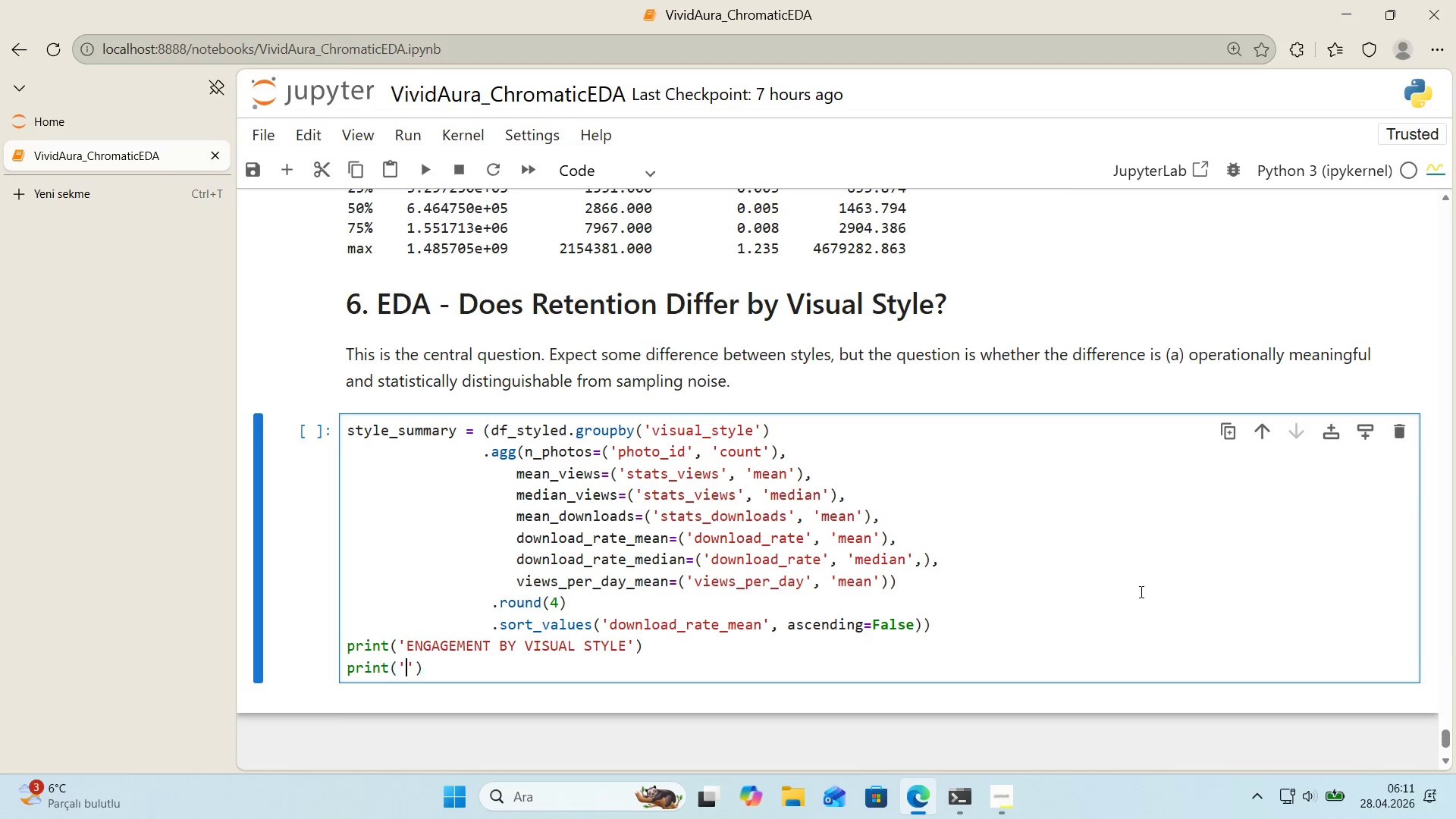 
key(ArrowLeft)
 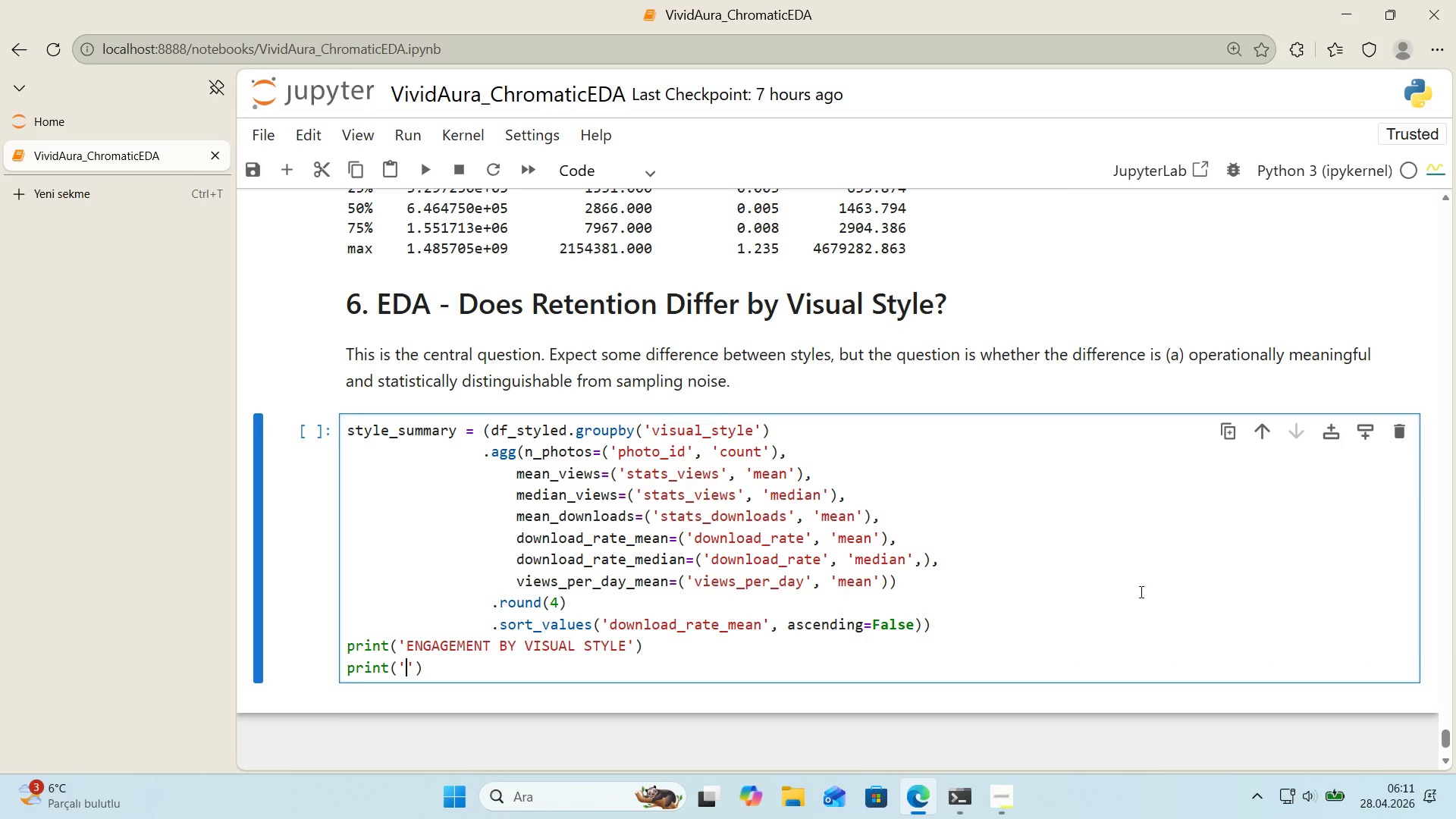 
key(Shift+0)
 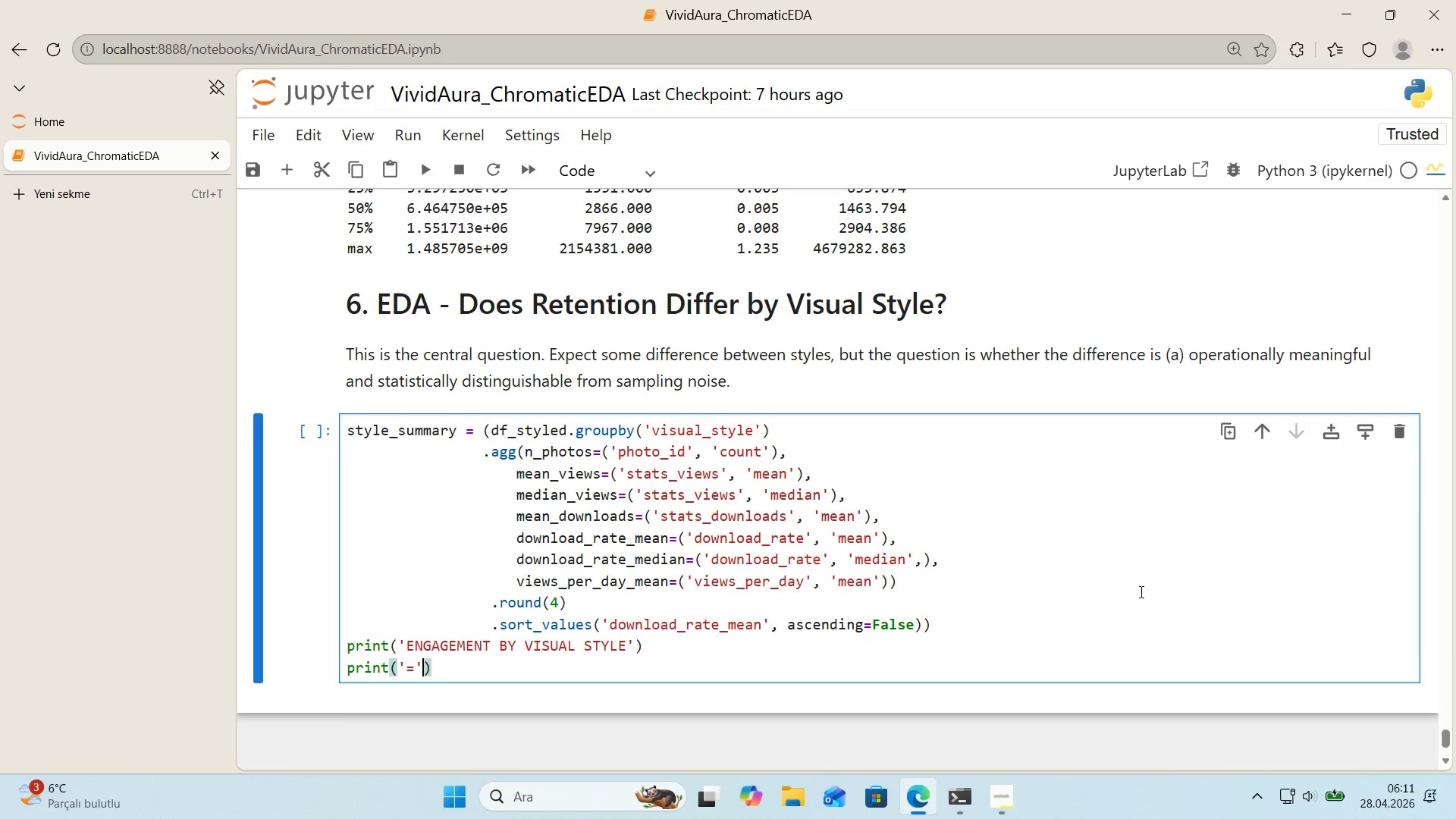 
key(ArrowRight)
 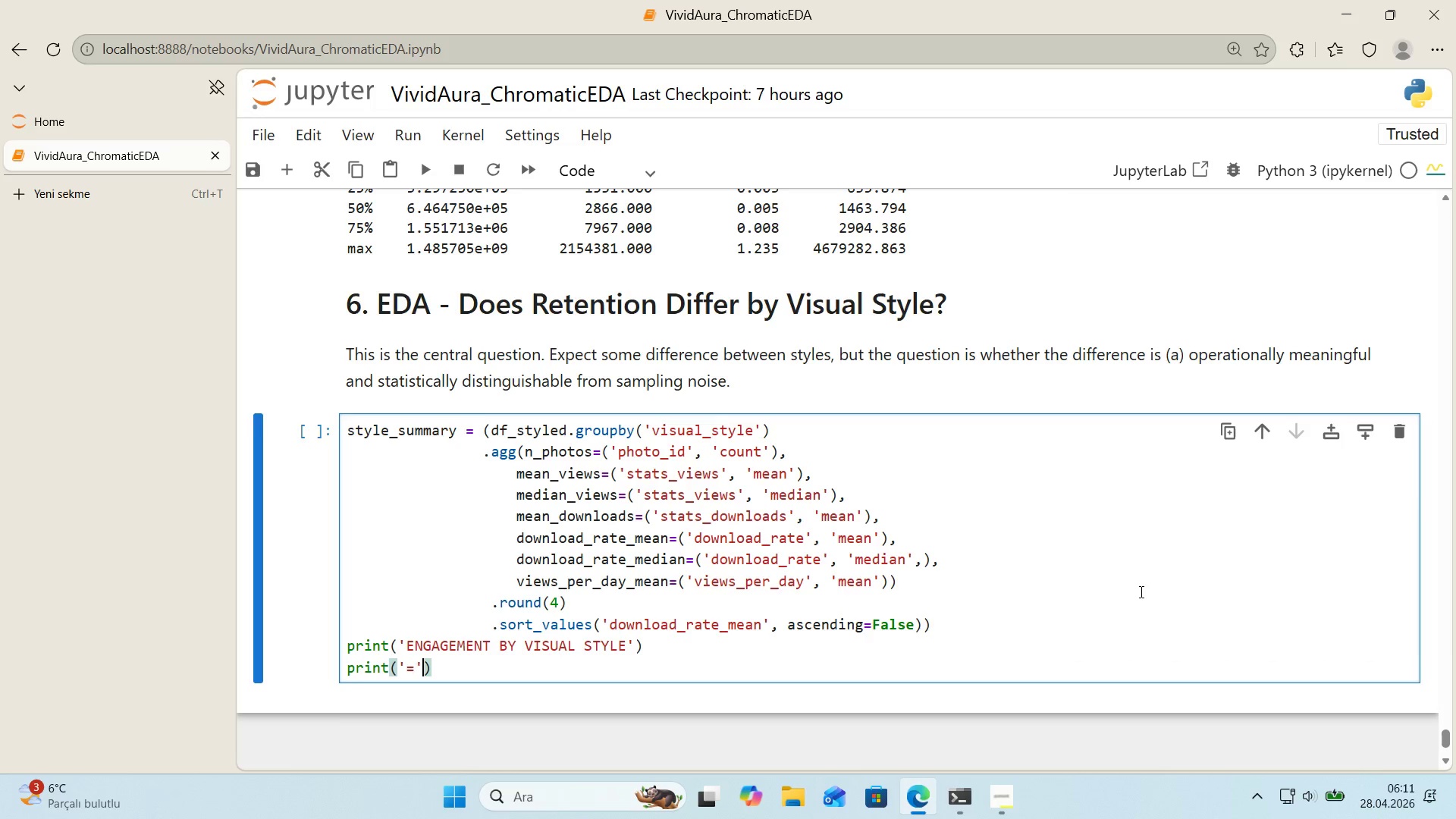 
key(NumpadMultiply)
 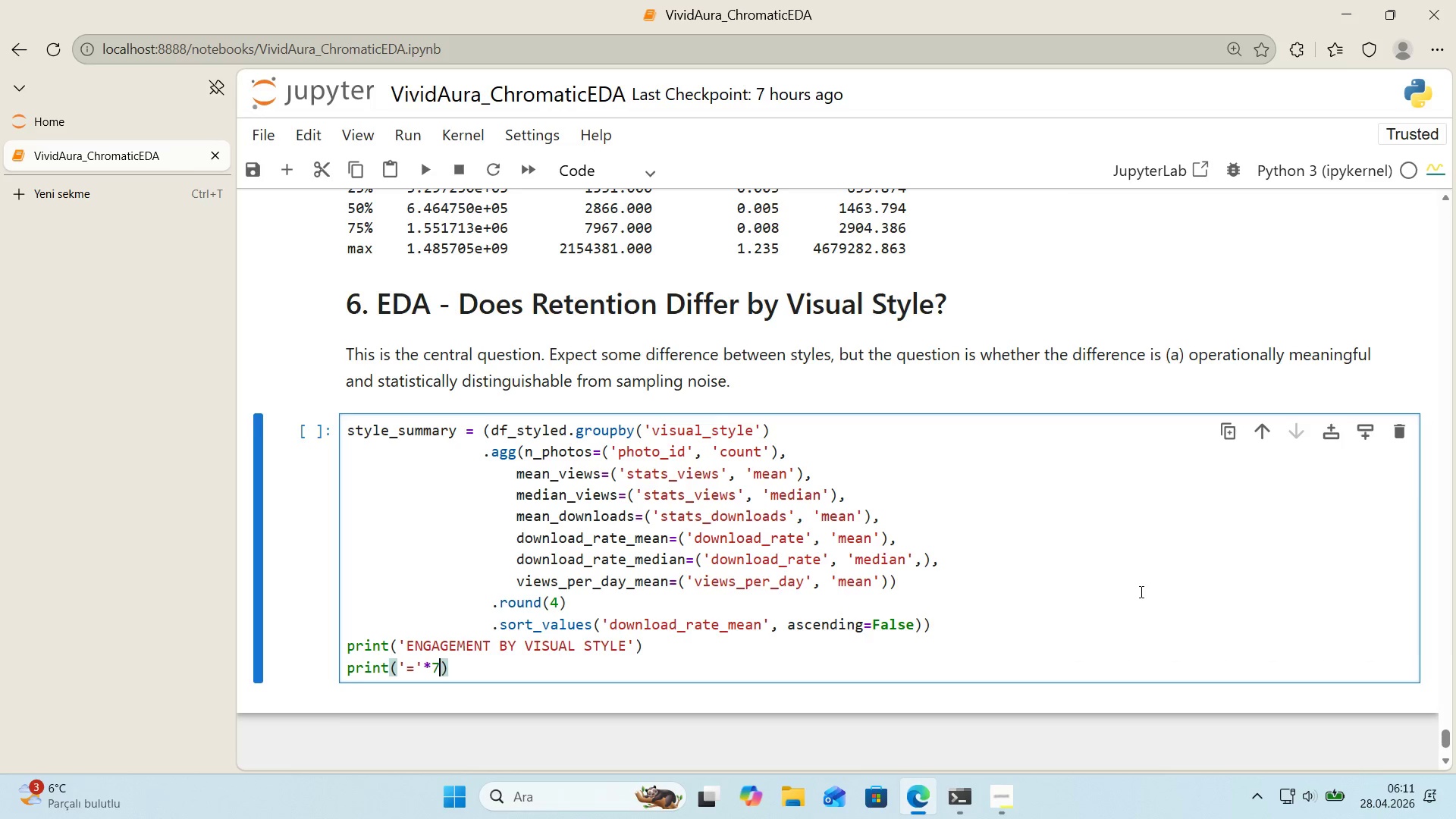 
key(Numpad7)
 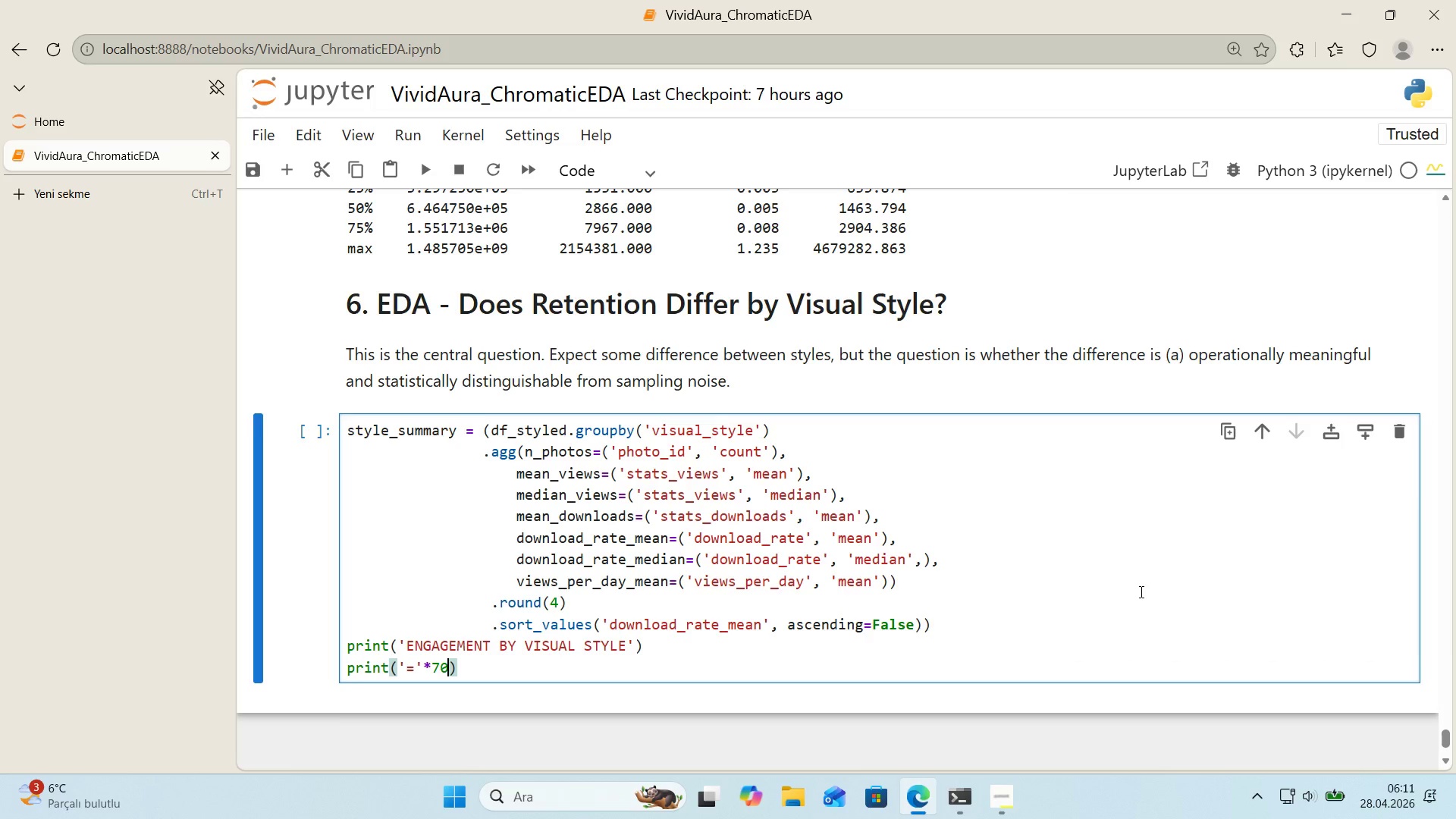 
key(Numpad0)
 